 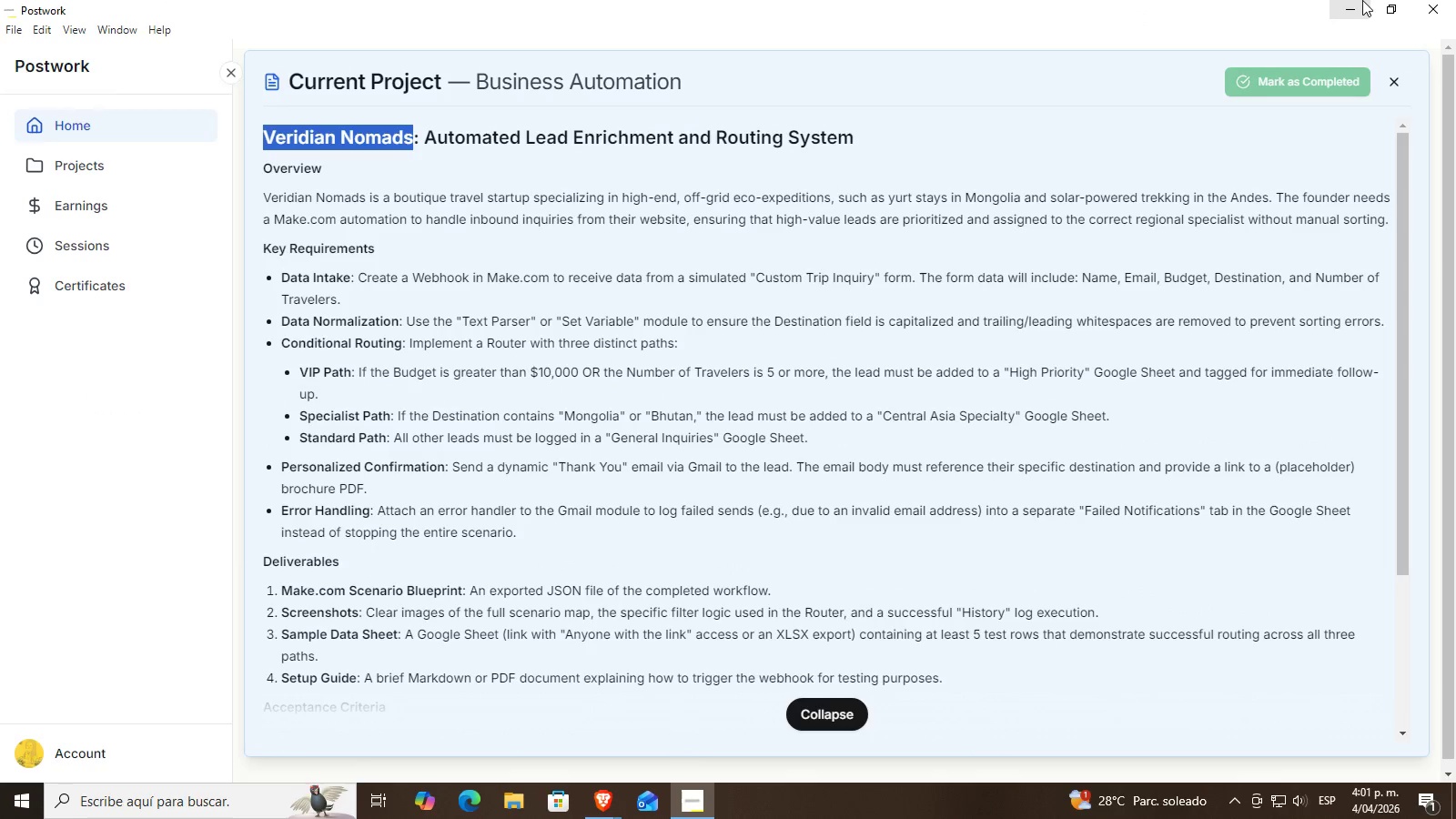 
key(Control+V)
 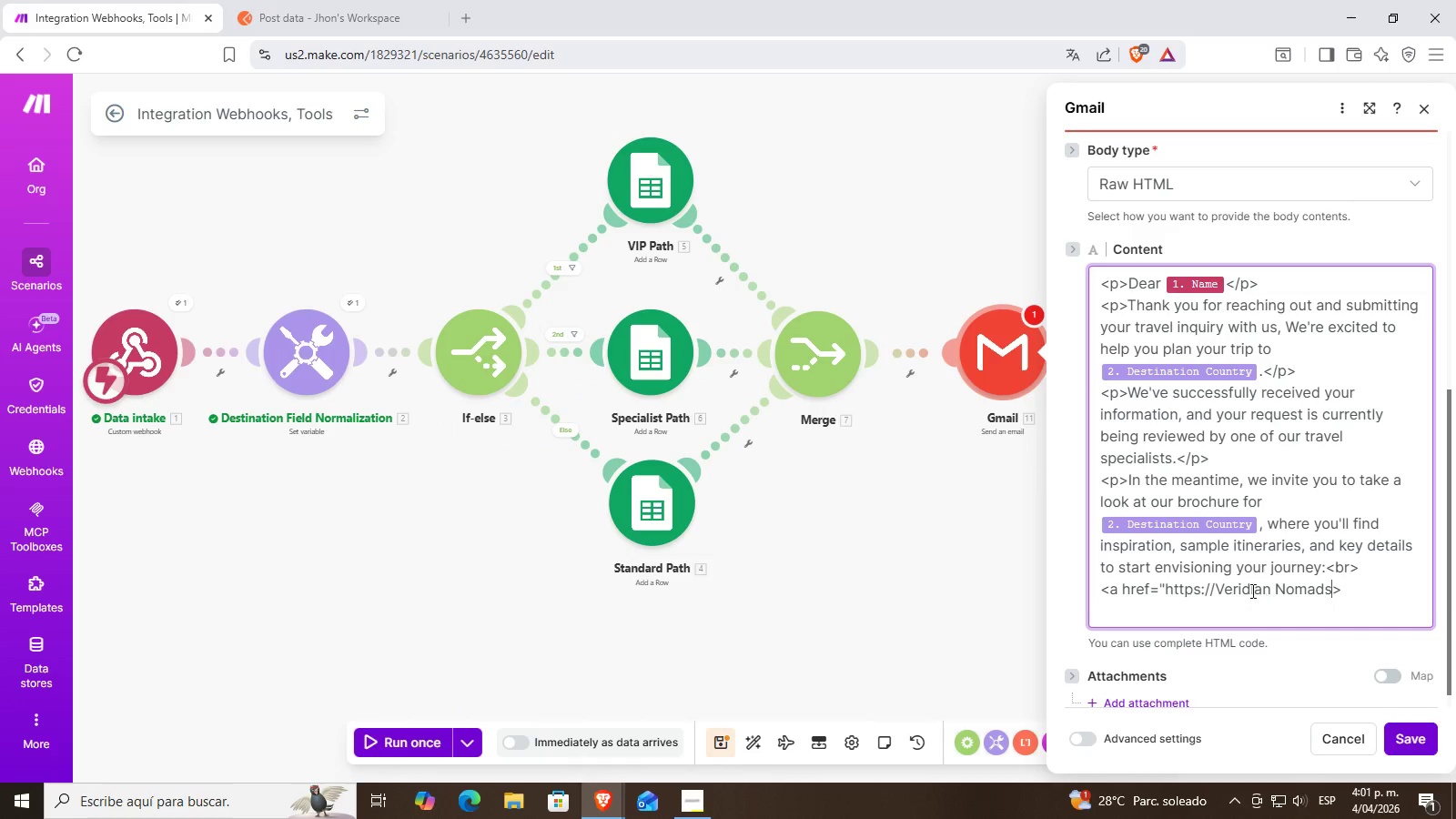 
left_click_drag(start_coordinate=[1220, 582], to_coordinate=[1228, 582])
 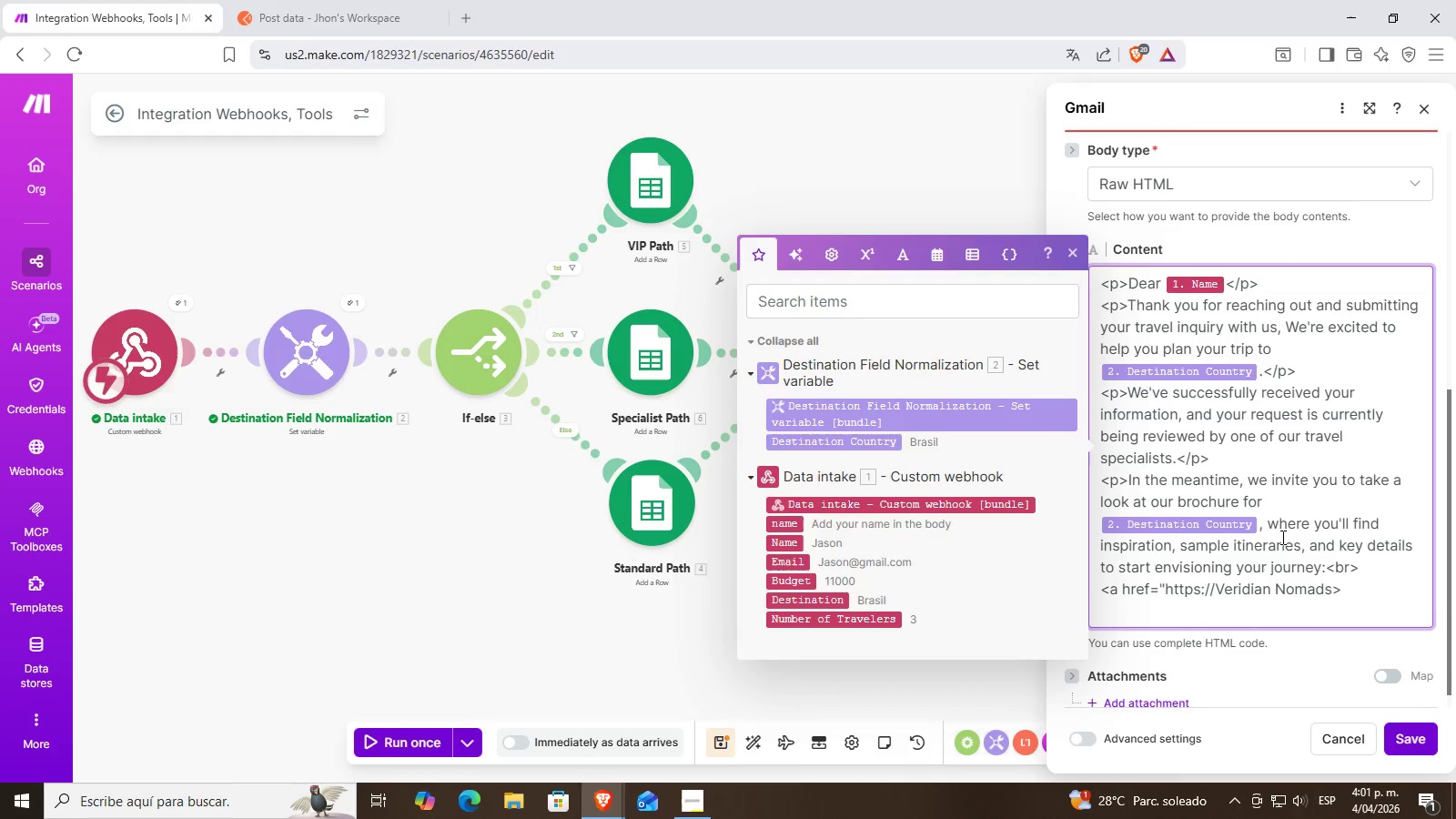 
key(Backspace)
 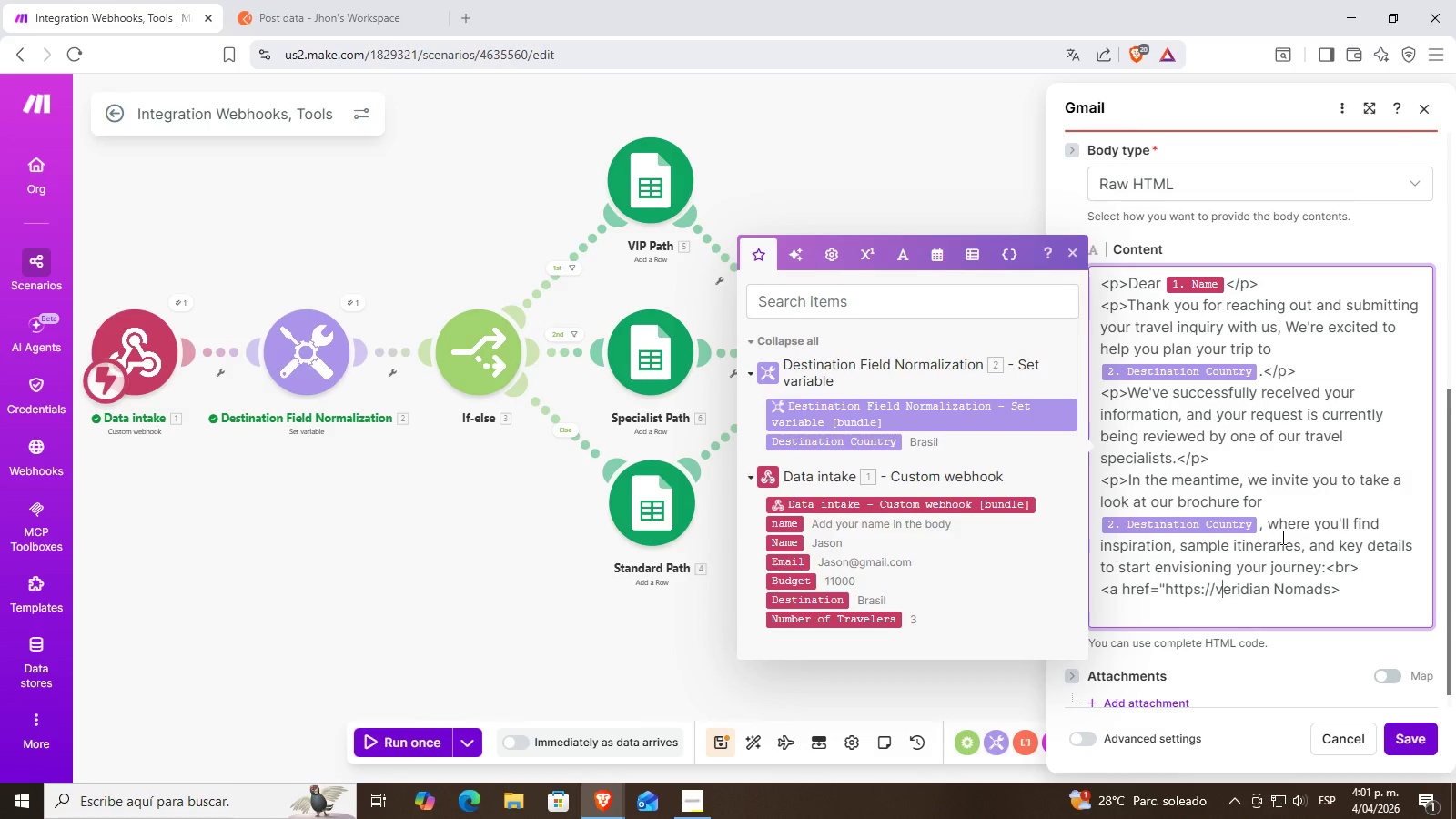 
key(V)
 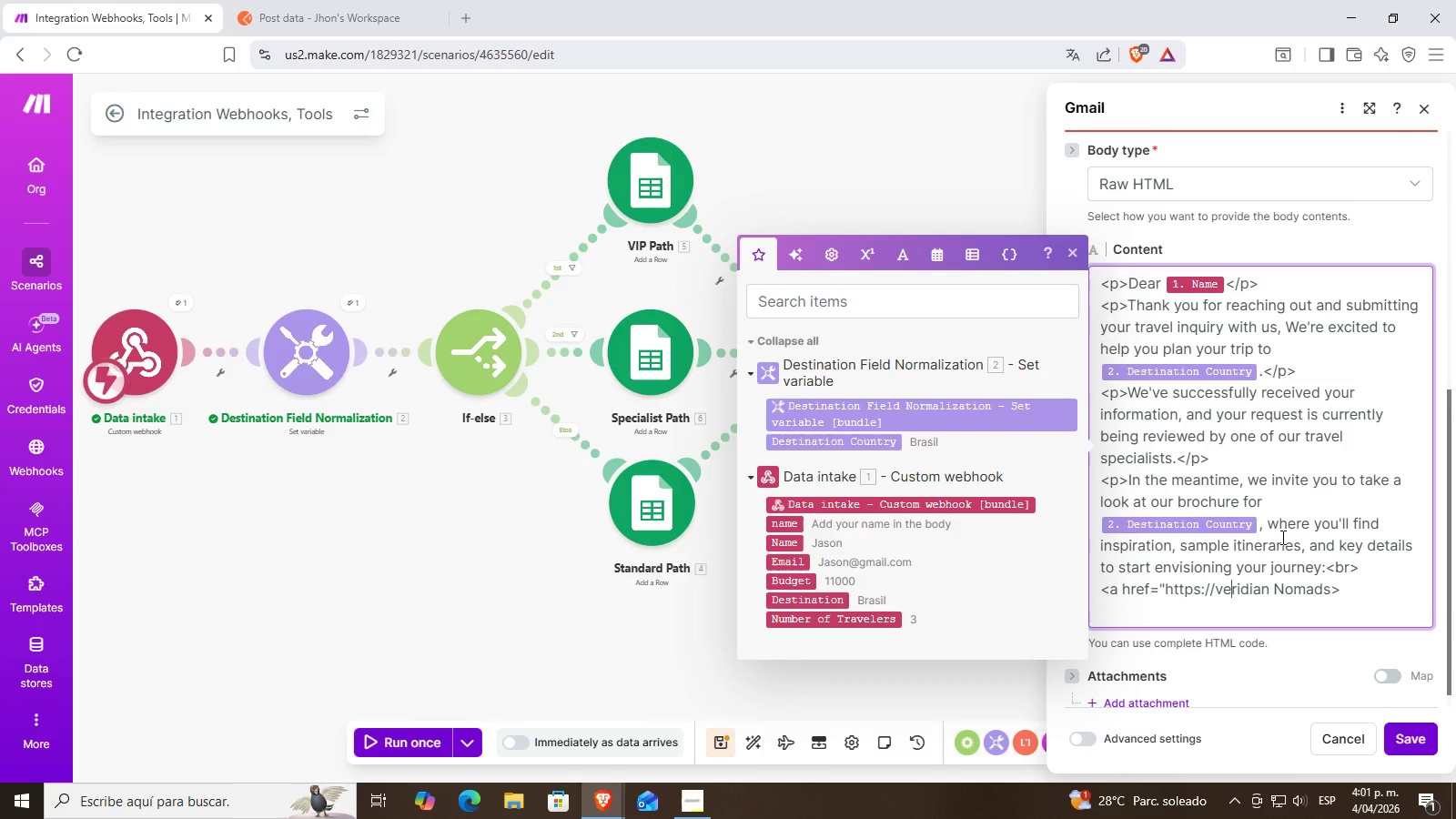 
hold_key(key=ArrowRight, duration=0.67)
 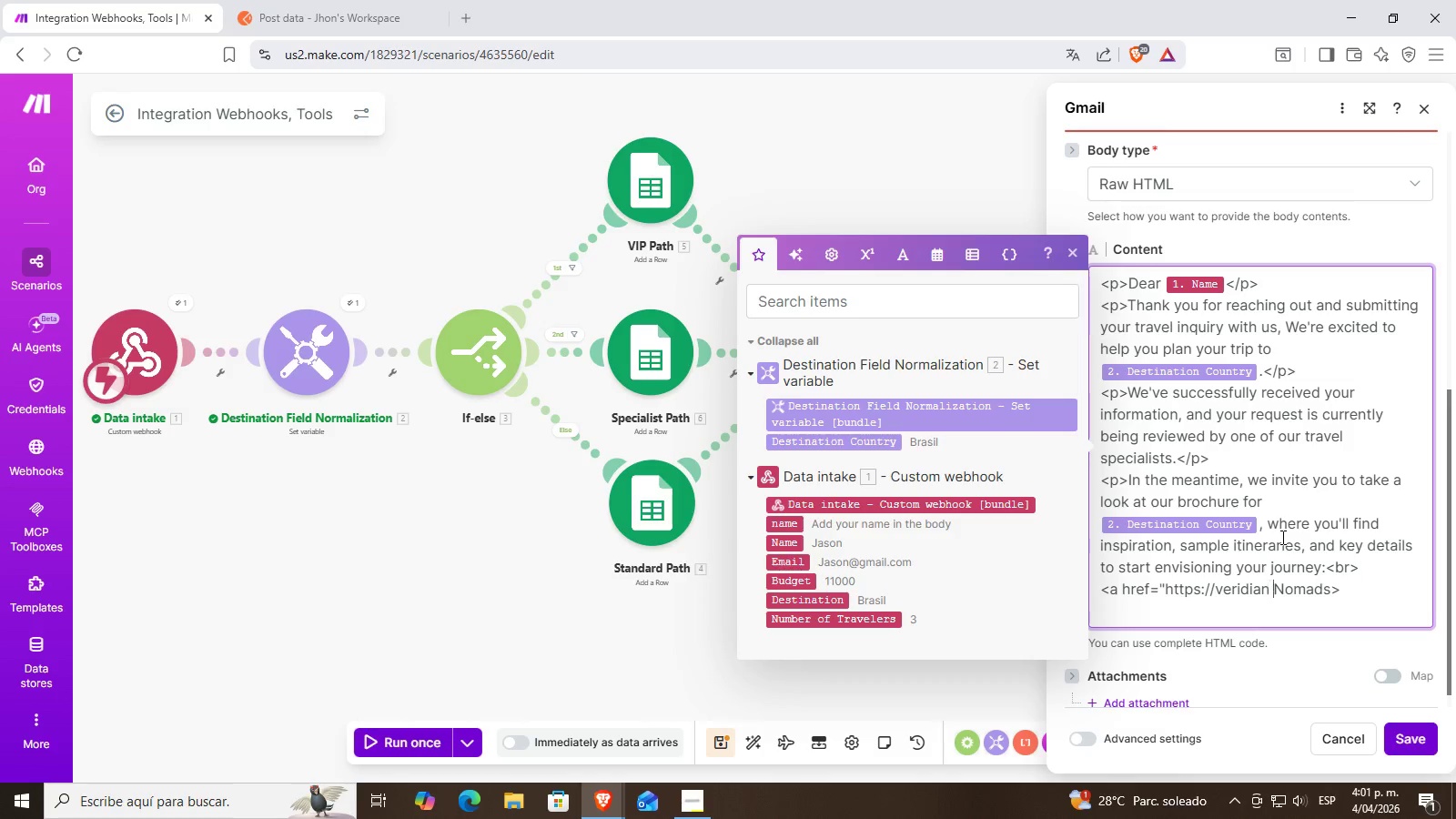 
key(ArrowRight)
 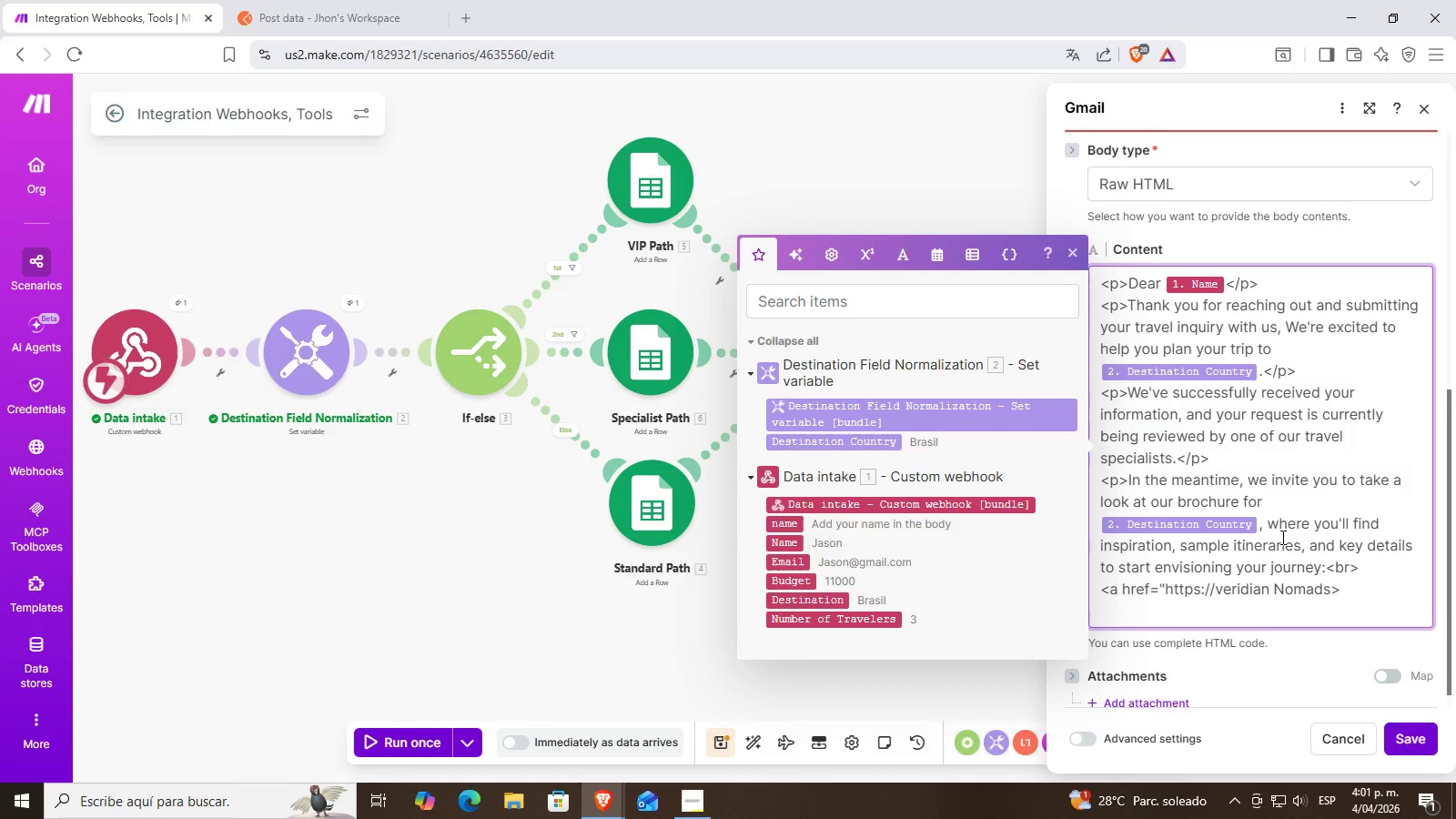 
key(ArrowLeft)
 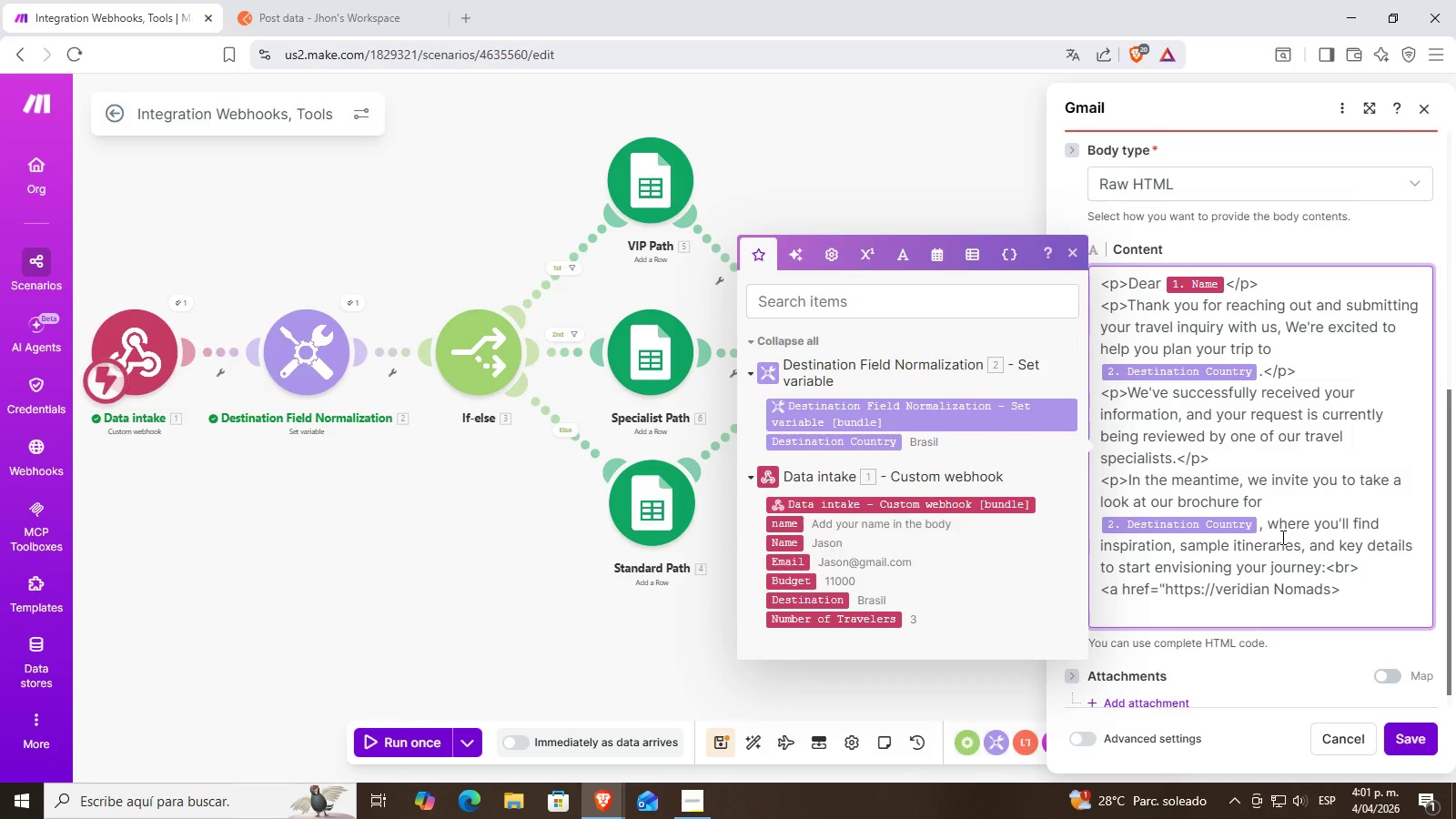 
key(Delete)
 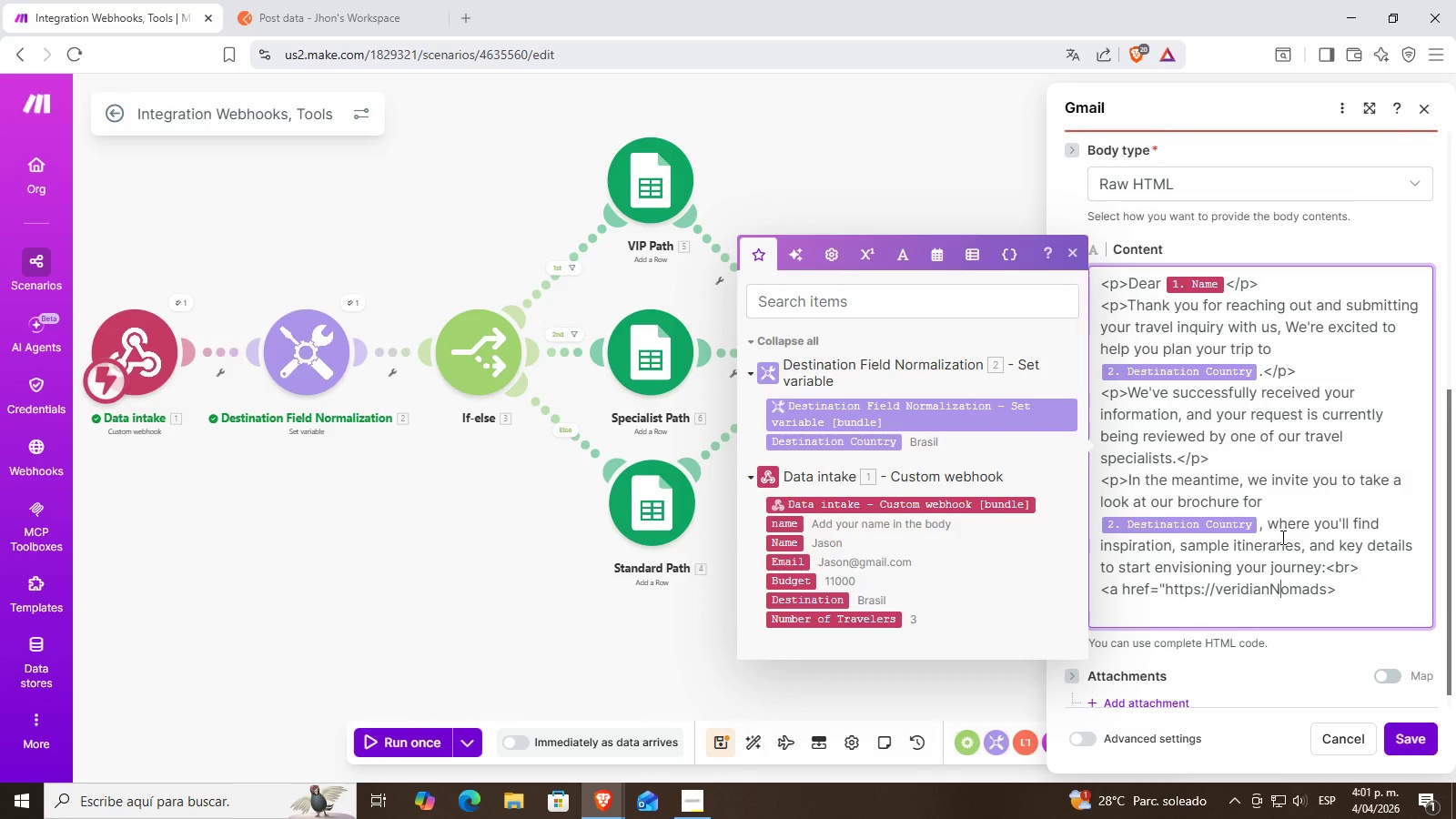 
key(ArrowRight)
 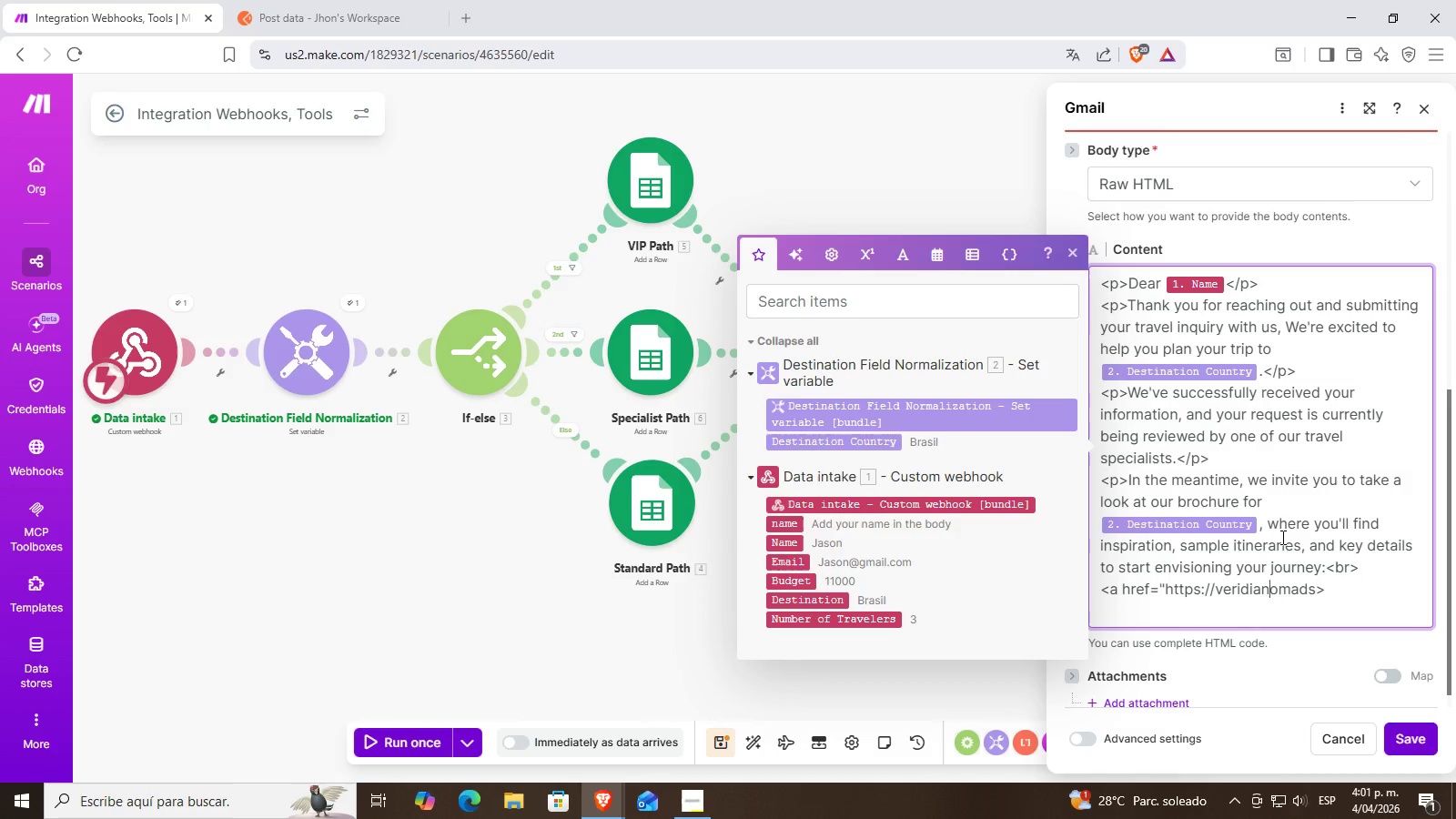 
key(Backspace)
 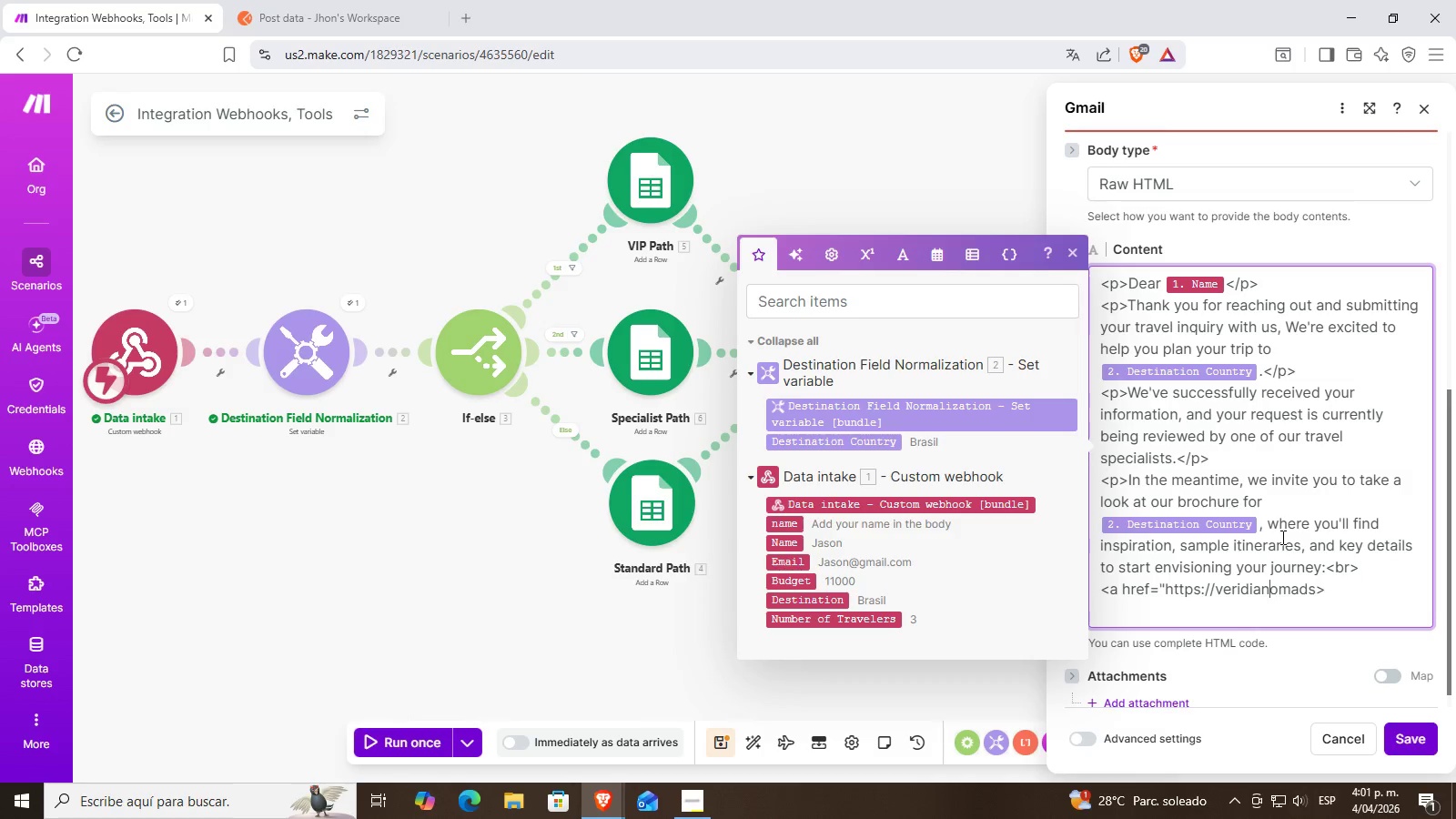 
key(M)
 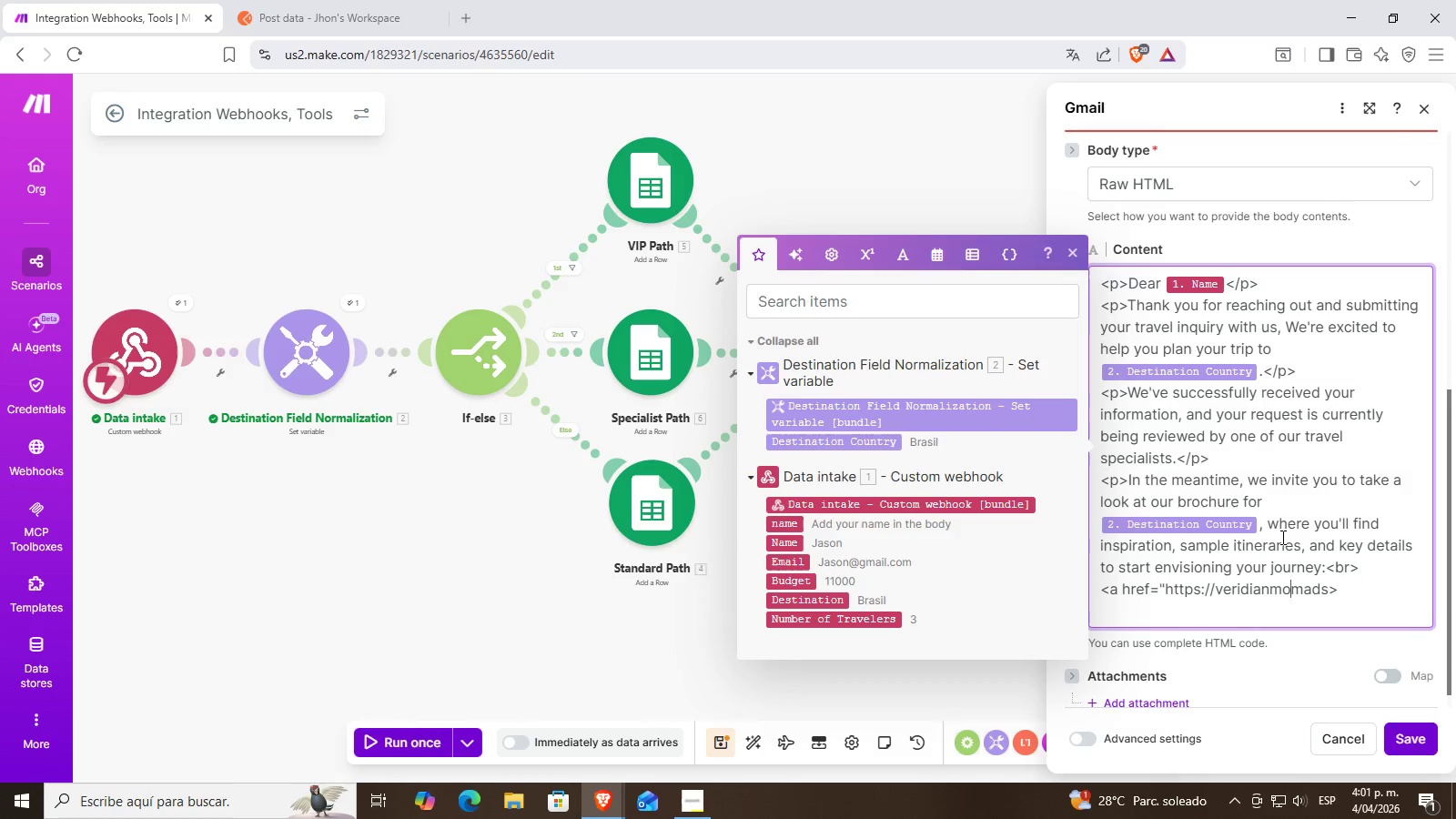 
hold_key(key=ArrowRight, duration=0.38)
 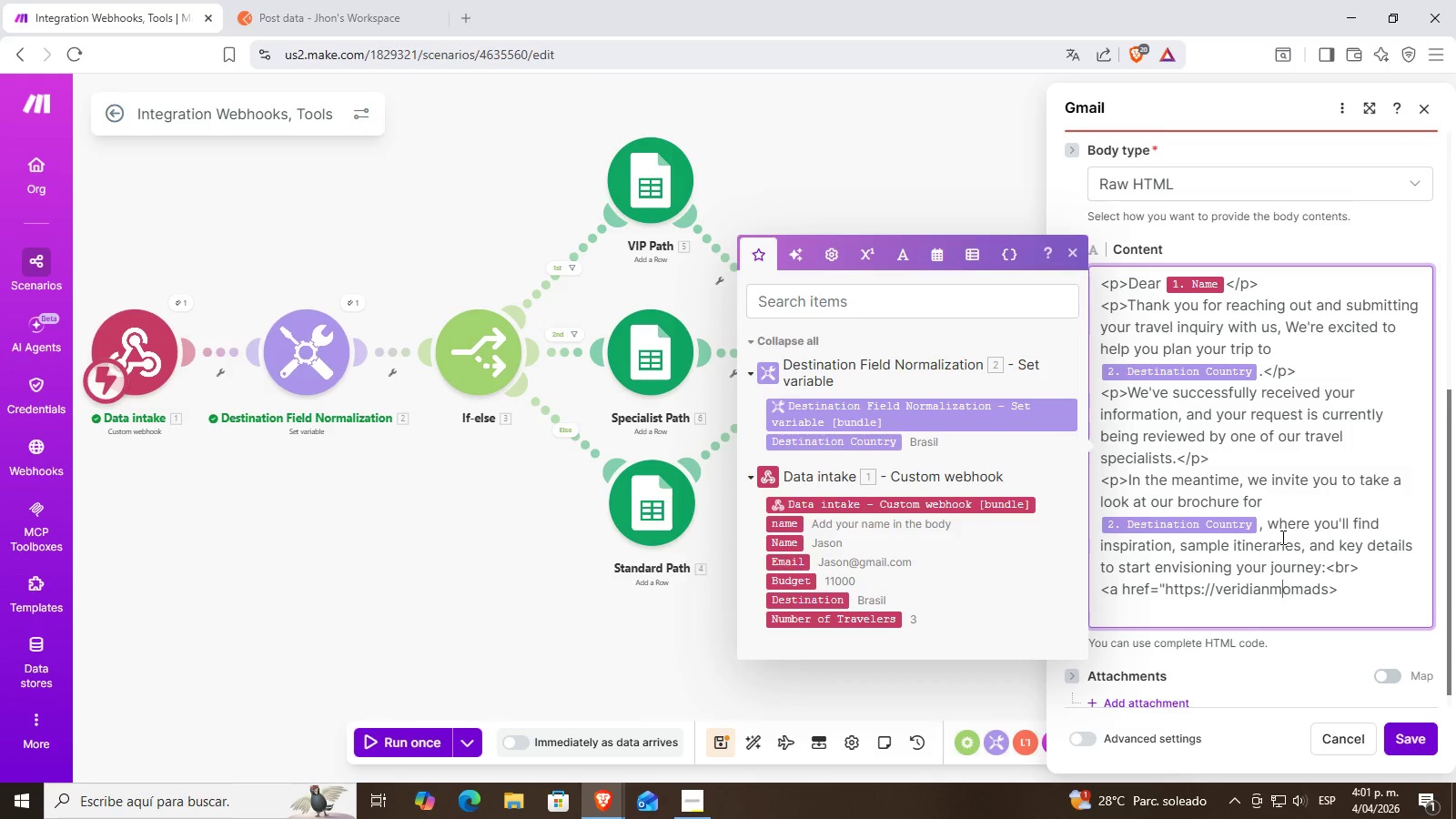 
key(ArrowLeft)
 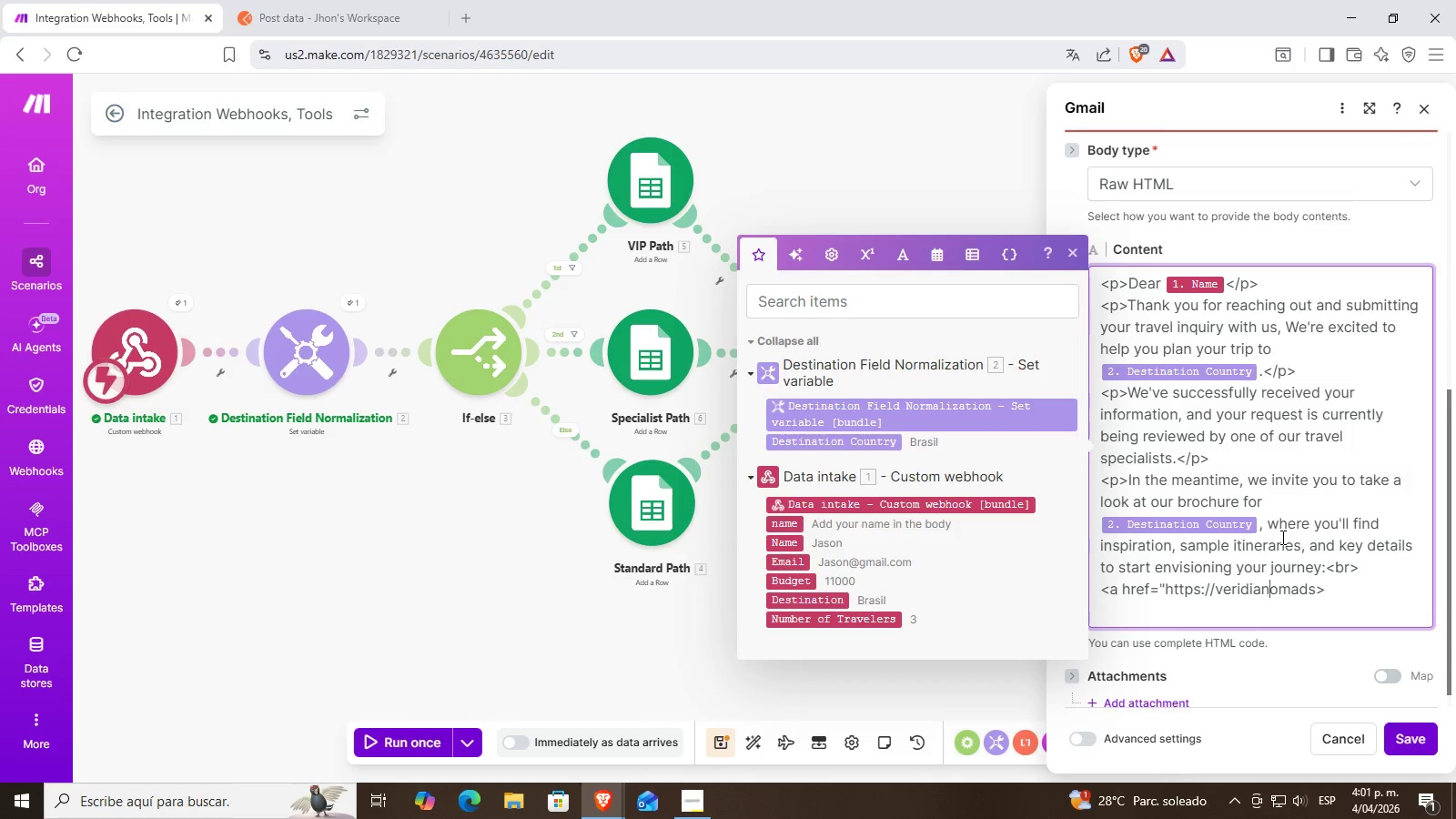 
key(Backspace)
 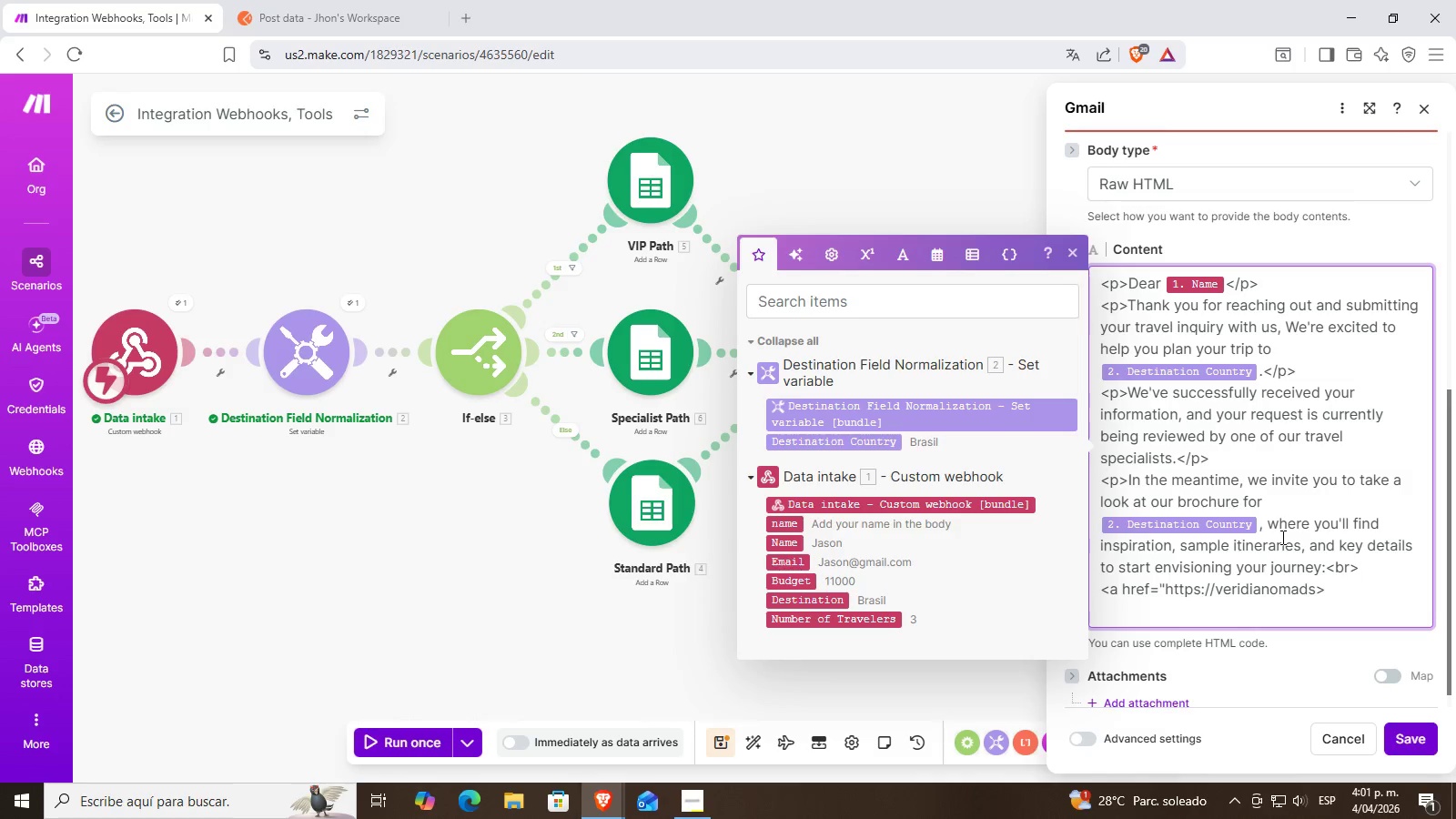 
hold_key(key=ArrowRight, duration=0.61)
 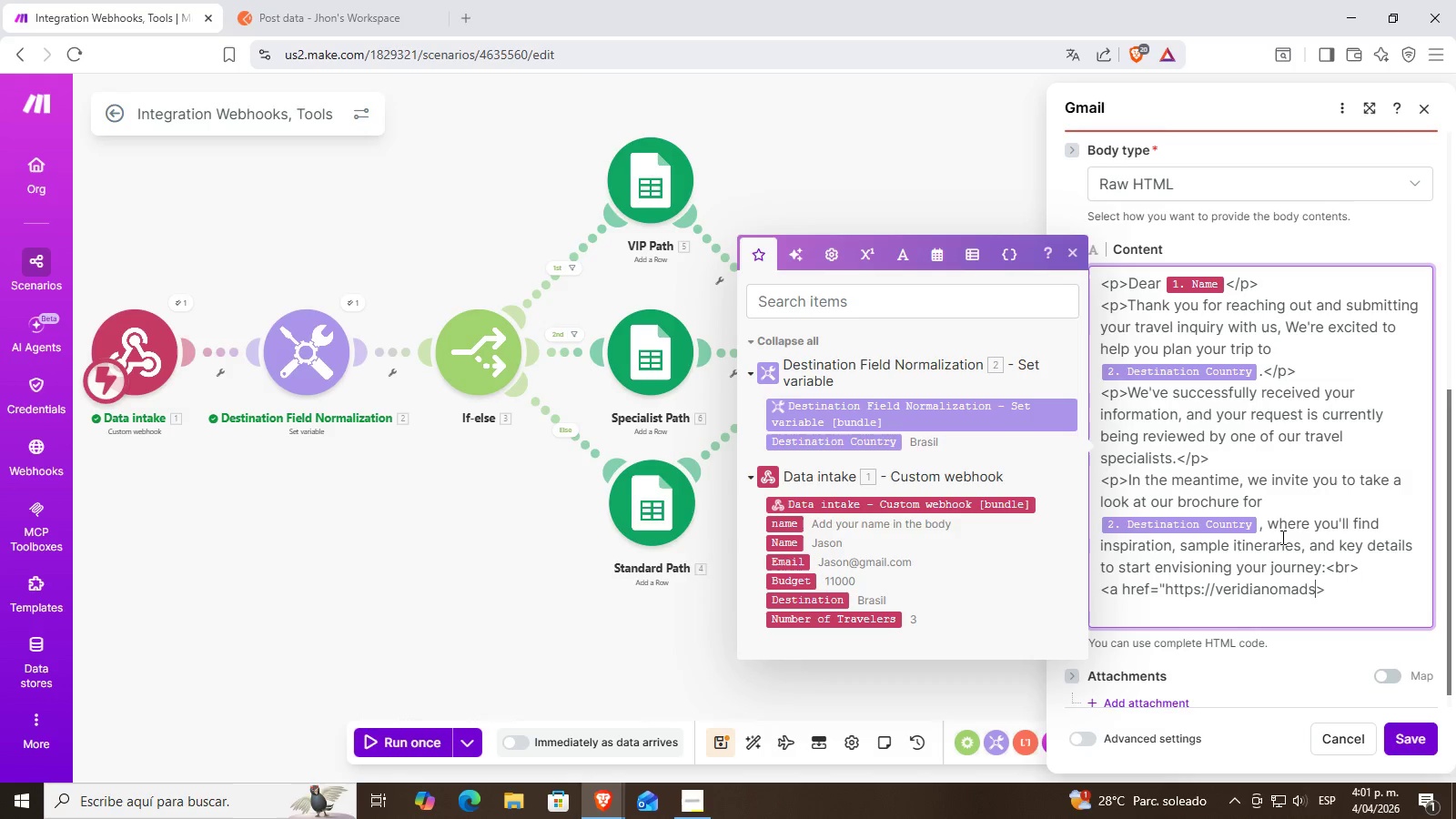 
key(ArrowRight)
 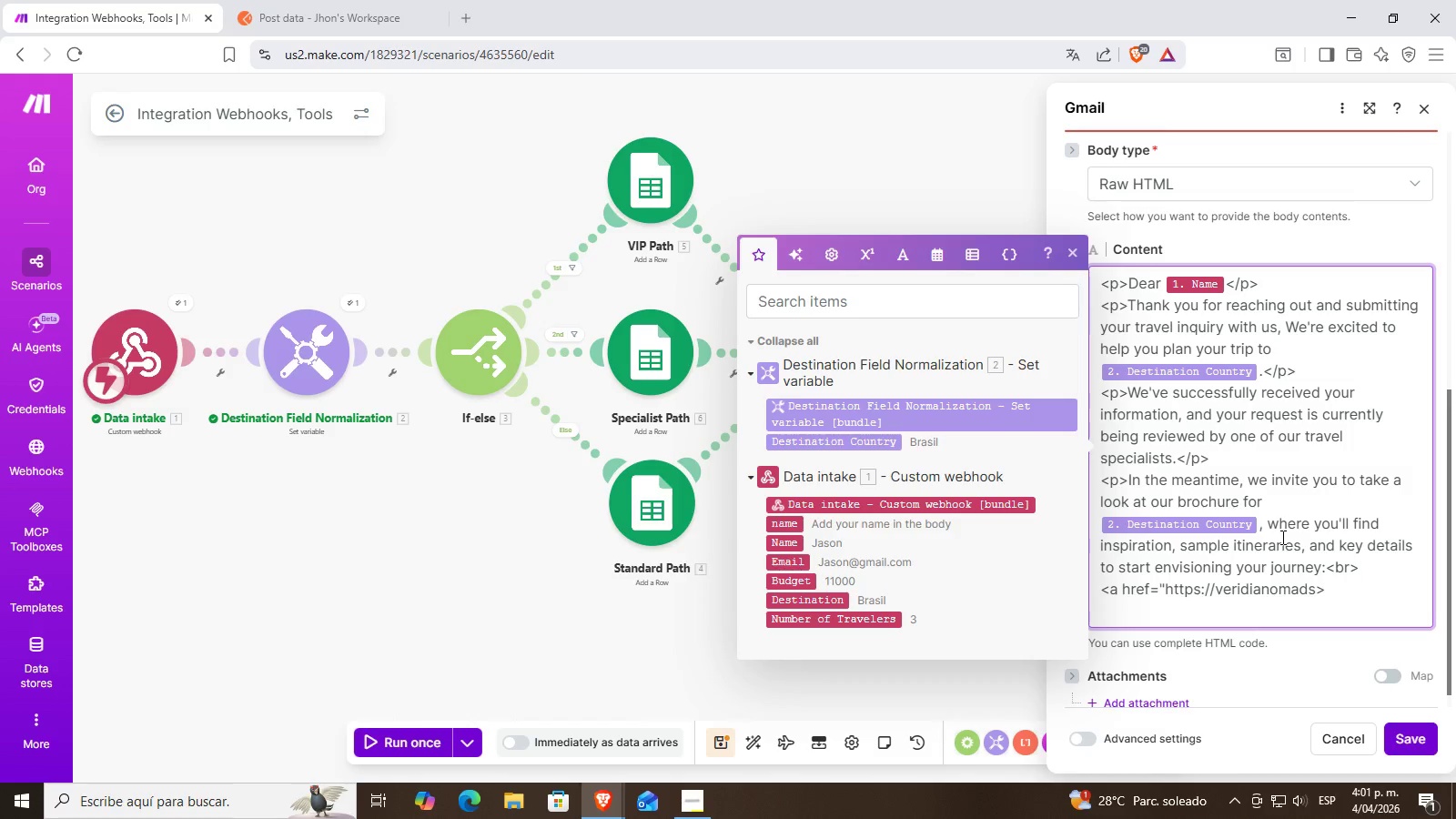 
type(.com*)
key(Backspace)
type(&brochure)
 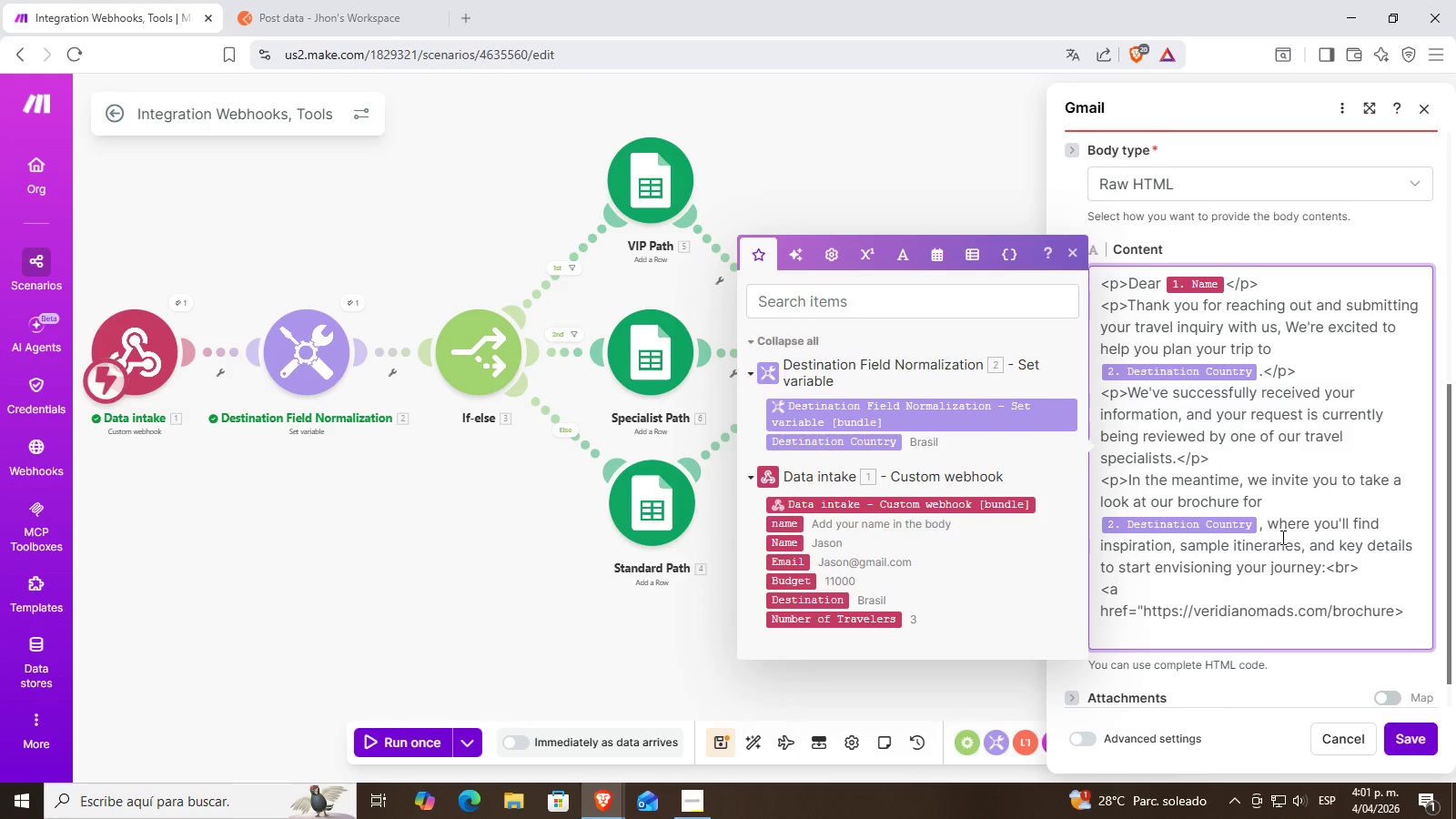 
type(.pdf)
 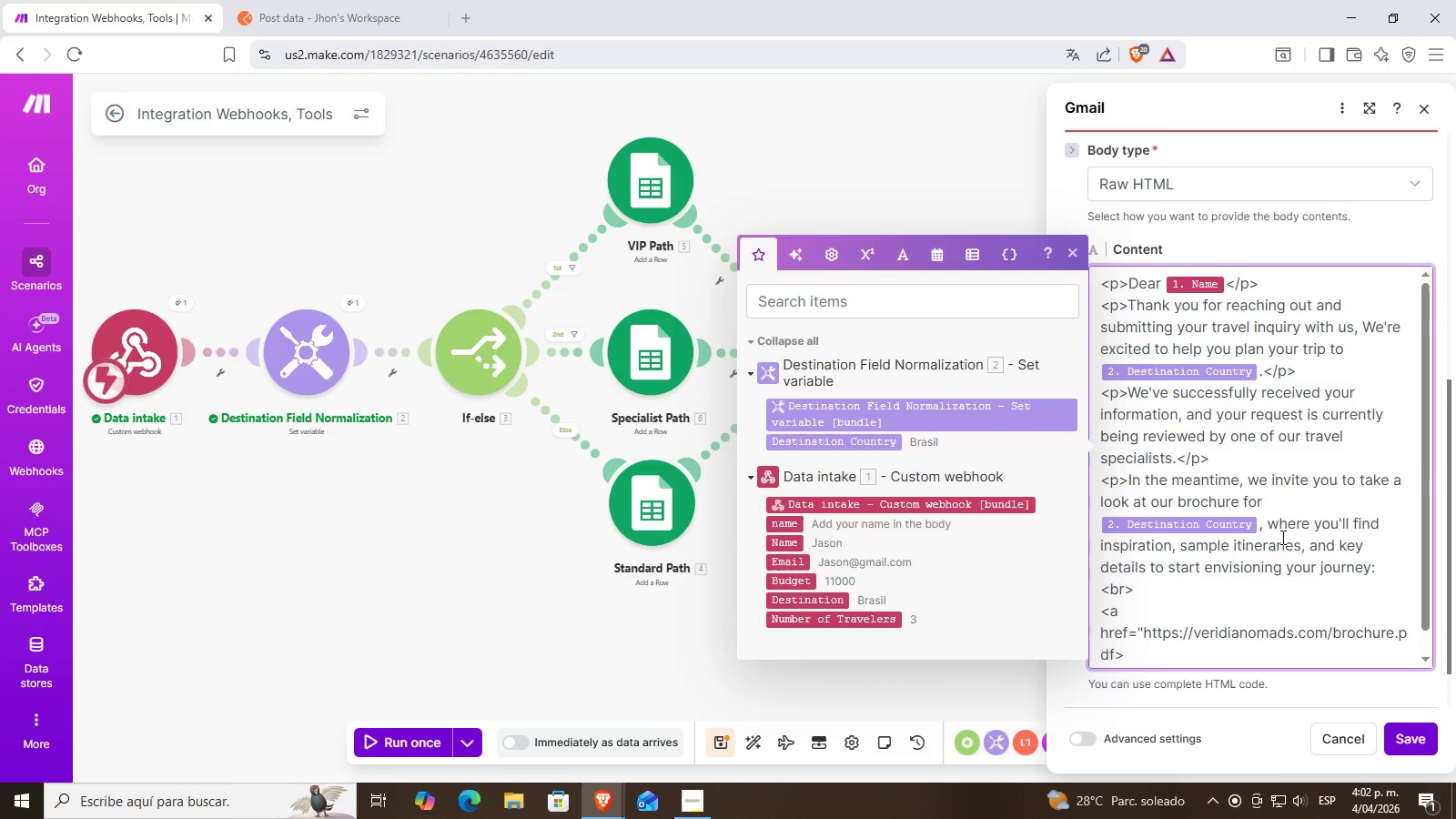 
wait(16.98)
 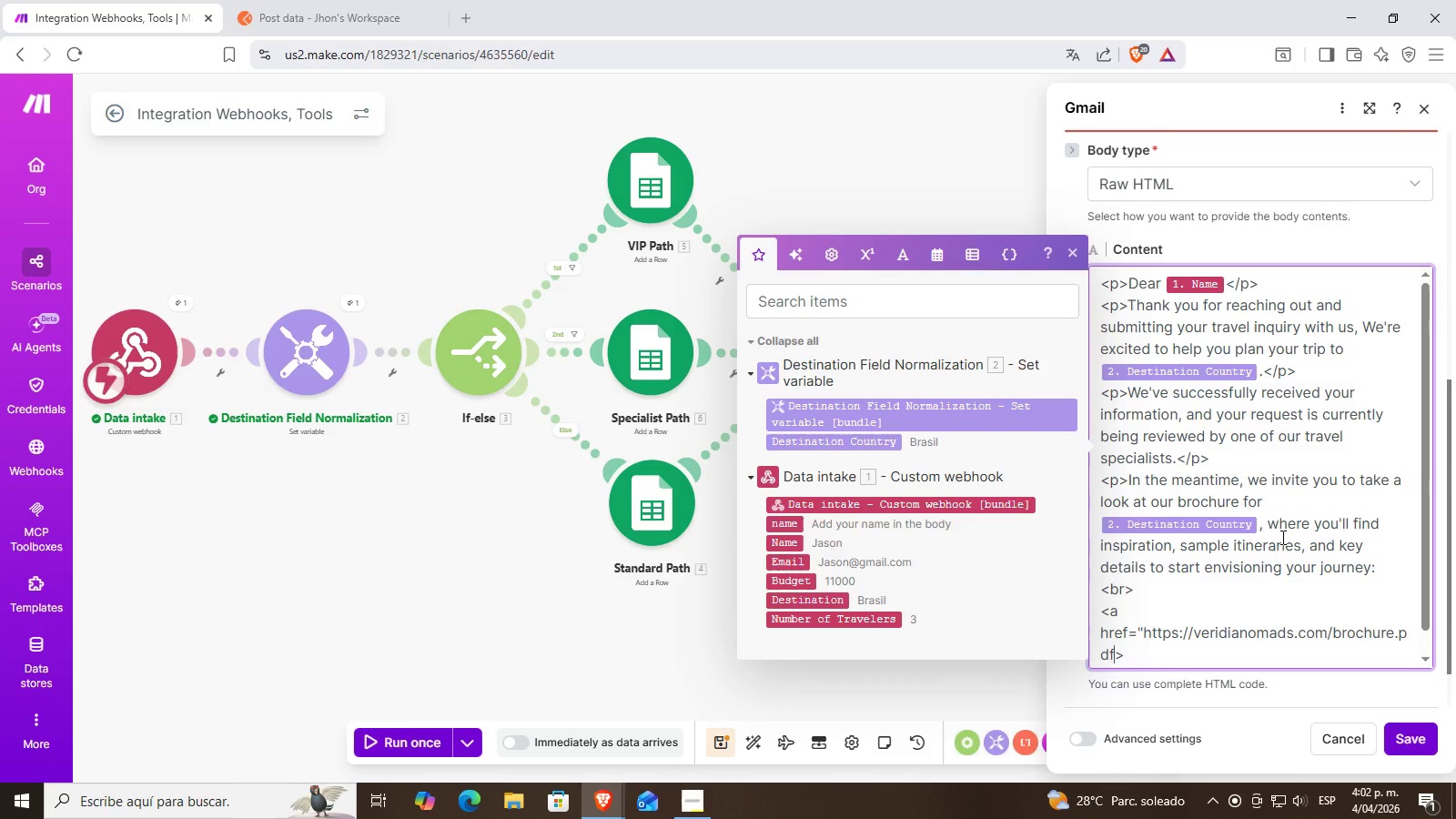 
key(Shift+2)
 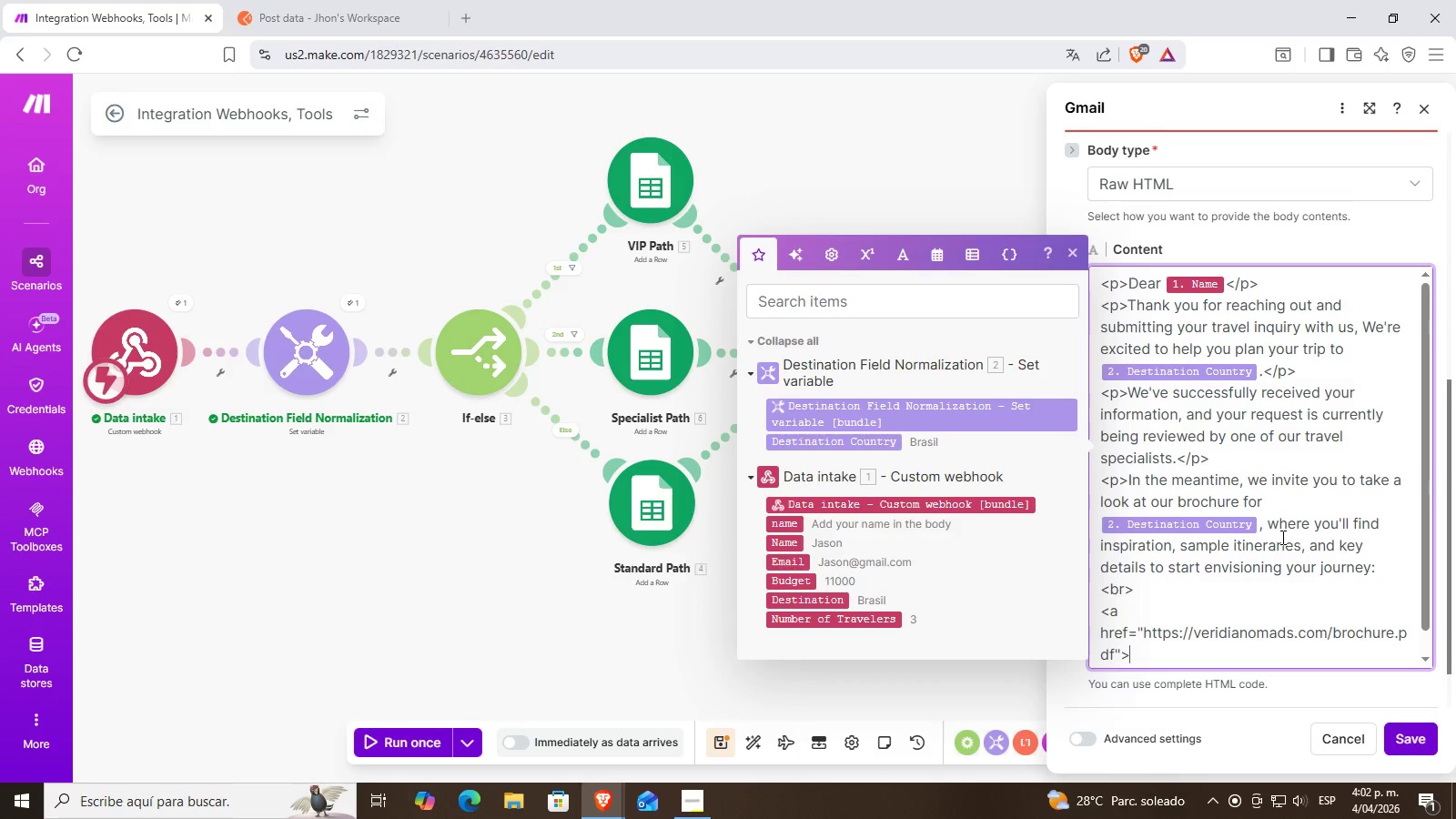 
key(ArrowRight)
 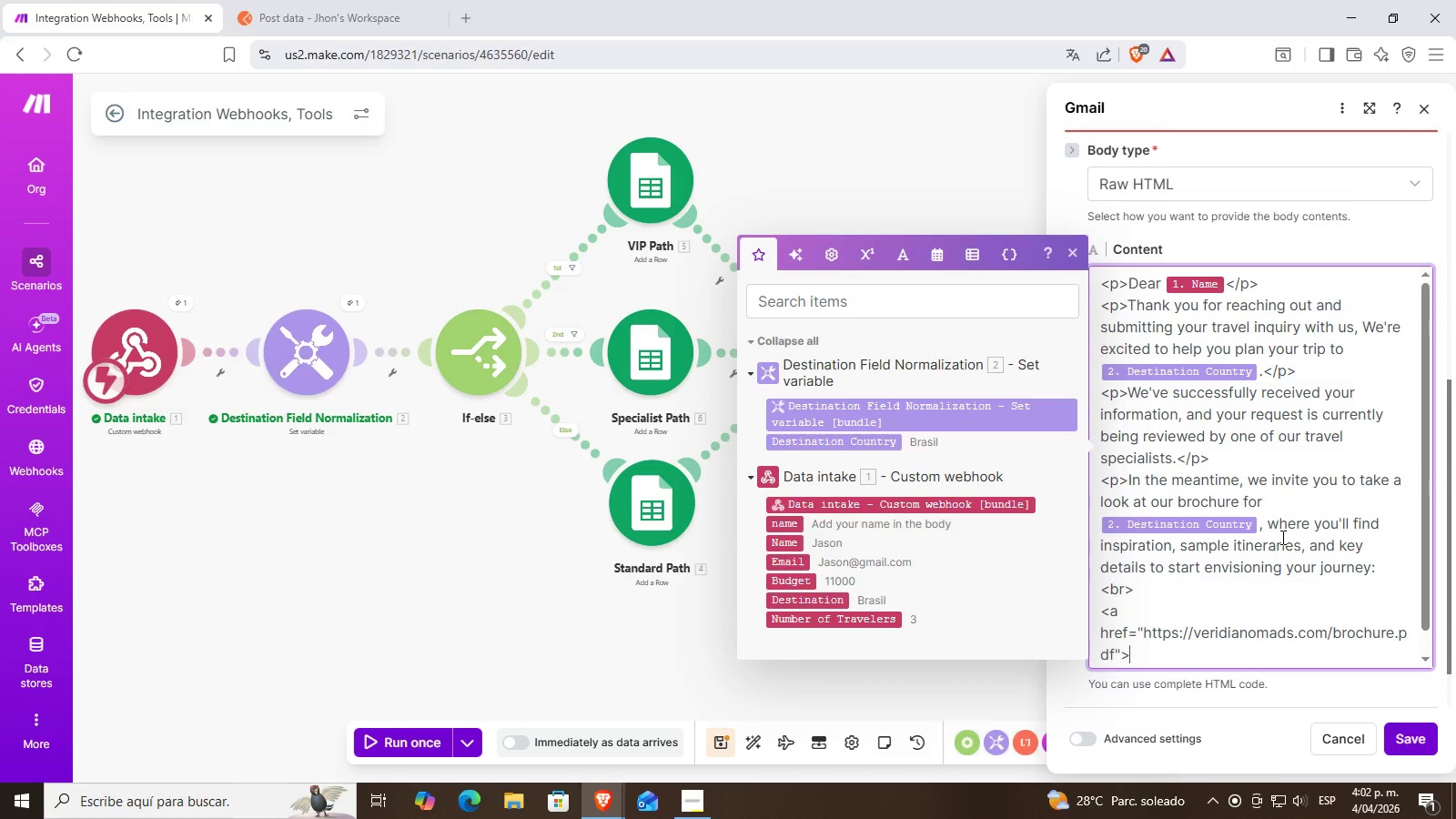 
wait(7.36)
 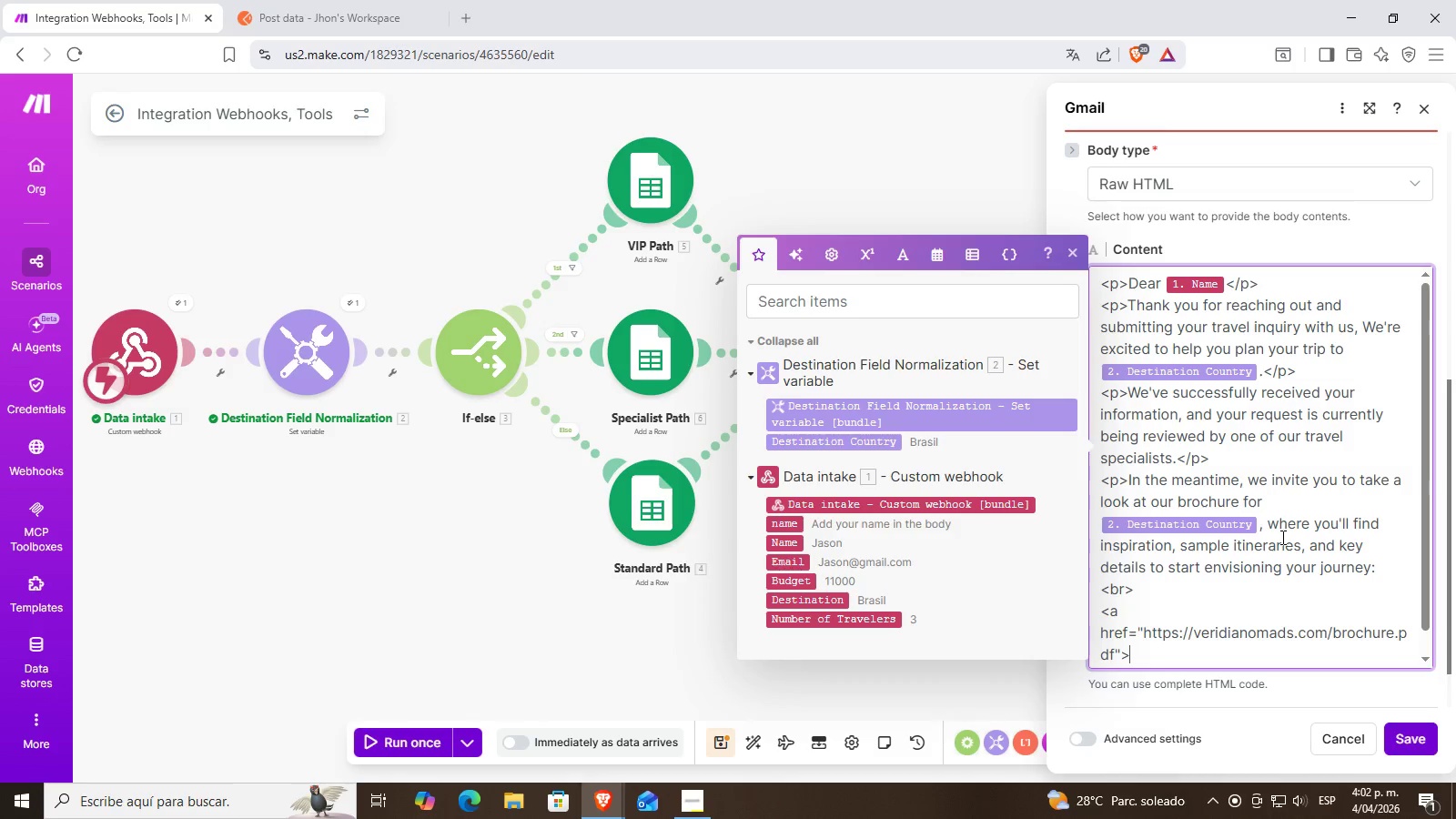 
type(View broch)
key(Backspace)
key(Backspace)
key(Backspace)
key(Backspace)
key(Backspace)
type(B)
key(Backspace)
key(Backspace)
type( )
 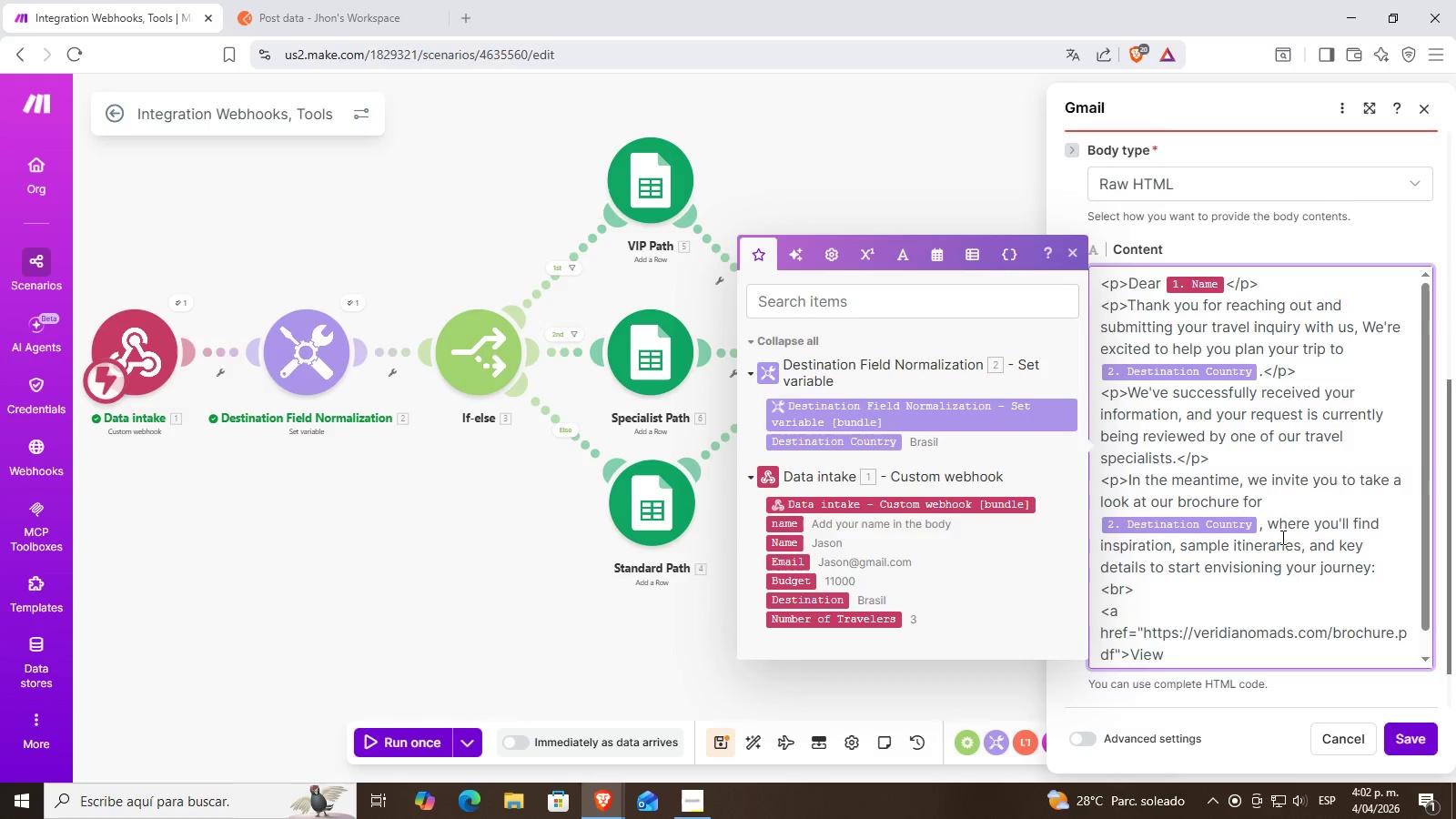 
left_click([878, 447])
 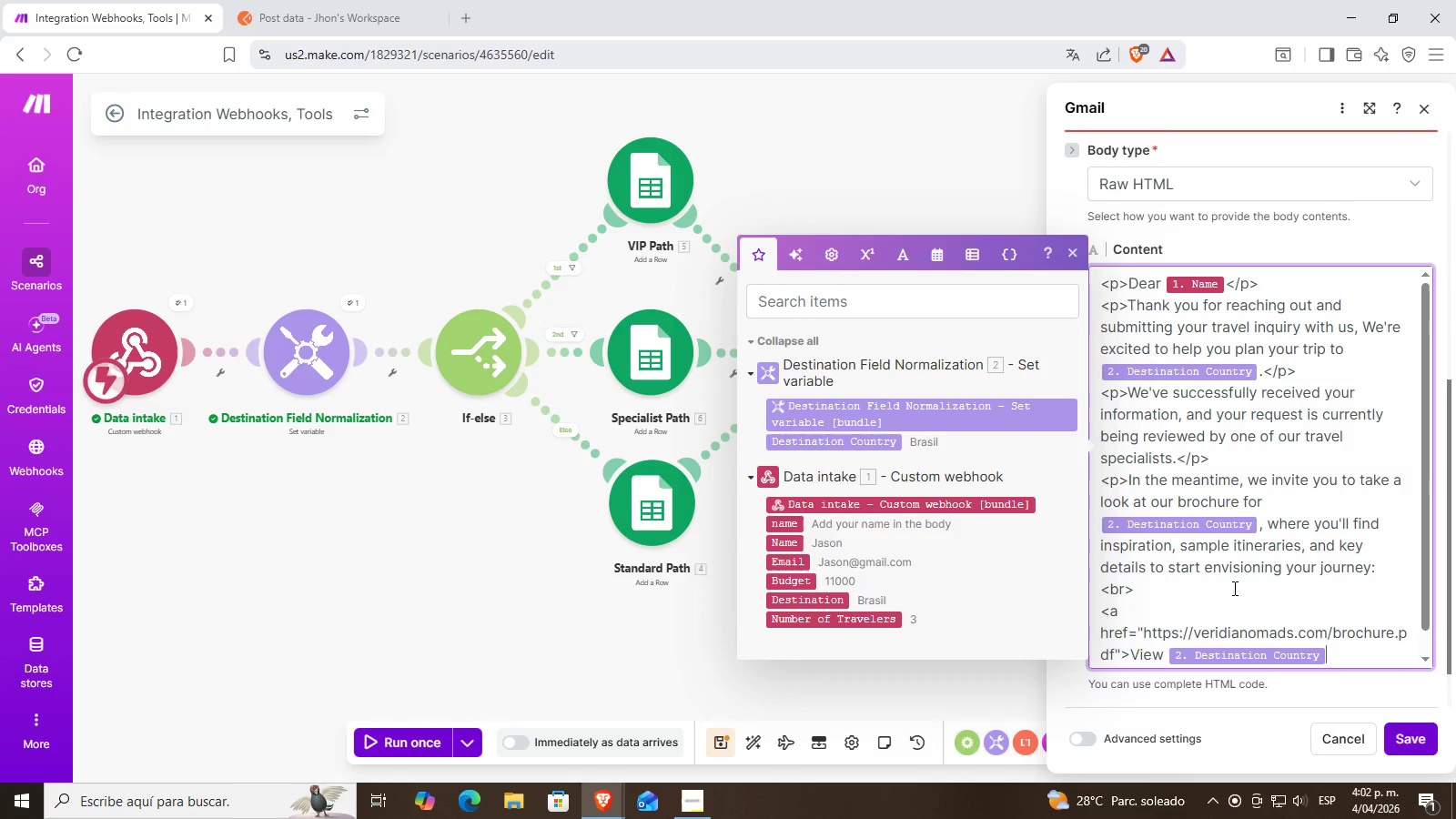 
key(Backspace)
 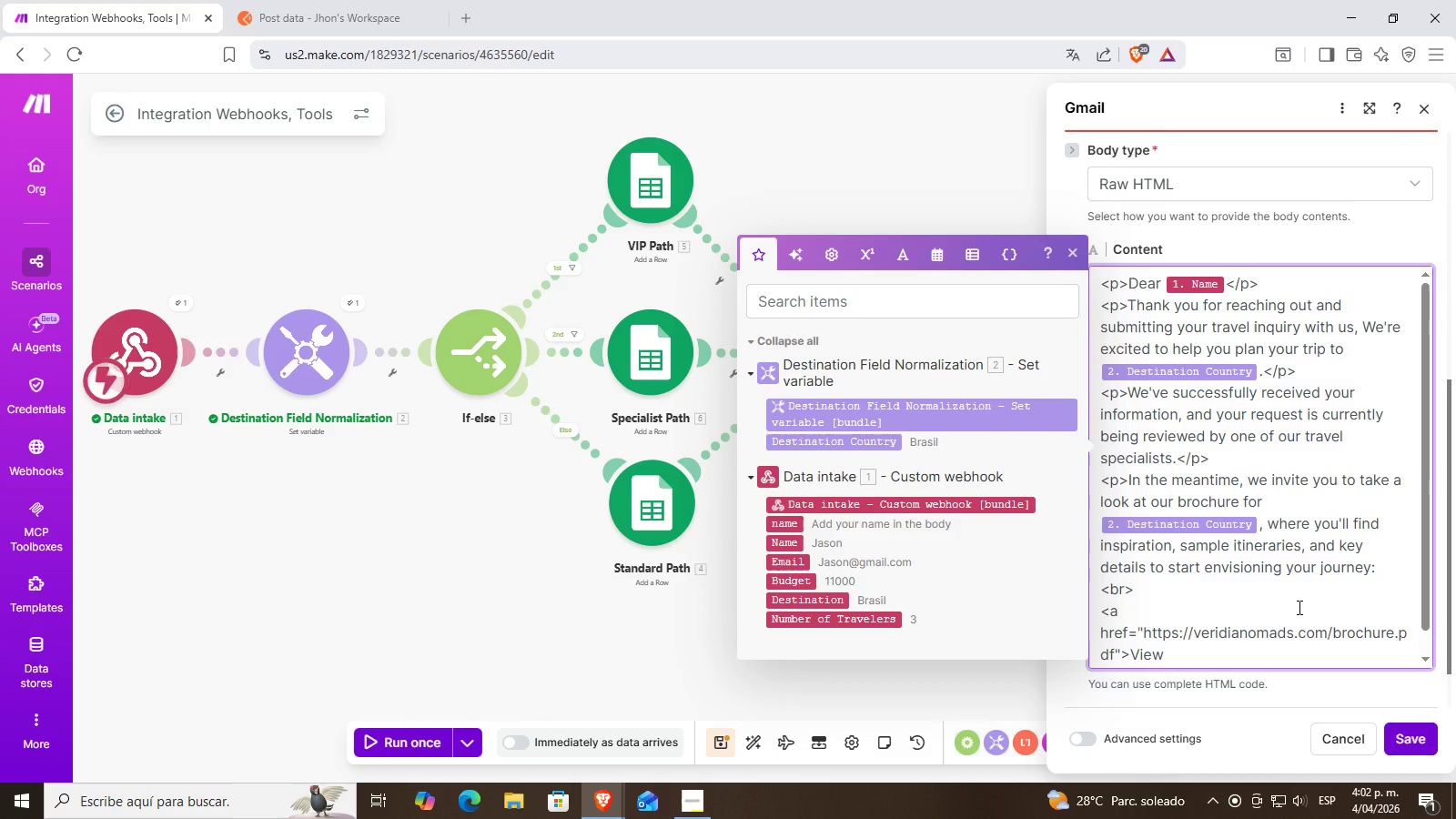 
wait(7.97)
 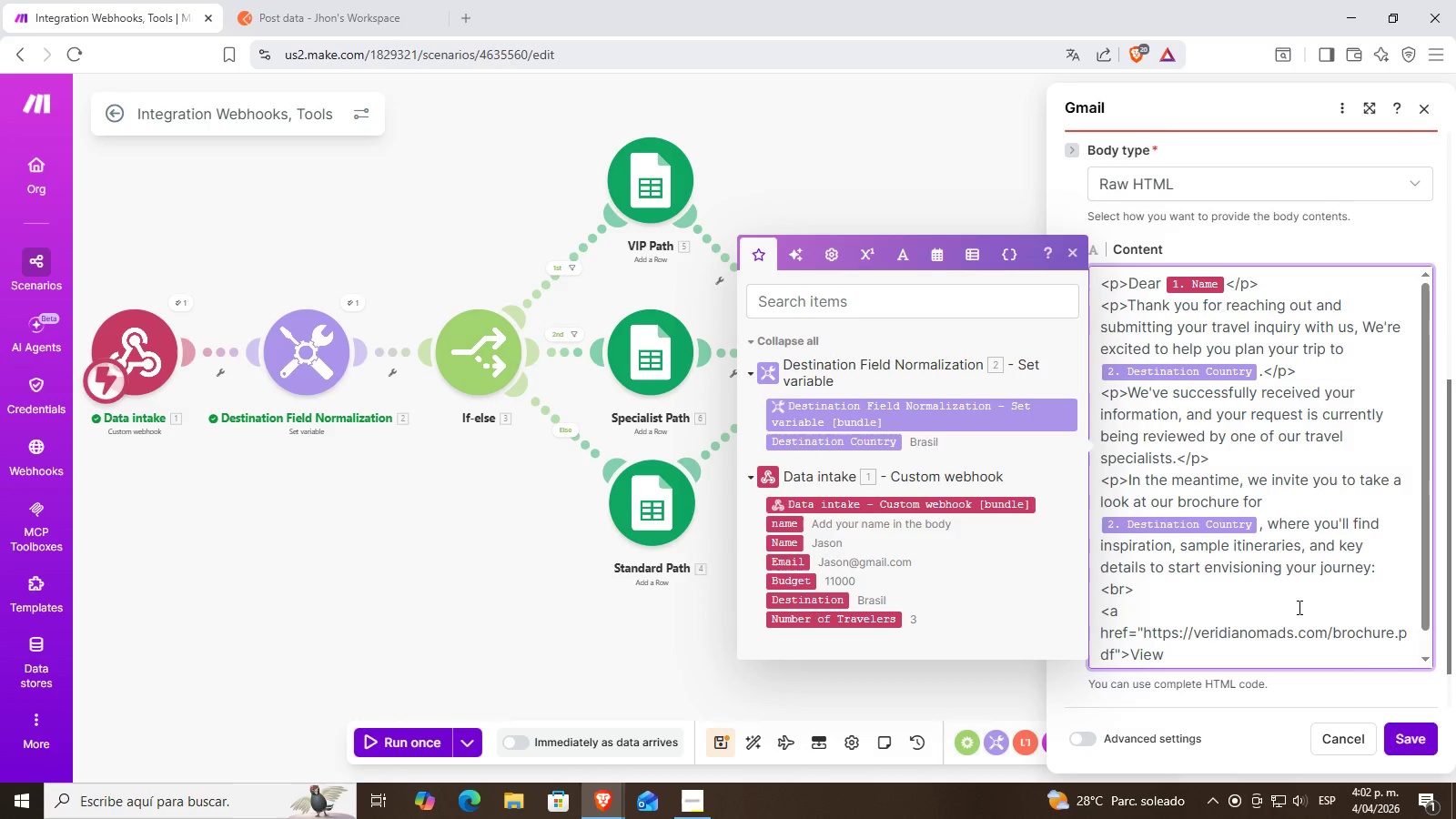 
type(broch)
key(Backspace)
key(Backspace)
key(Backspace)
key(Backspace)
key(Backspace)
type(Brochure PDF)
 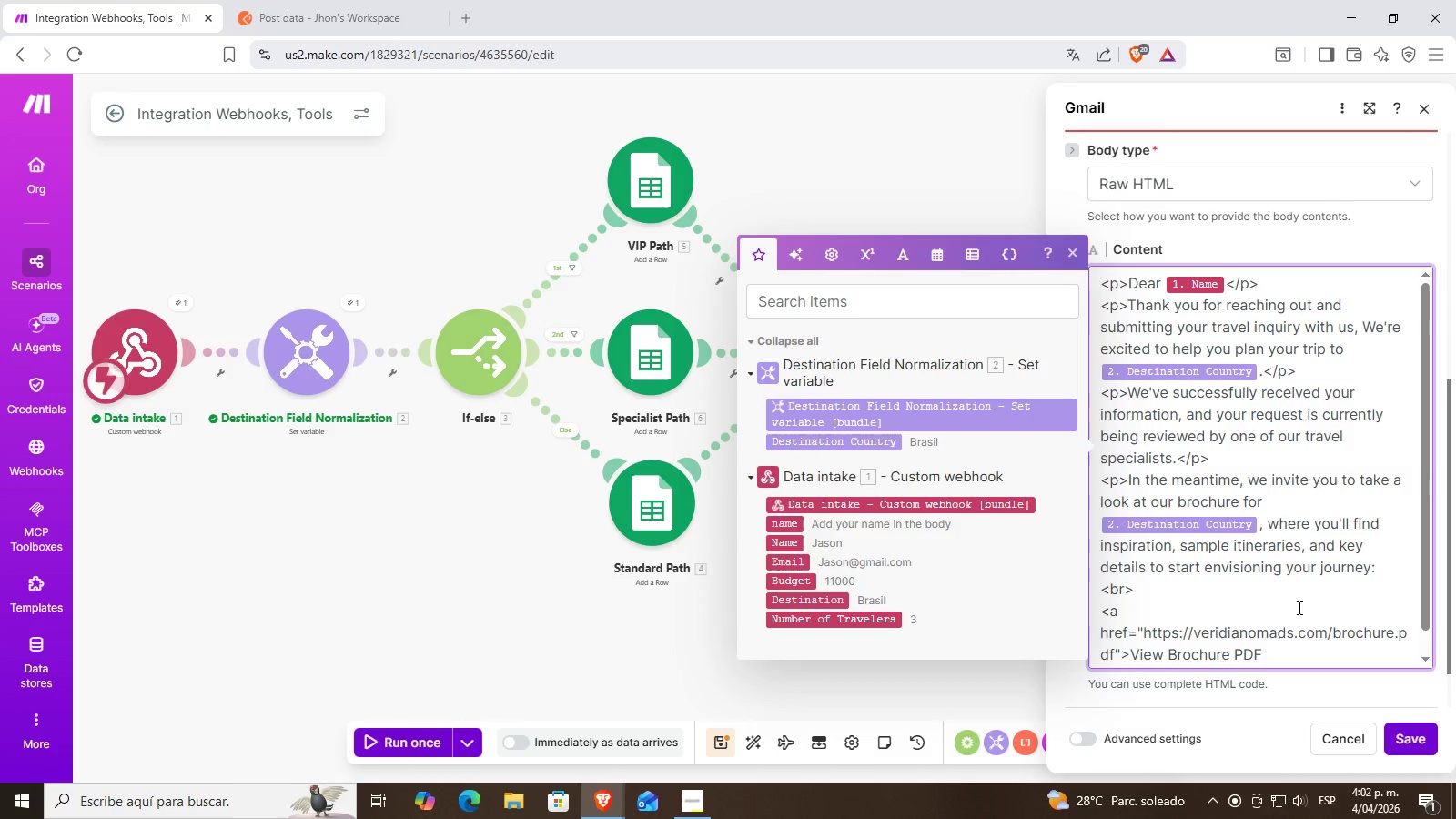 
key(Control+V)
 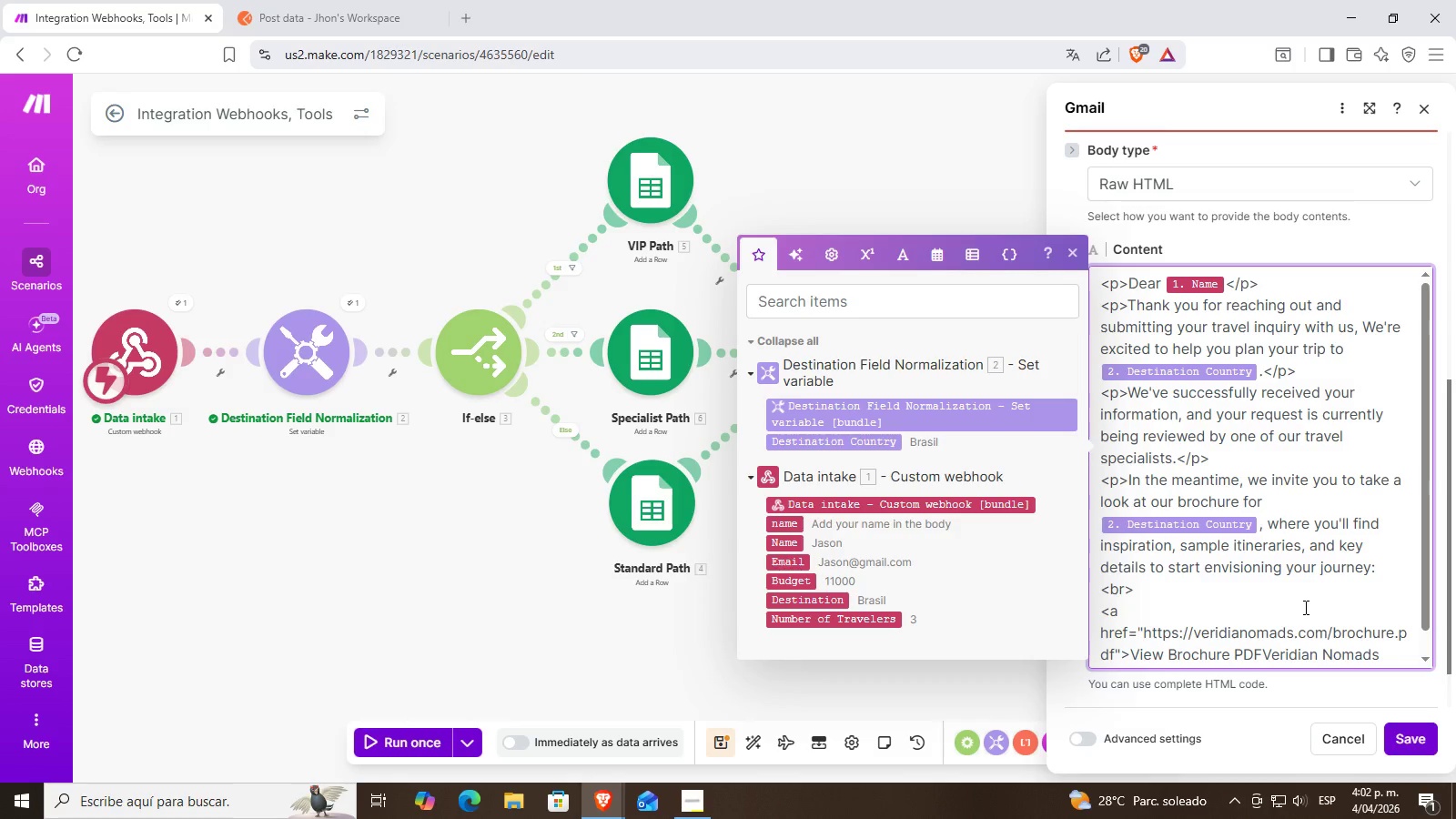 
key(Control+ControlLeft)
 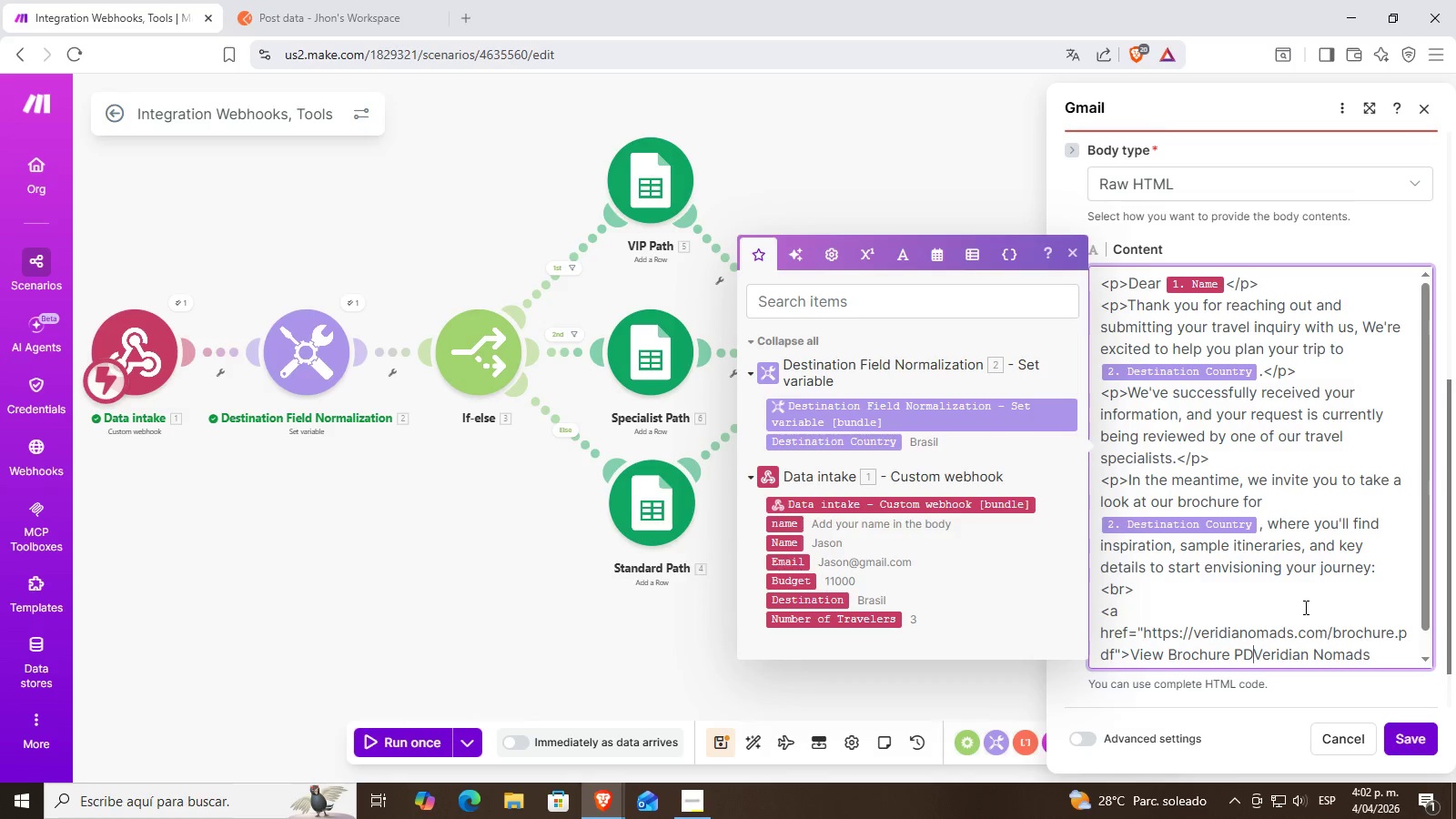 
key(Control+Z)
 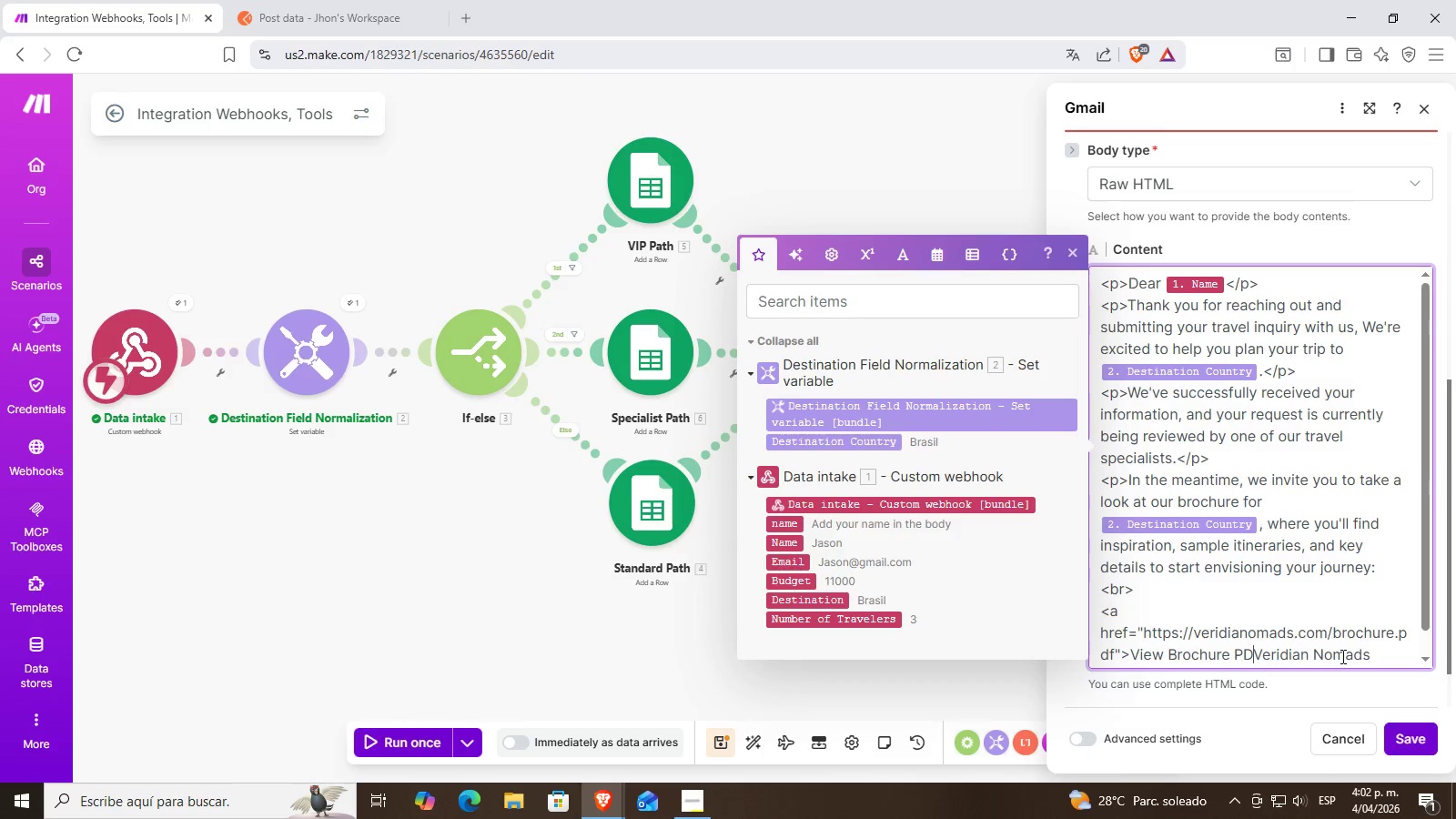 
key(Shift+ShiftRight)
 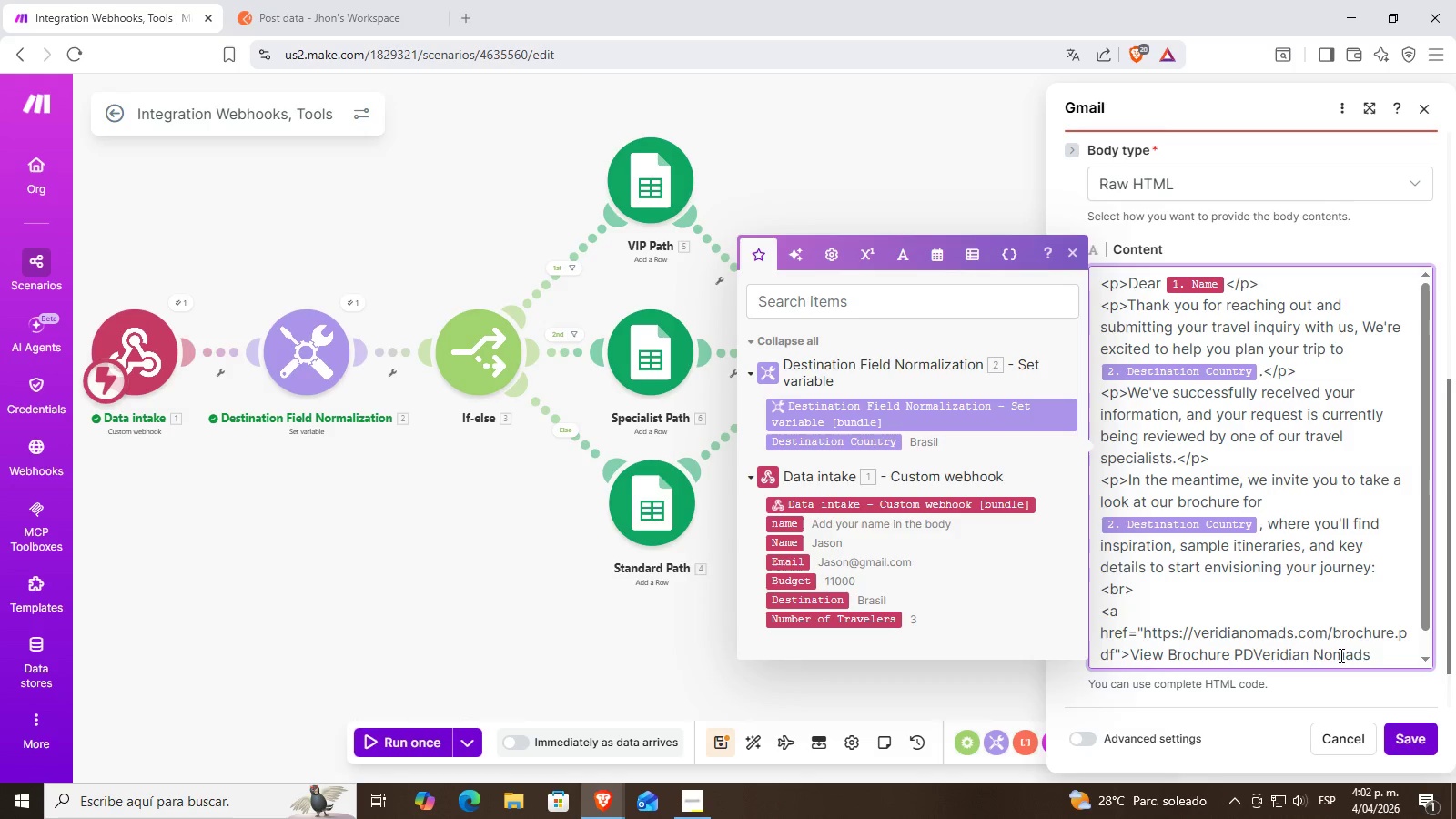 
key(Shift+F)
 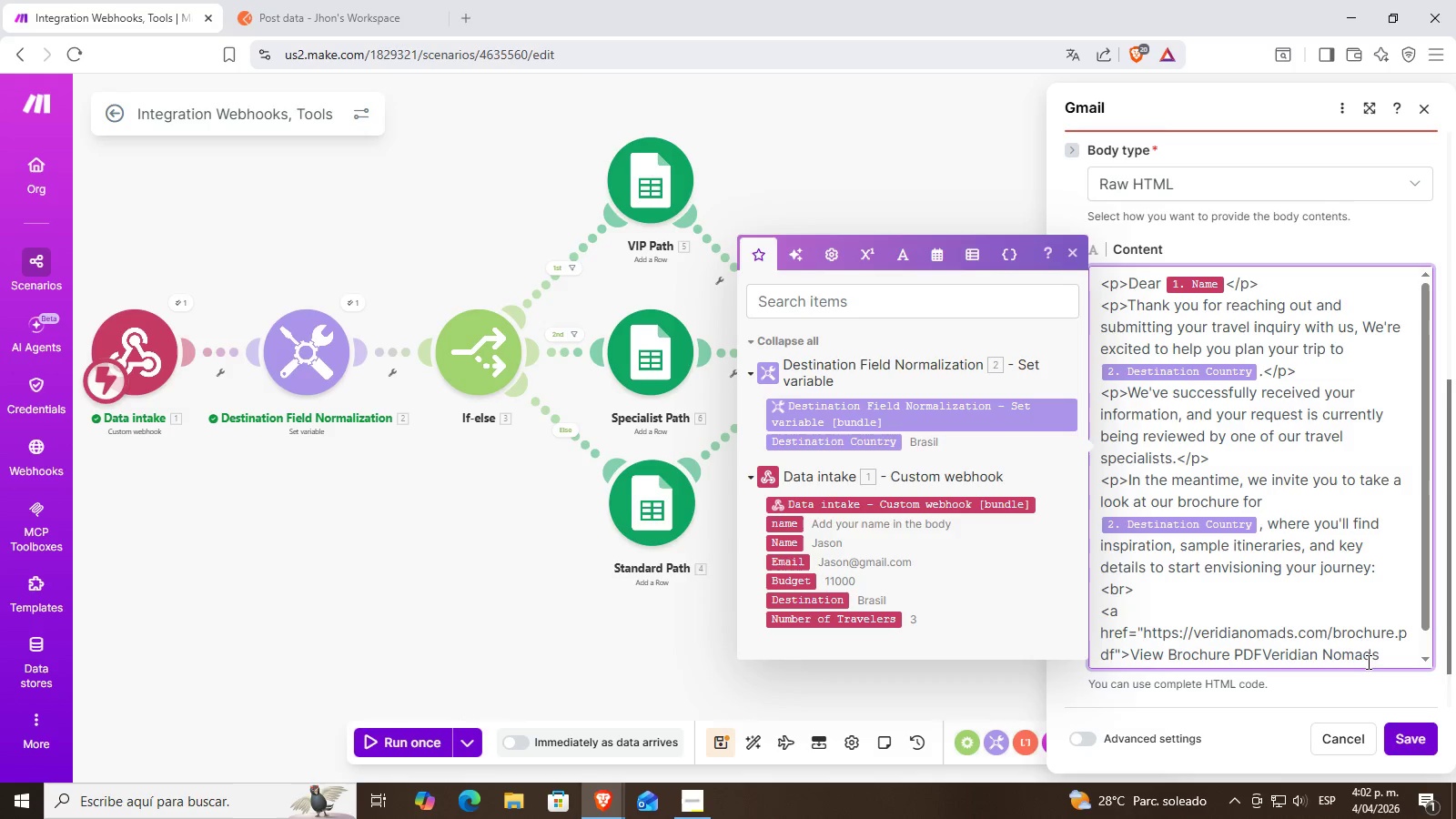 
left_click_drag(start_coordinate=[1385, 657], to_coordinate=[1270, 635])
 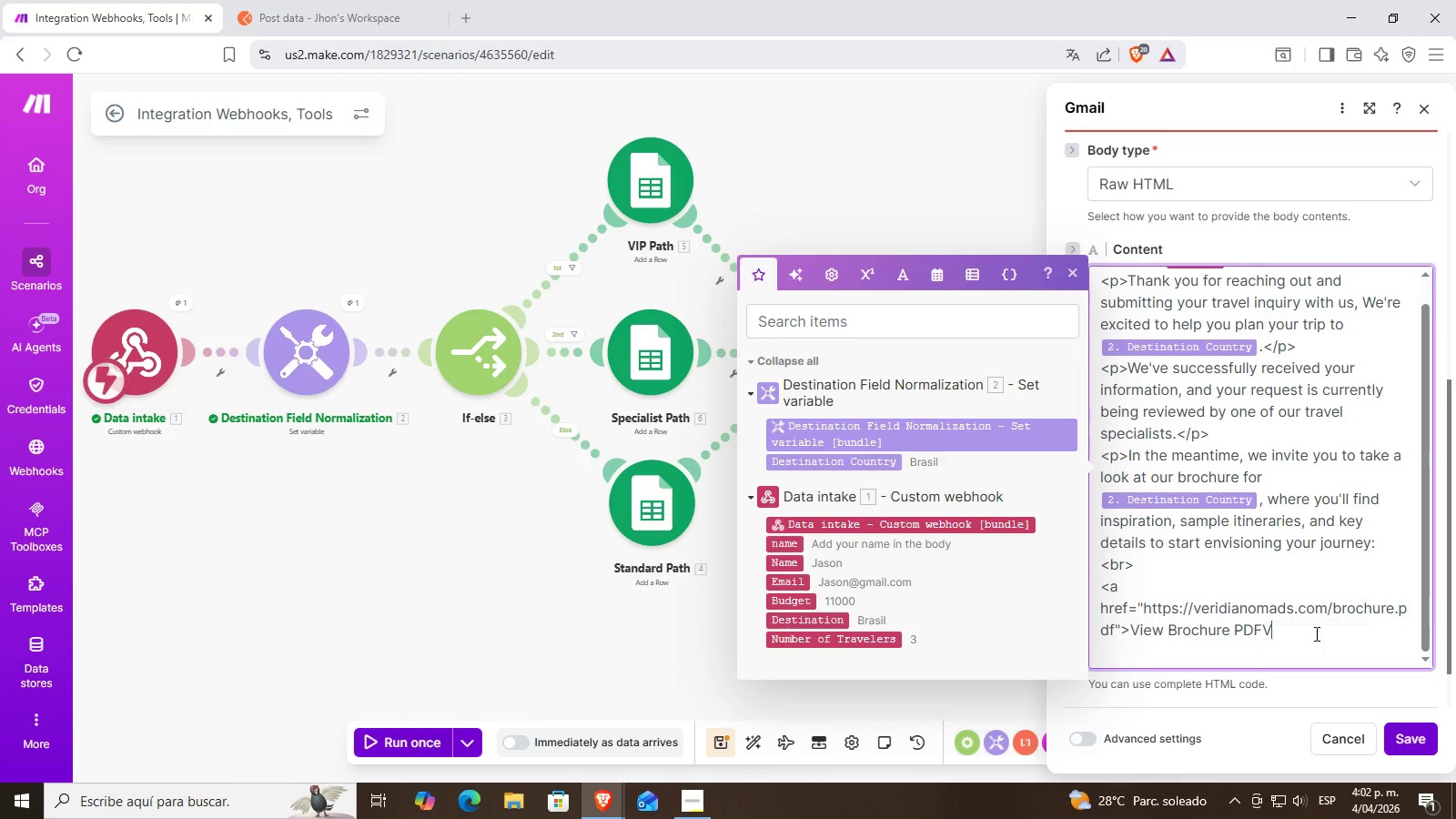 
key(Backspace)
 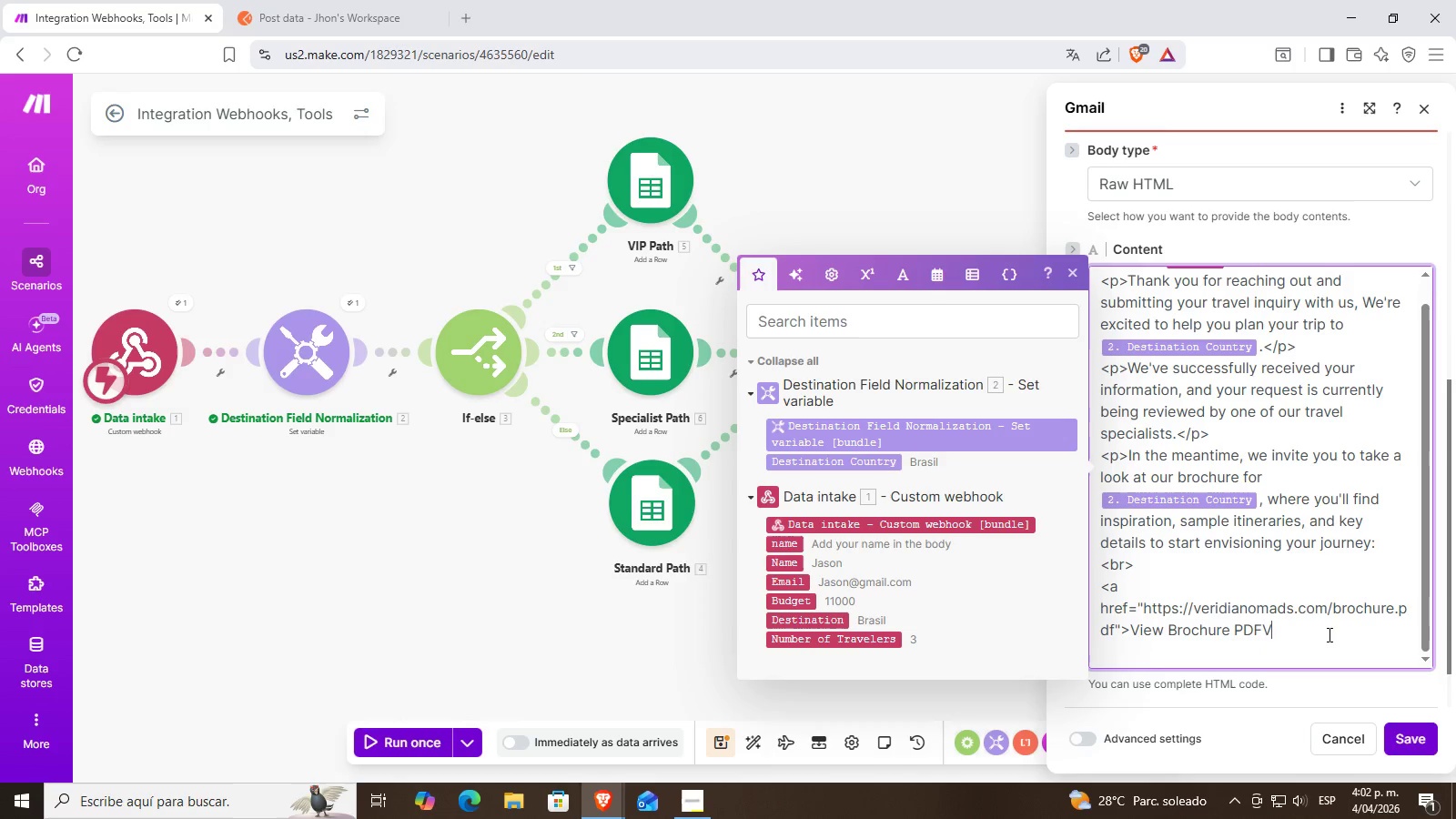 
key(Backspace)
 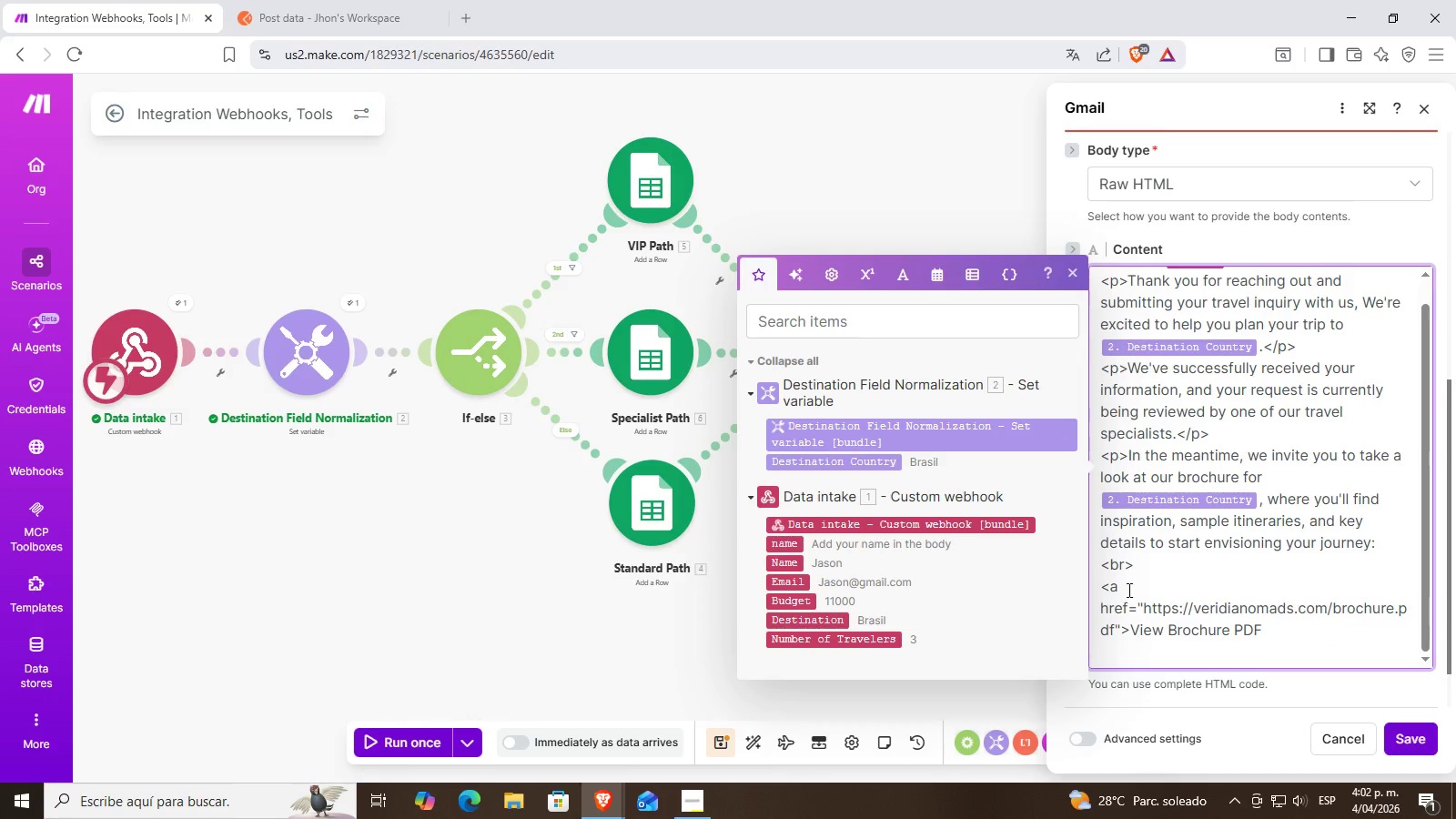 
left_click_drag(start_coordinate=[1123, 588], to_coordinate=[1099, 591])
 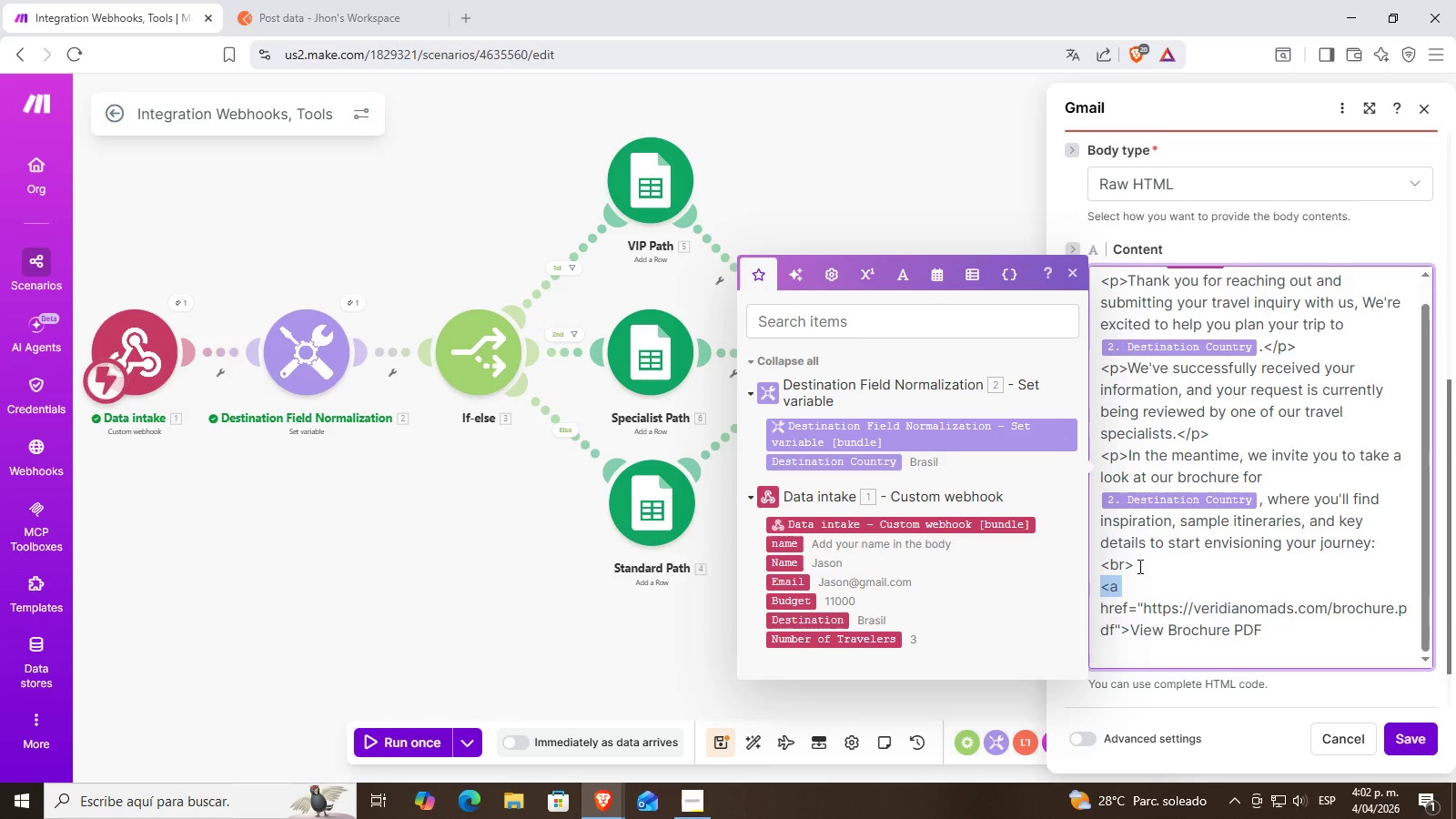 
left_click_drag(start_coordinate=[1138, 566], to_coordinate=[1104, 569])
 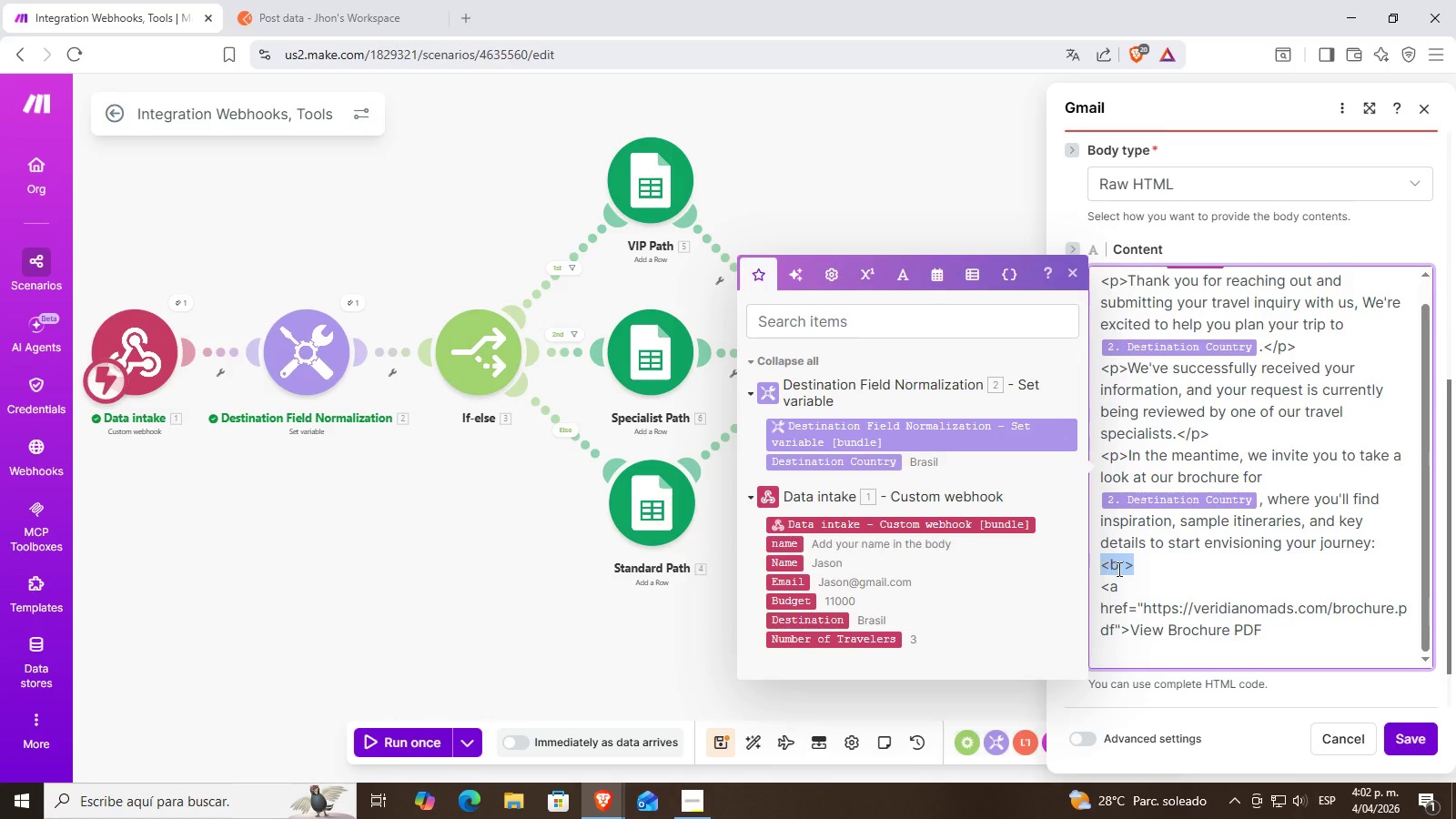 
key(Control+ControlLeft)
 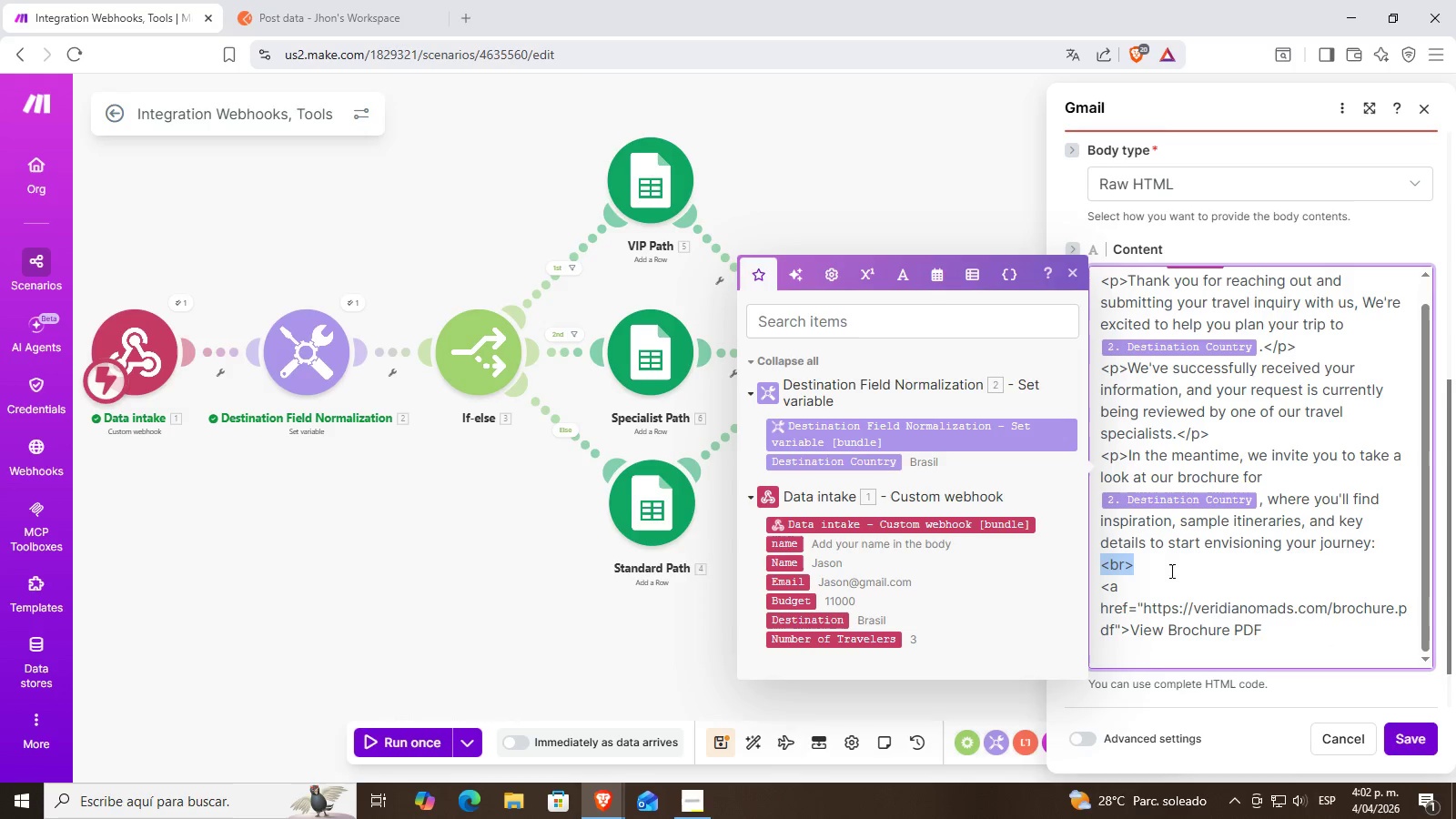 
key(Control+C)
 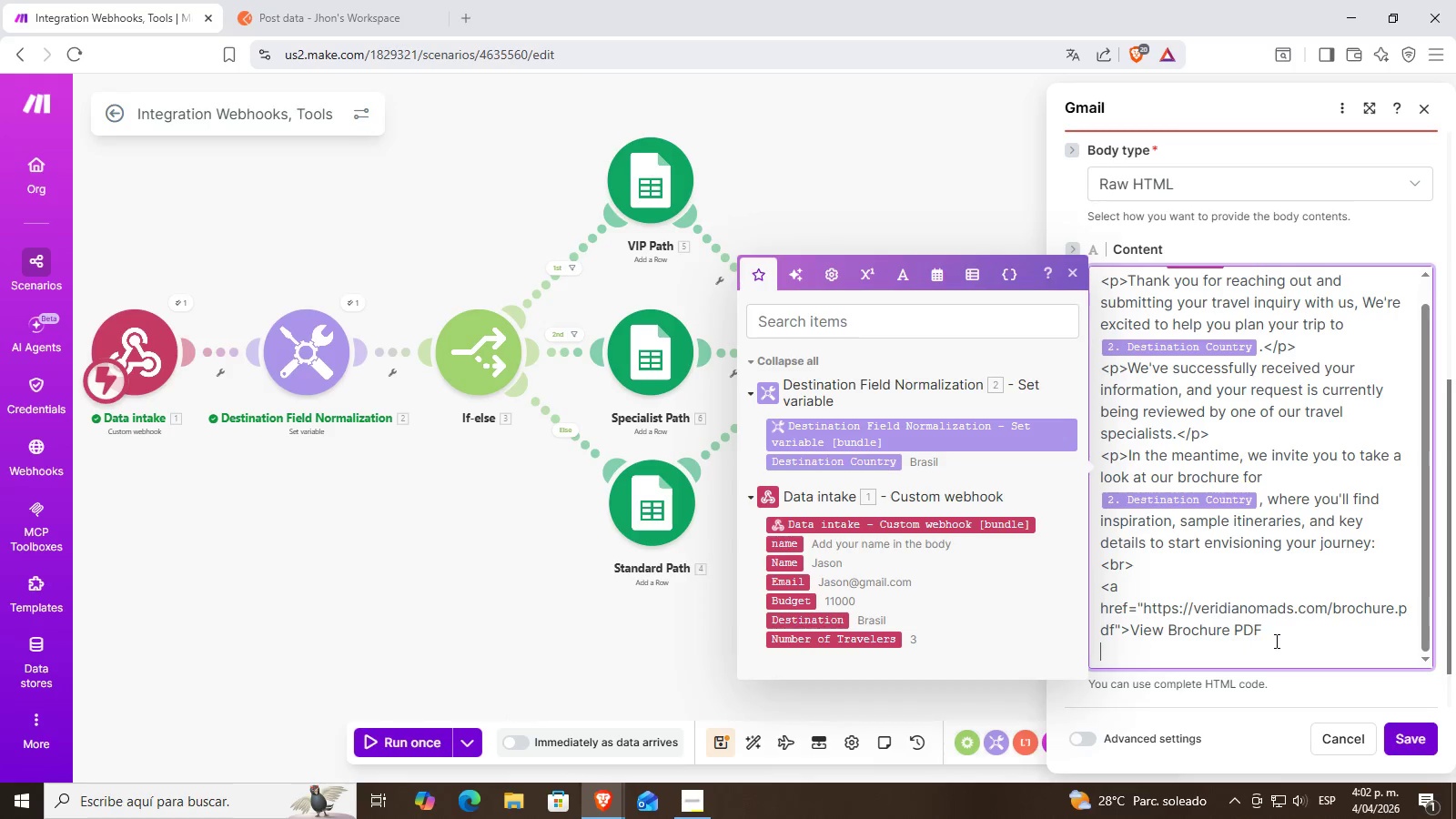 
left_click([1267, 627])
 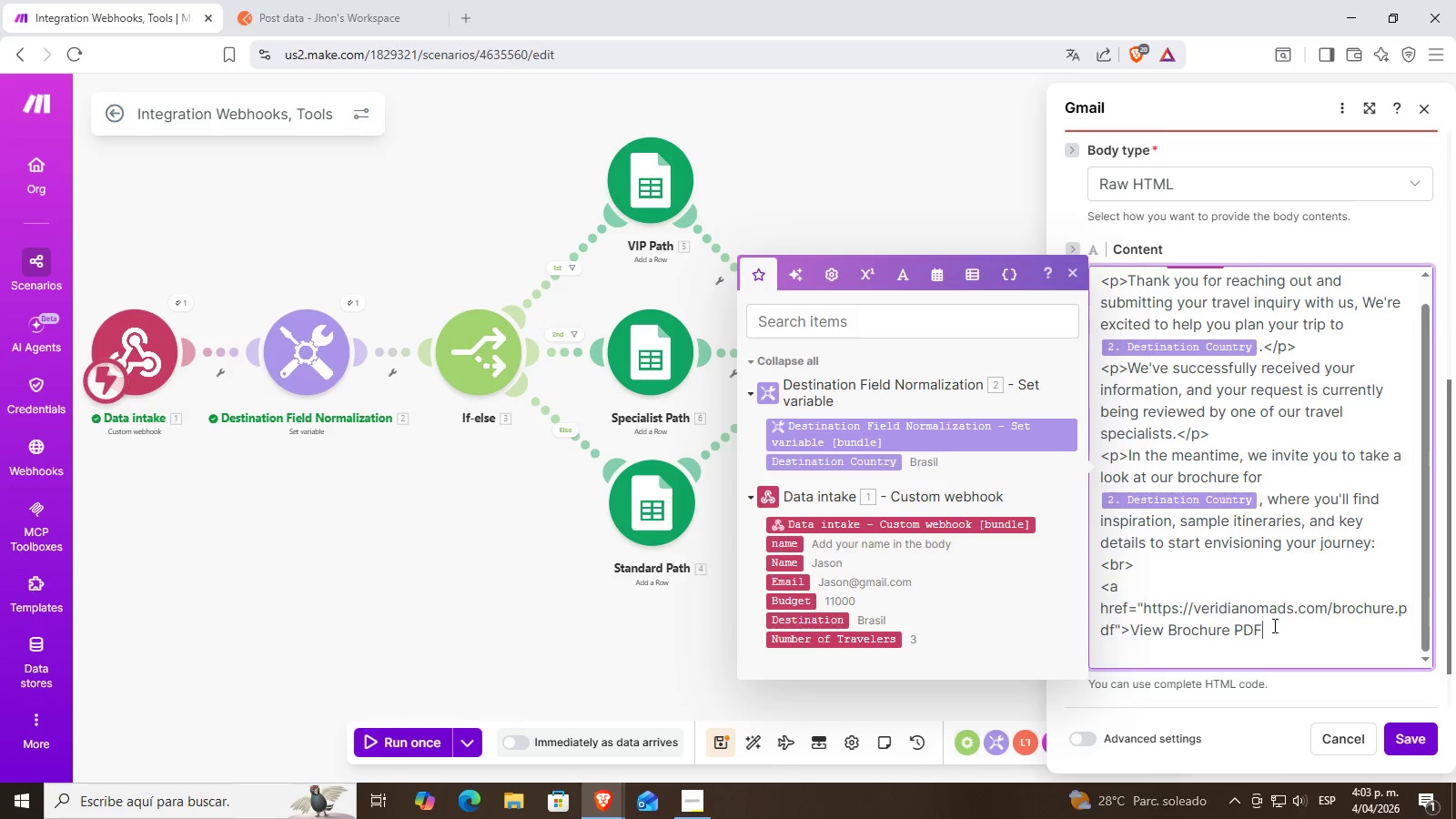 
wait(5.48)
 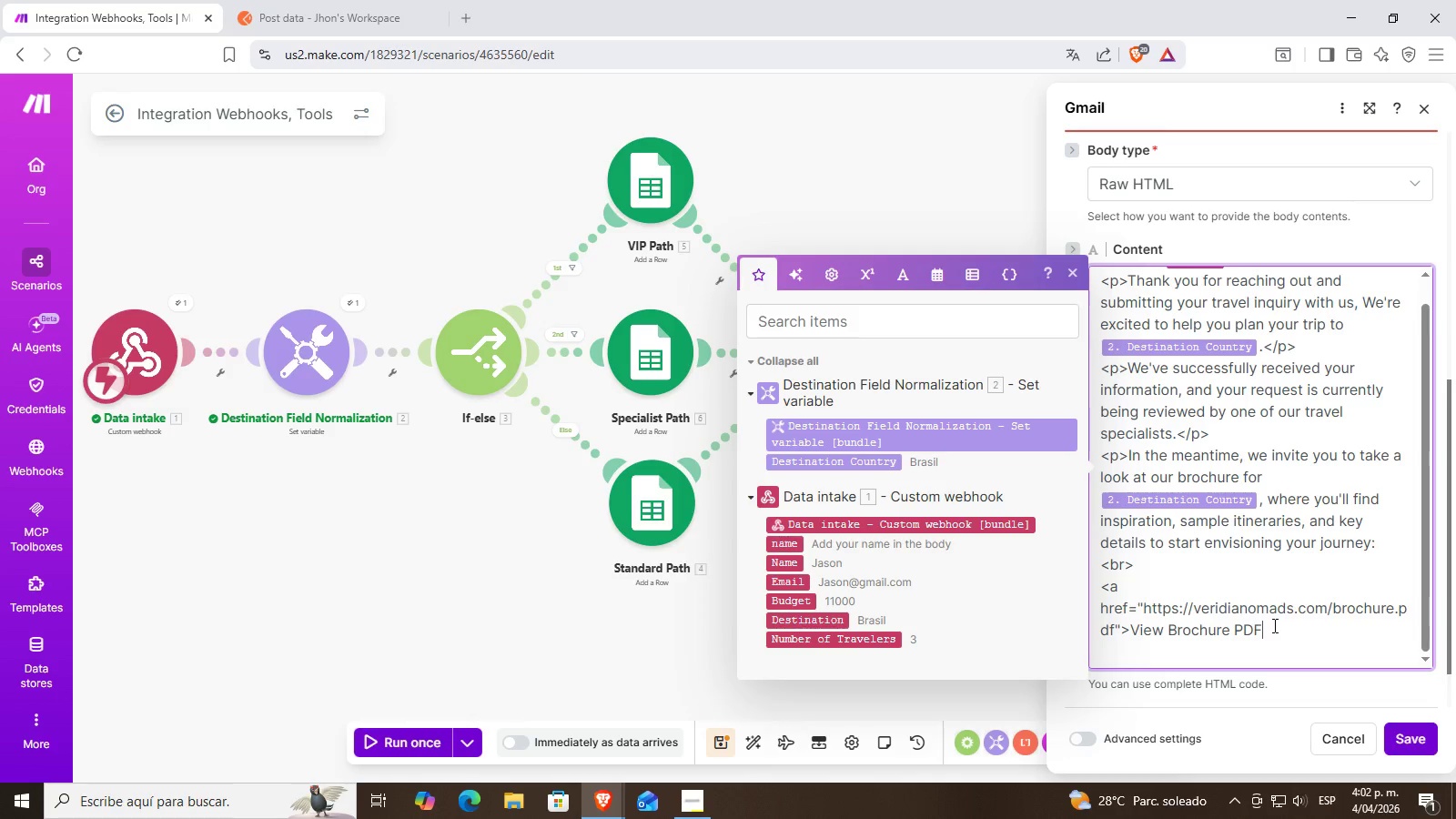 
key(Control+V)
 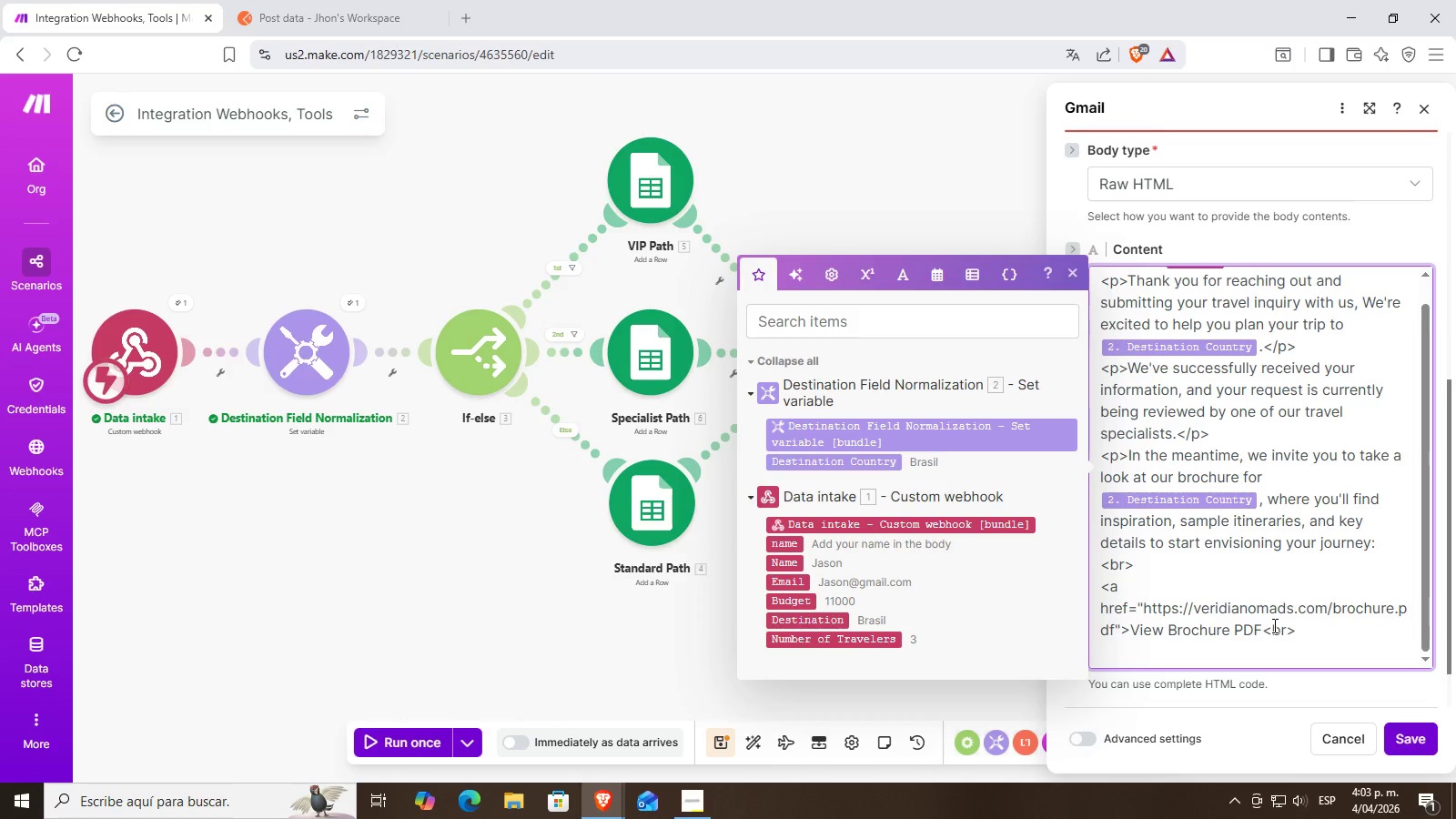 
key(ArrowLeft)
 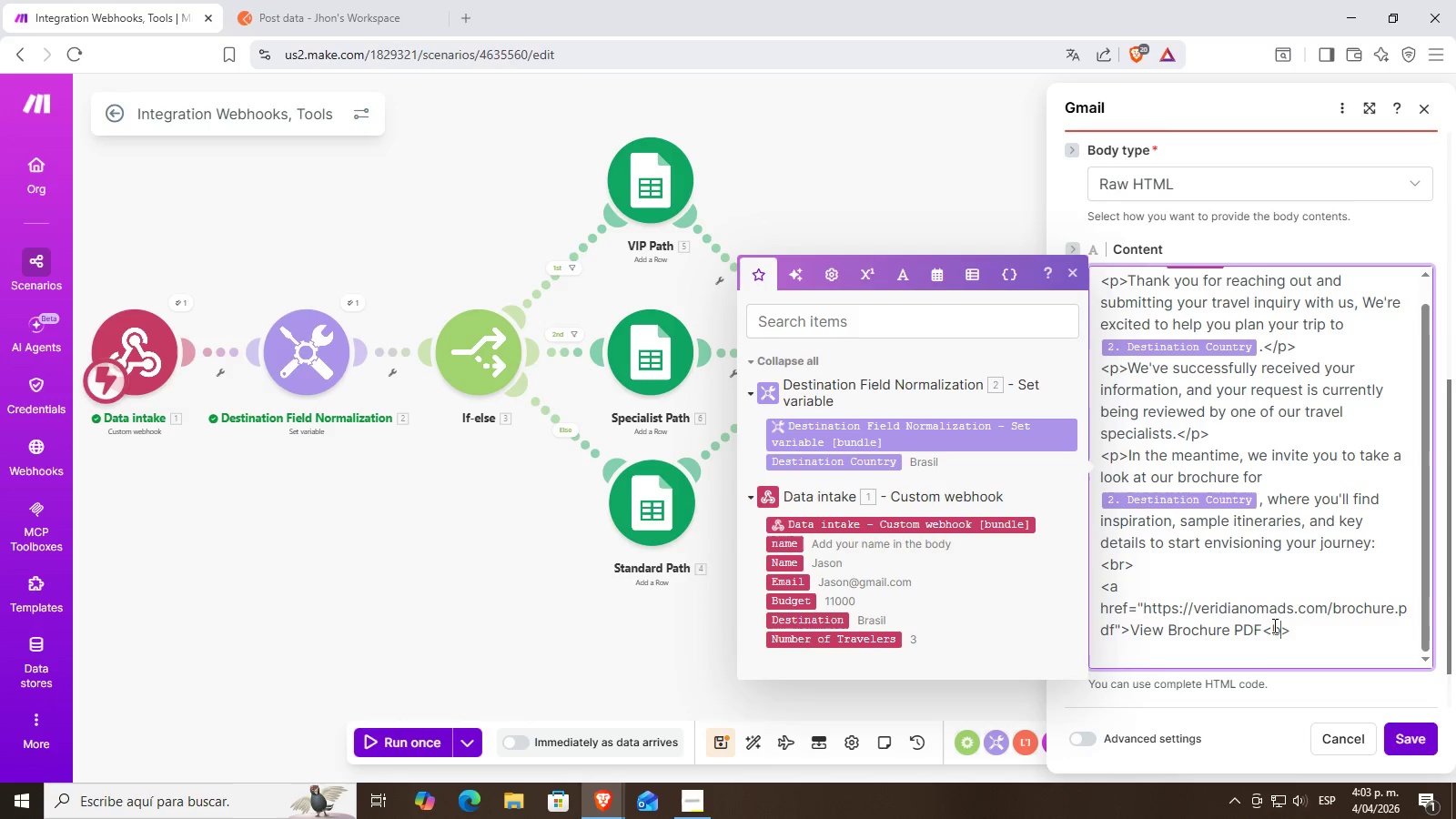 
key(Backspace)
key(Backspace)
type(_)
key(Backspace)
type(&a)
 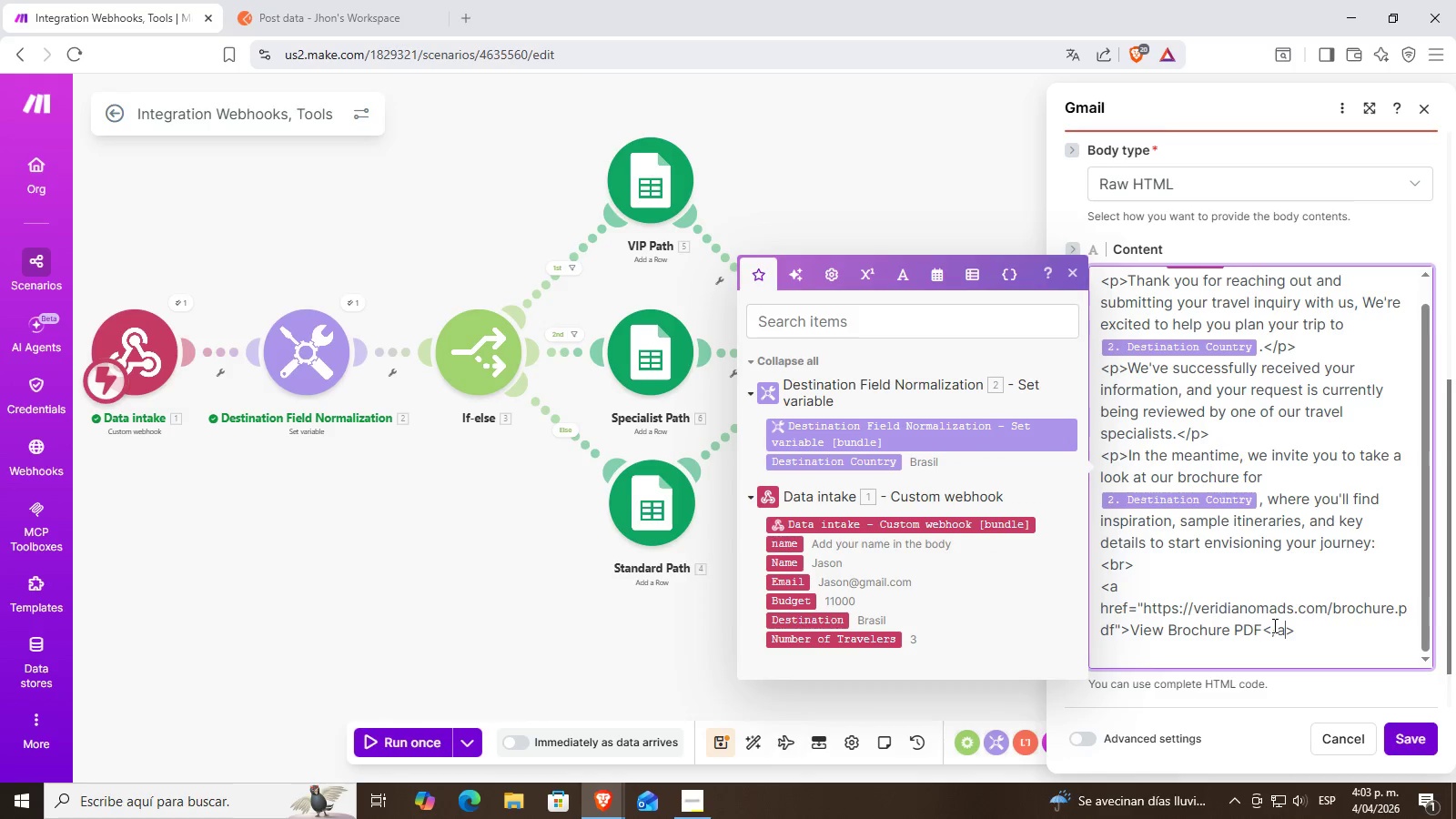 
 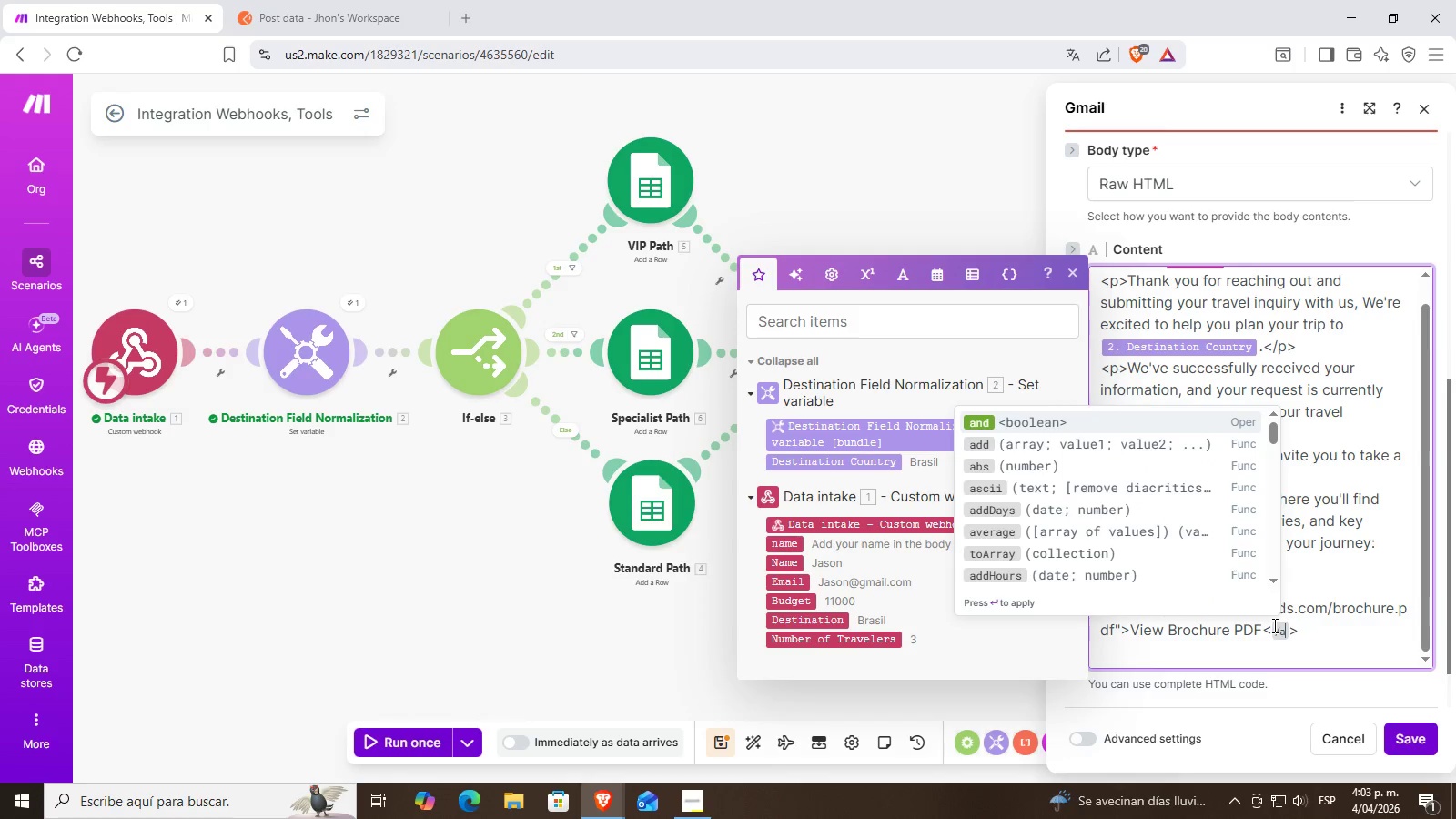 
key(ArrowRight)
 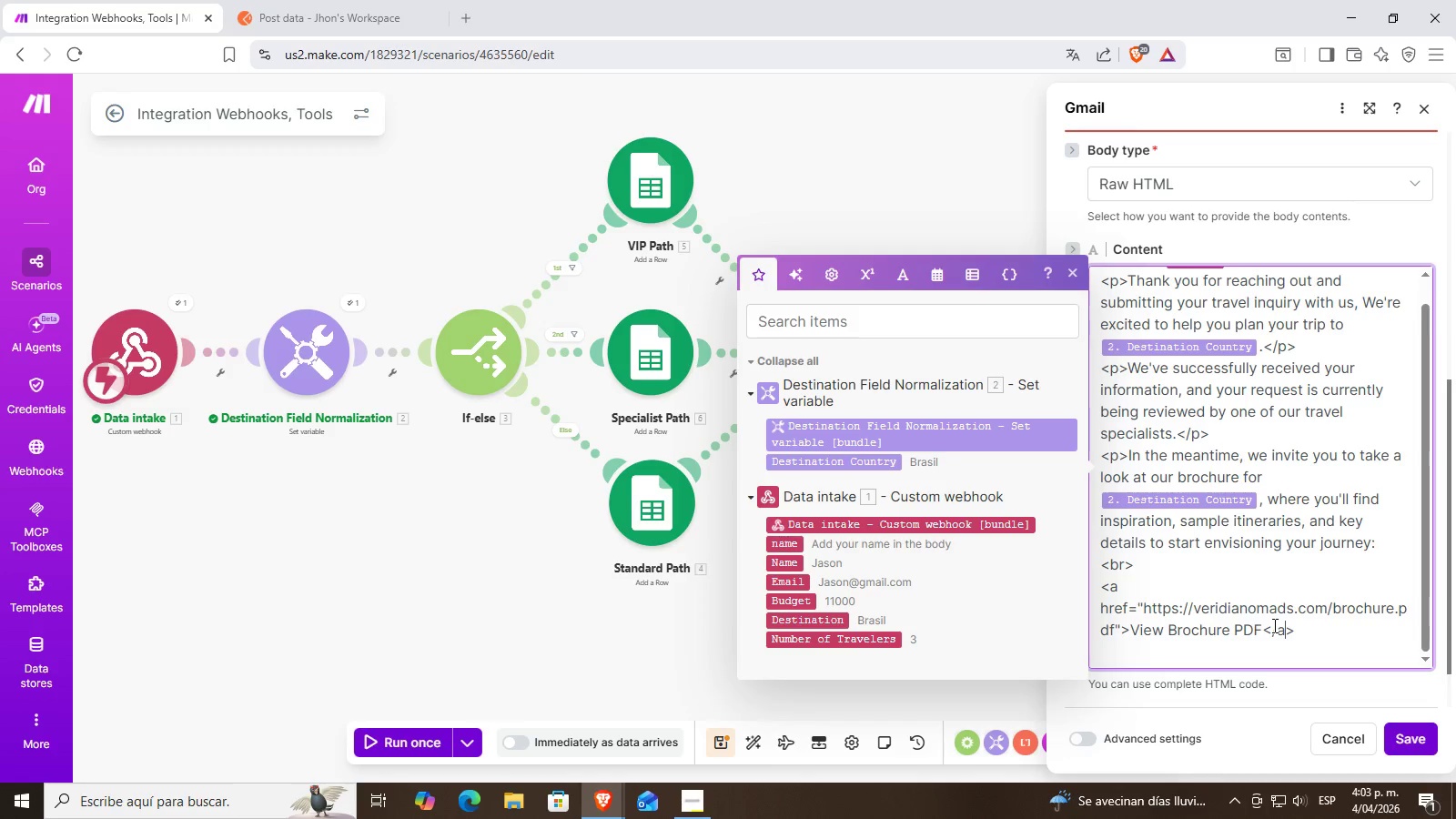 
key(ArrowRight)
 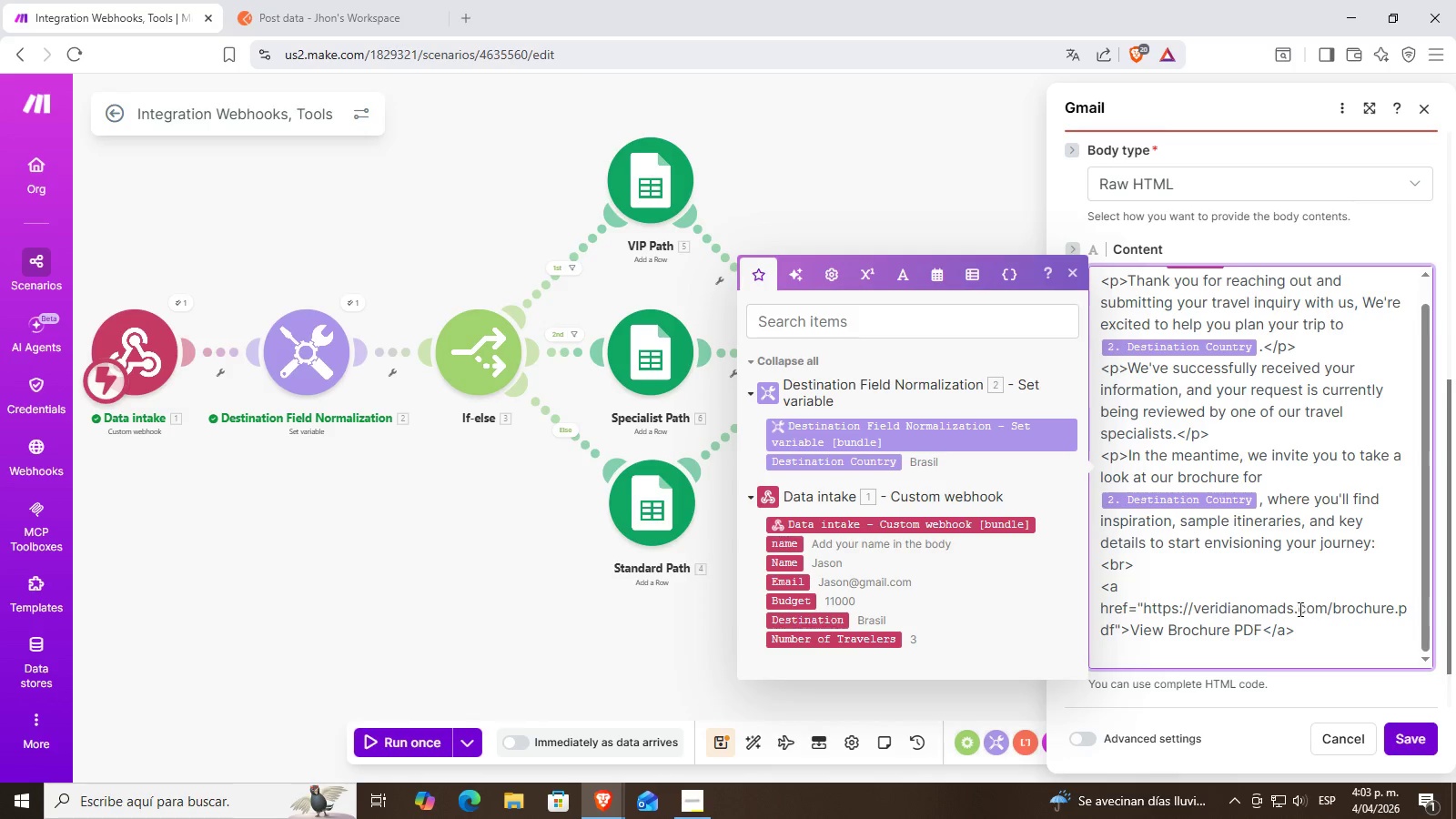 
scroll: coordinate [1302, 608], scroll_direction: down, amount: 1.0
 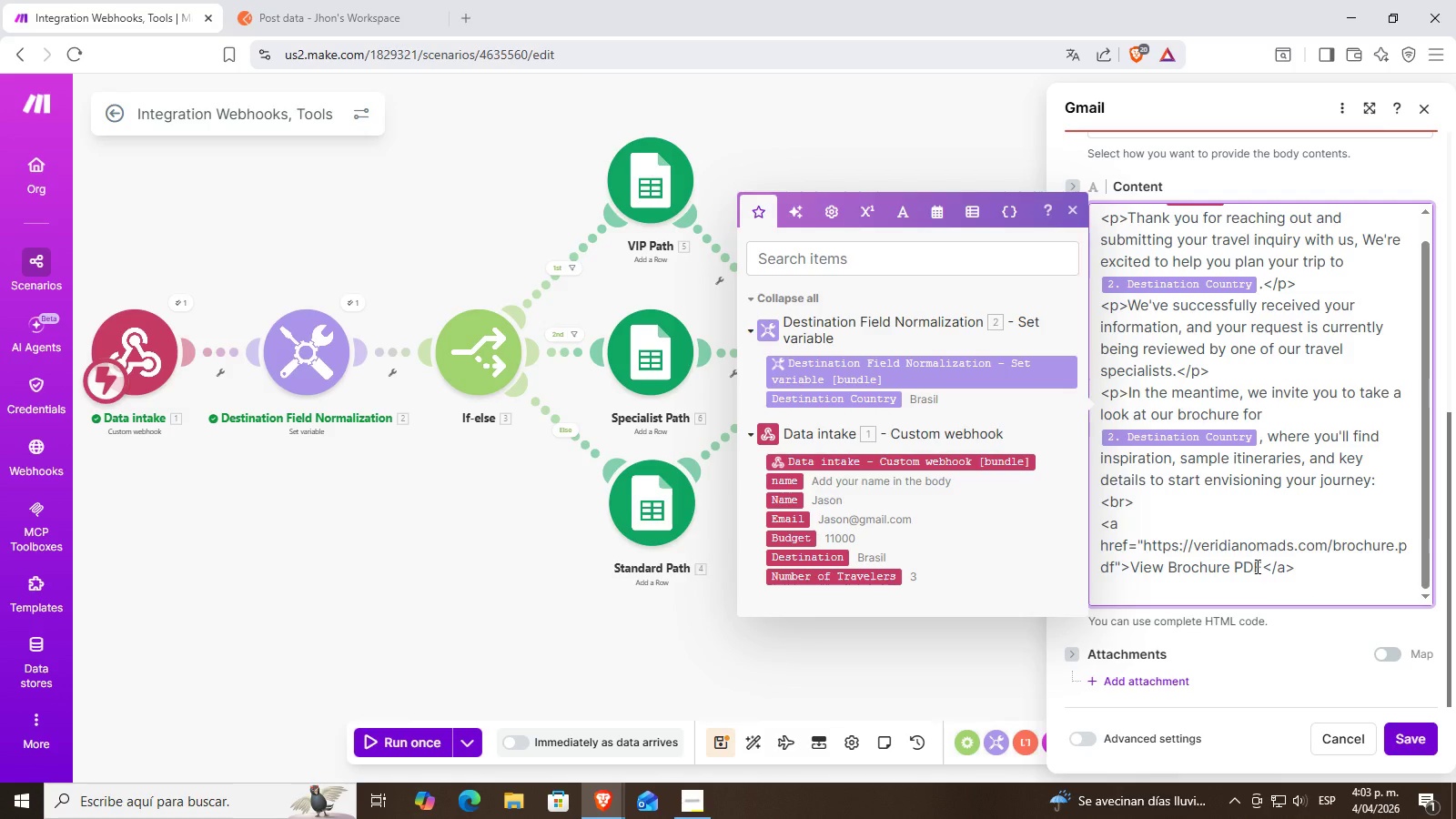 
wait(16.8)
 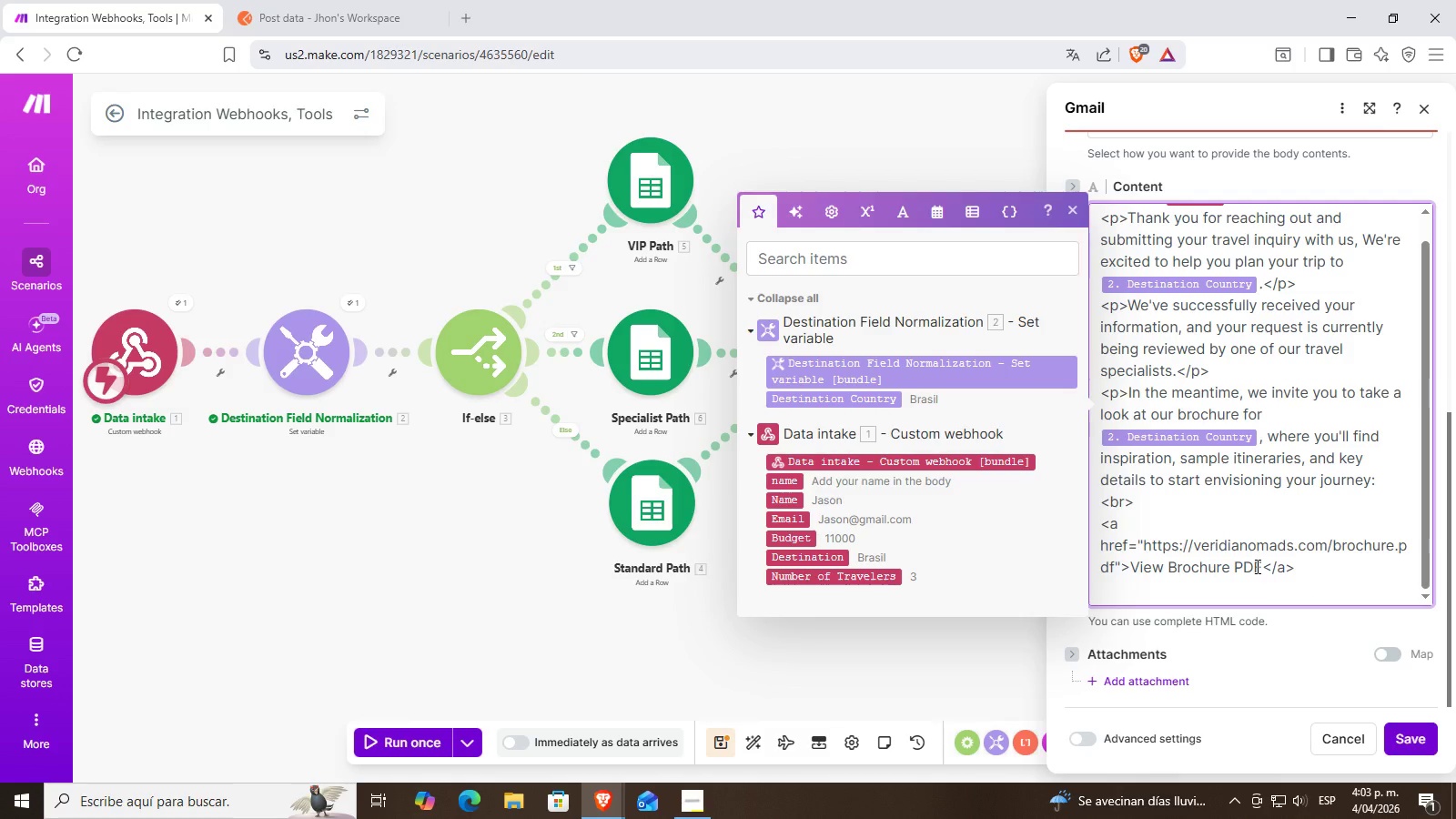 
scroll: coordinate [1316, 562], scroll_direction: down, amount: 1.0
 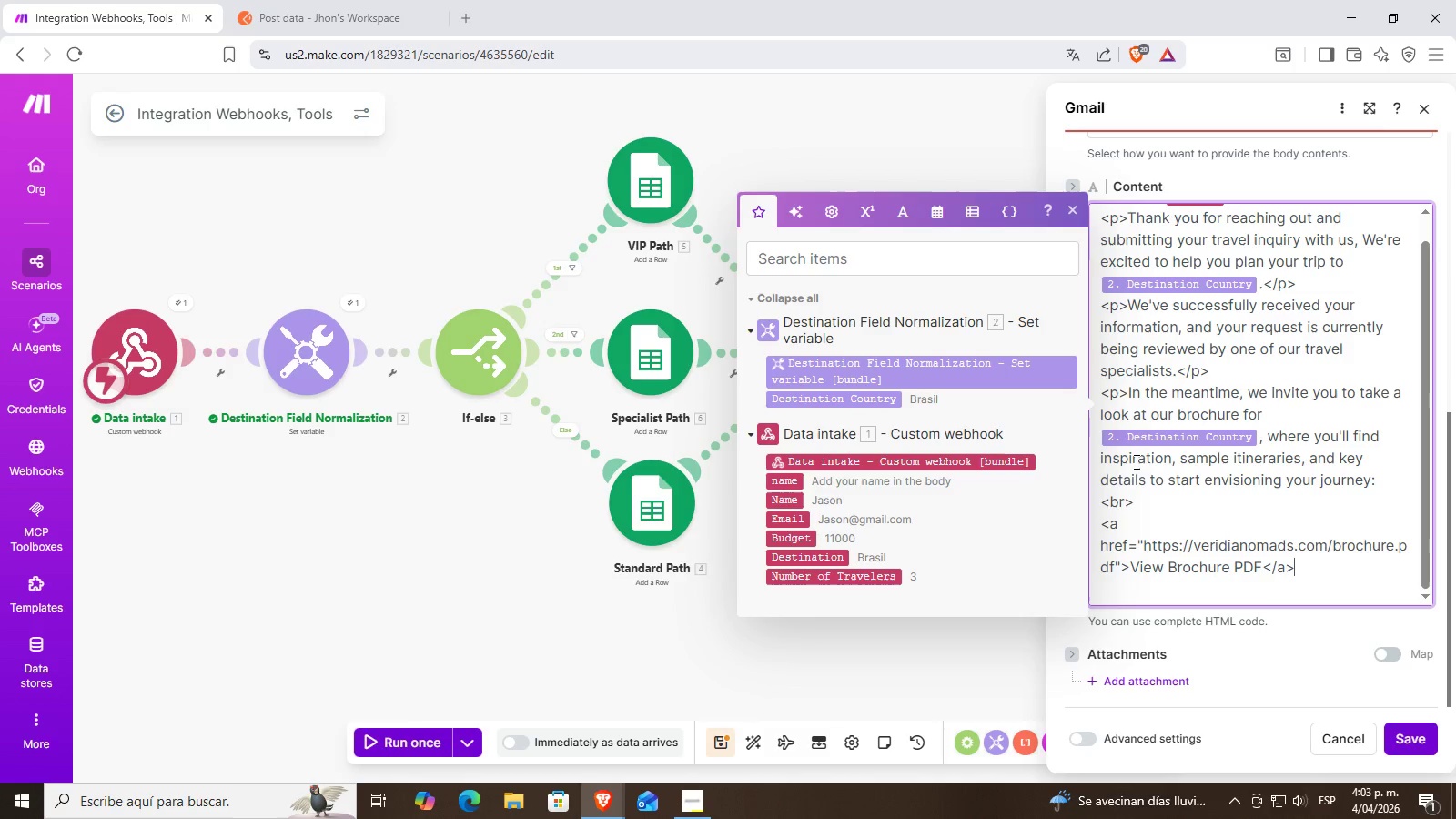 
scroll: coordinate [1229, 516], scroll_direction: up, amount: 1.0
 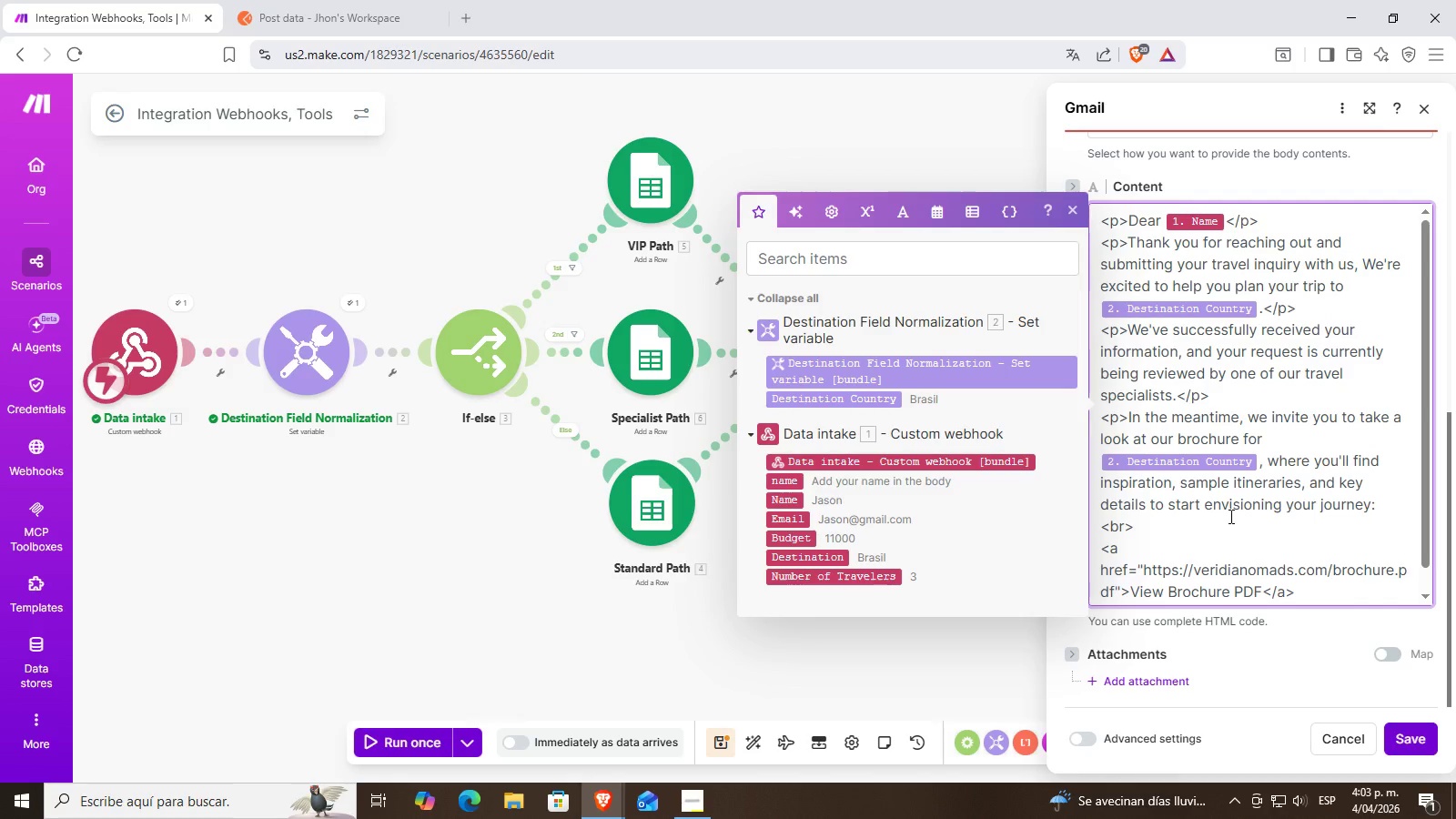 
scroll: coordinate [1231, 516], scroll_direction: down, amount: 1.0
 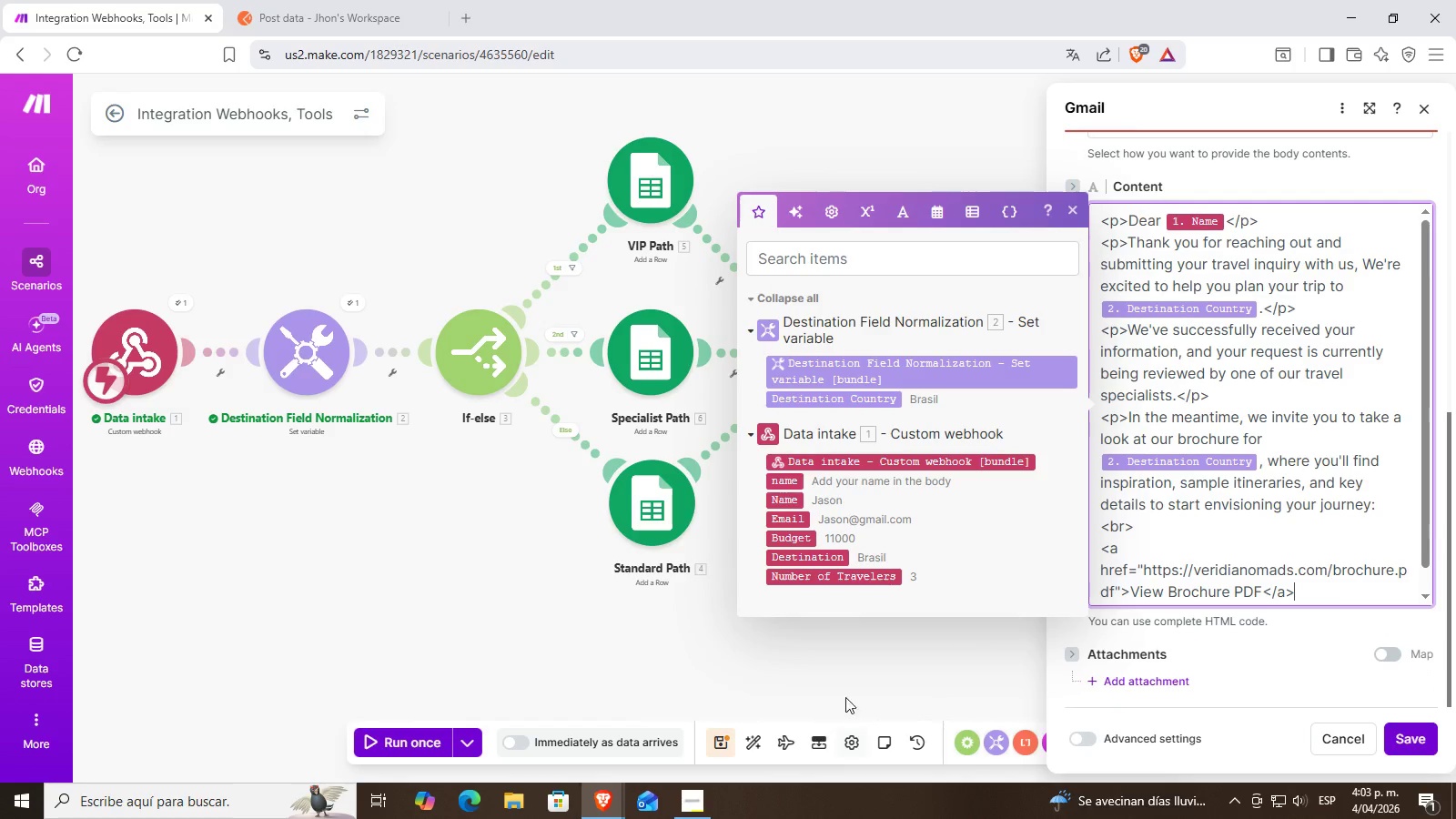 
key(Enter)
 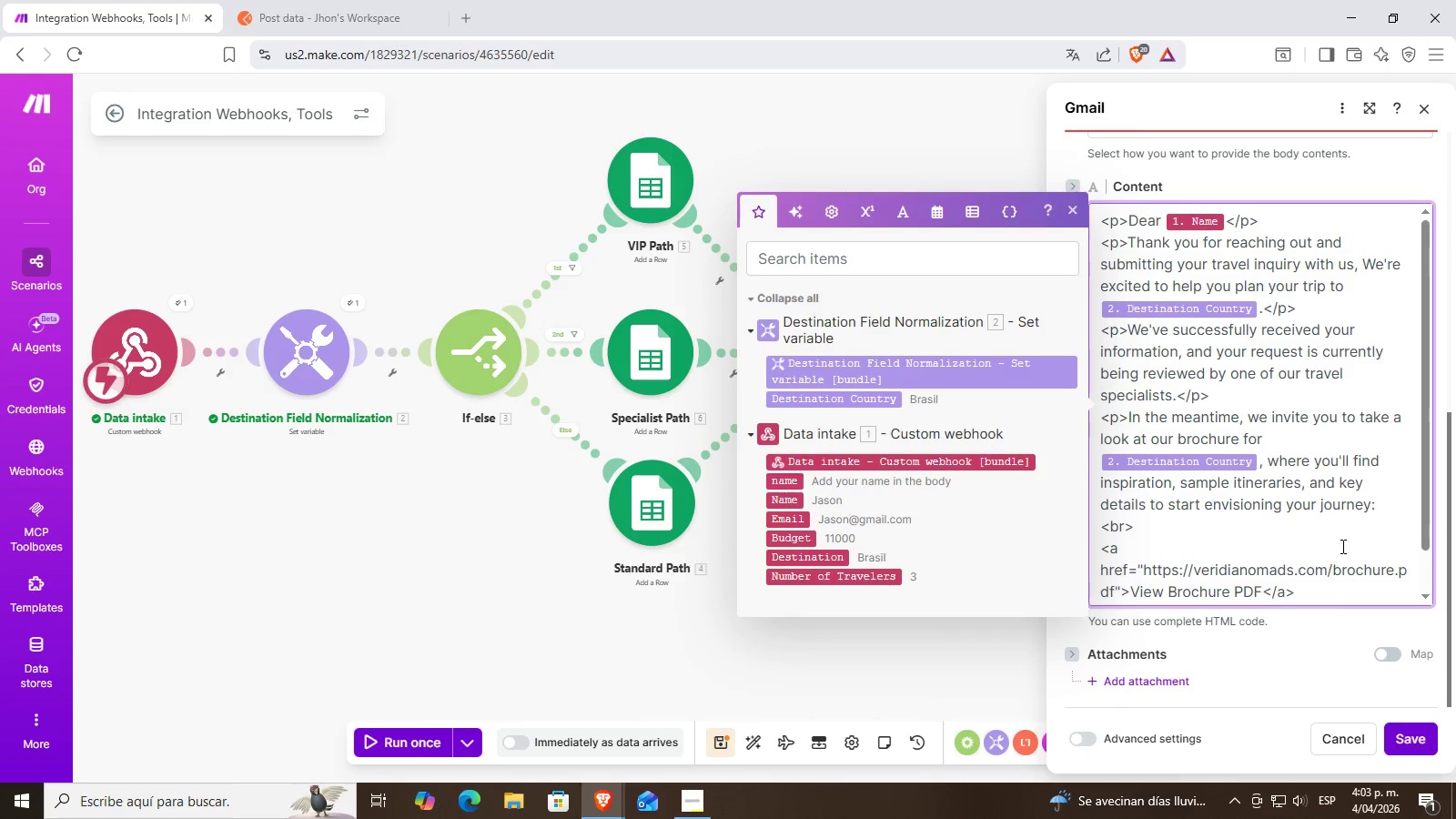 
left_click([1247, 556])
 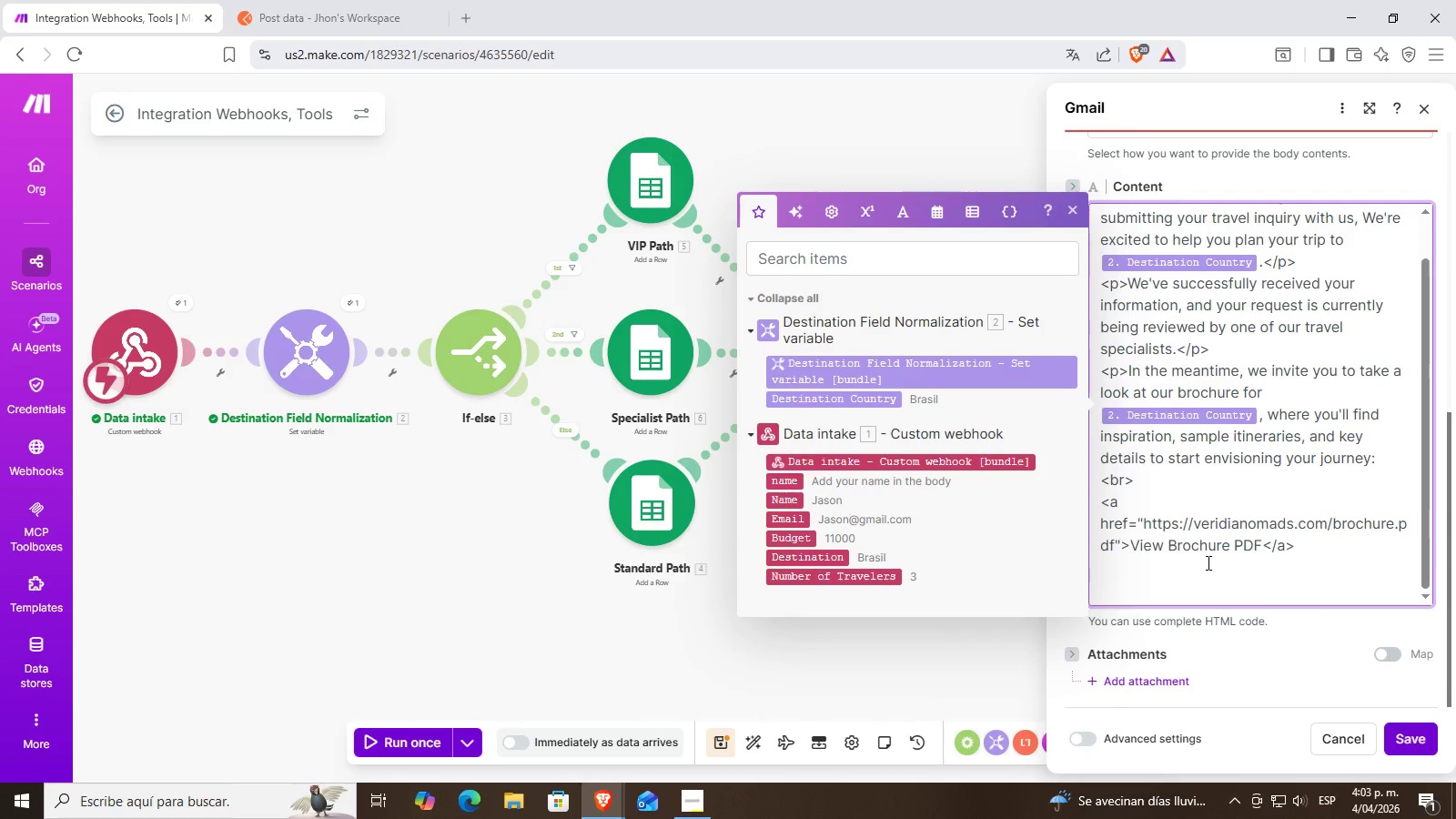 
scroll: coordinate [1335, 546], scroll_direction: down, amount: 3.0
 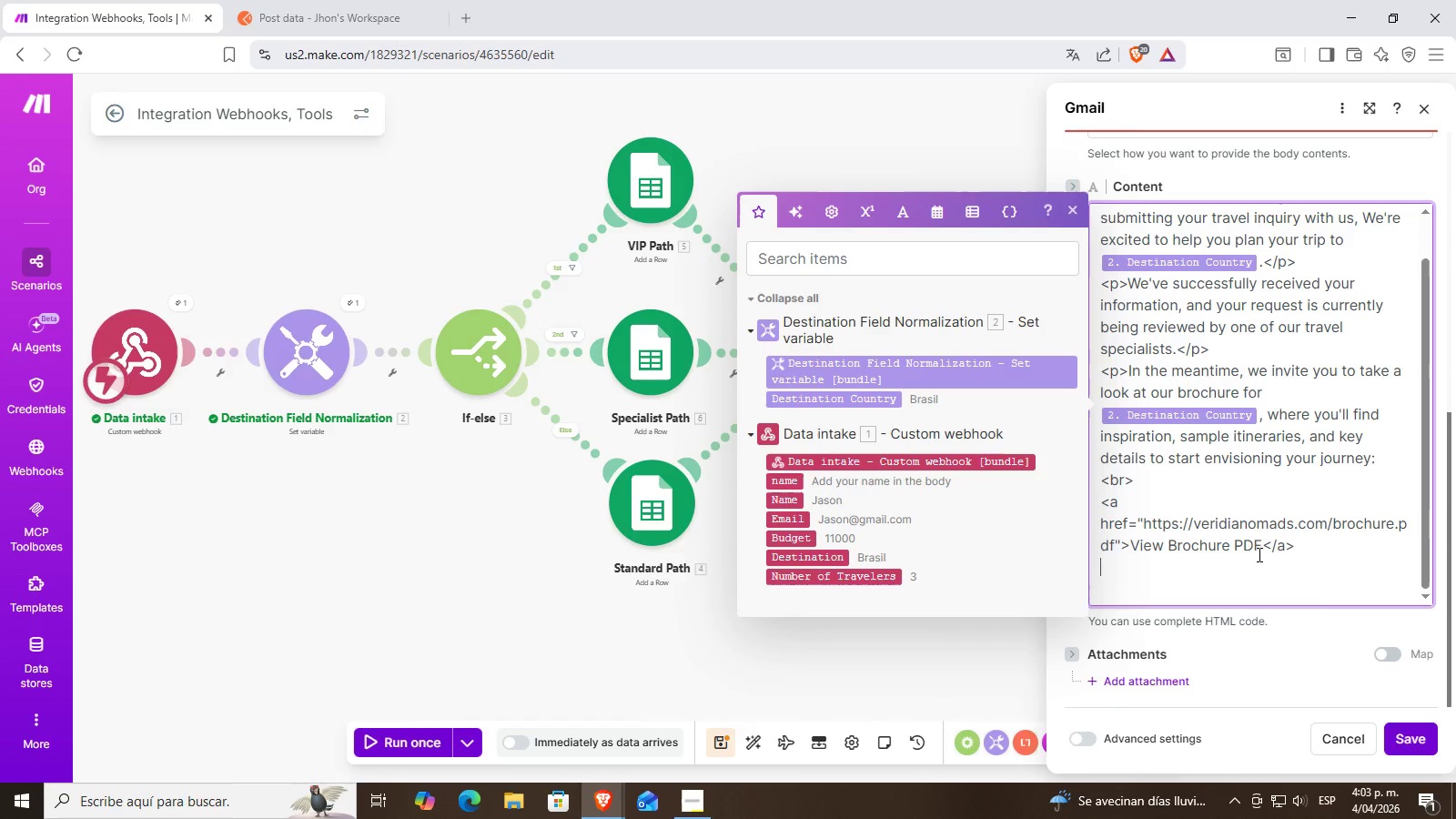 
key(Control+V)
 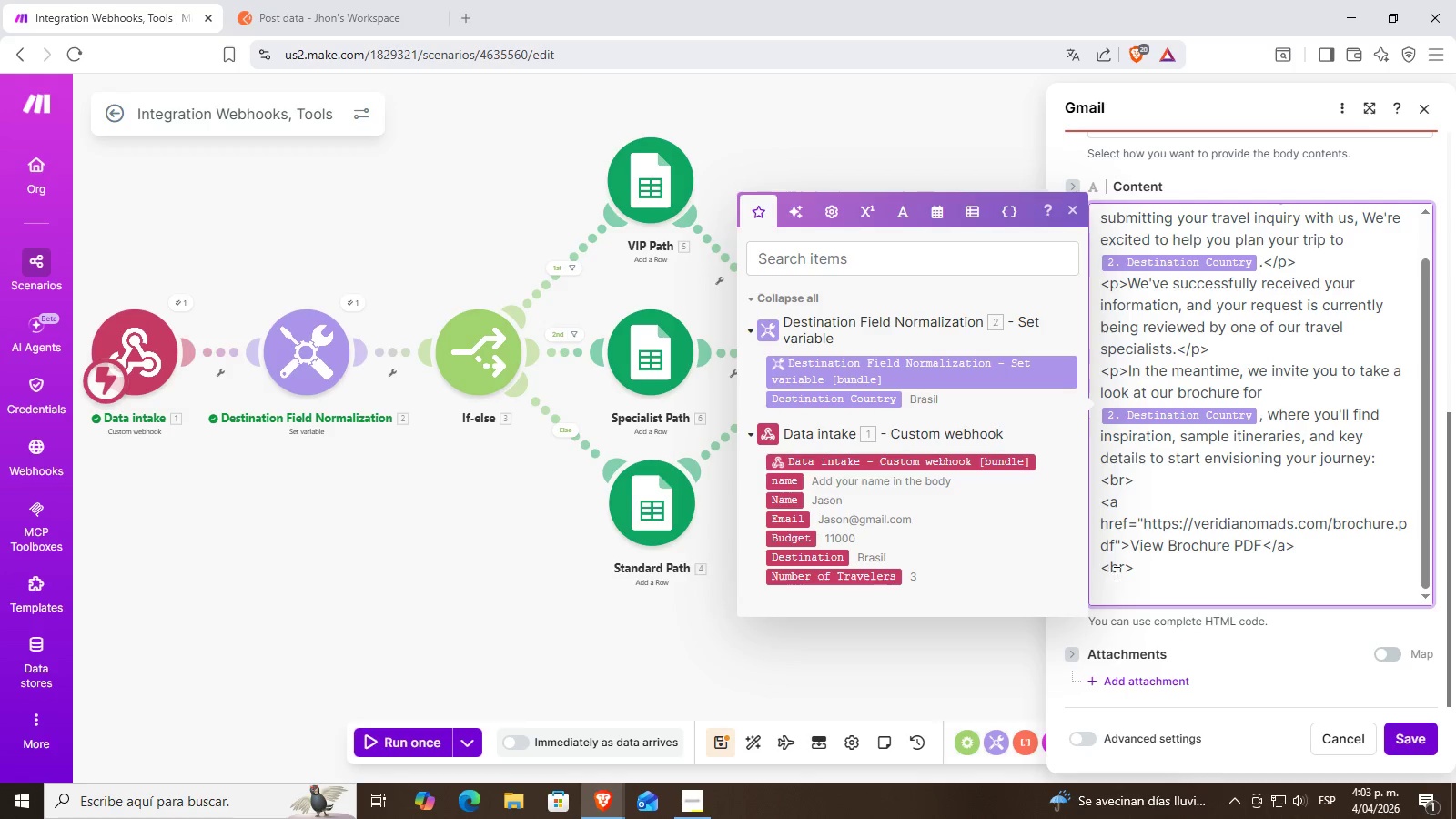 
left_click([1120, 571])
 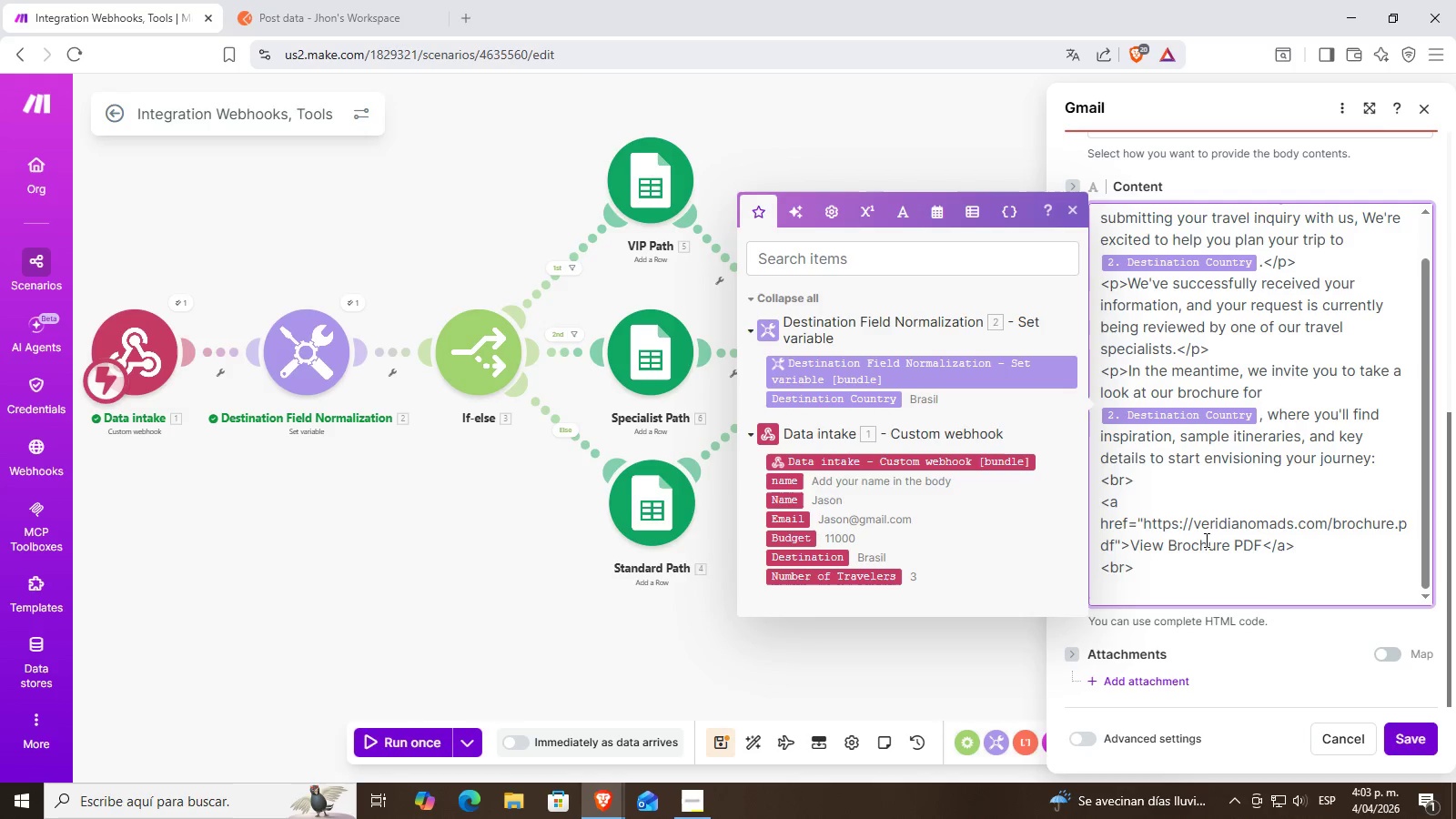 
key(Backspace)
type([Delete]*)
key(Backspace)
type(&p)
 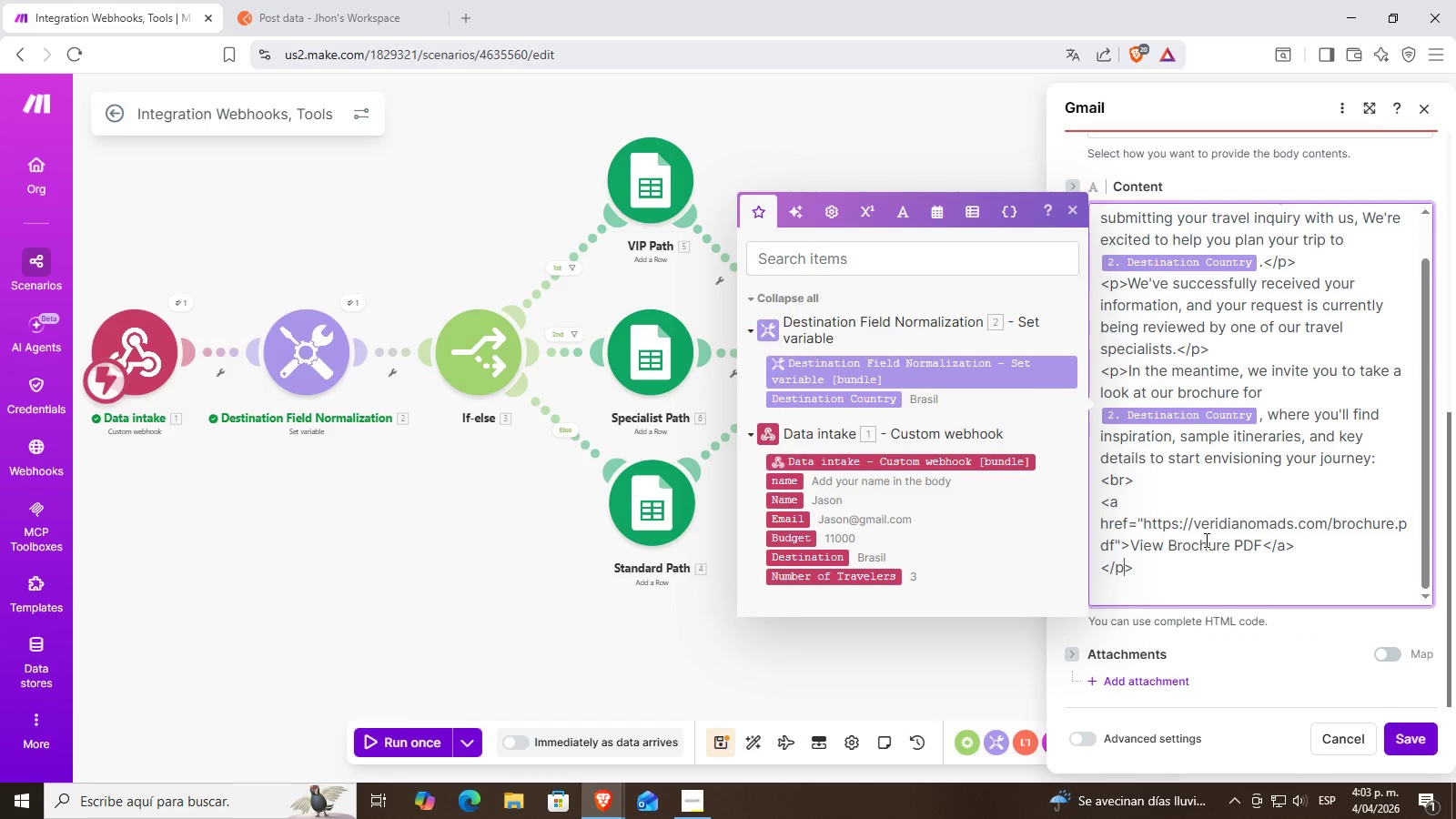 
 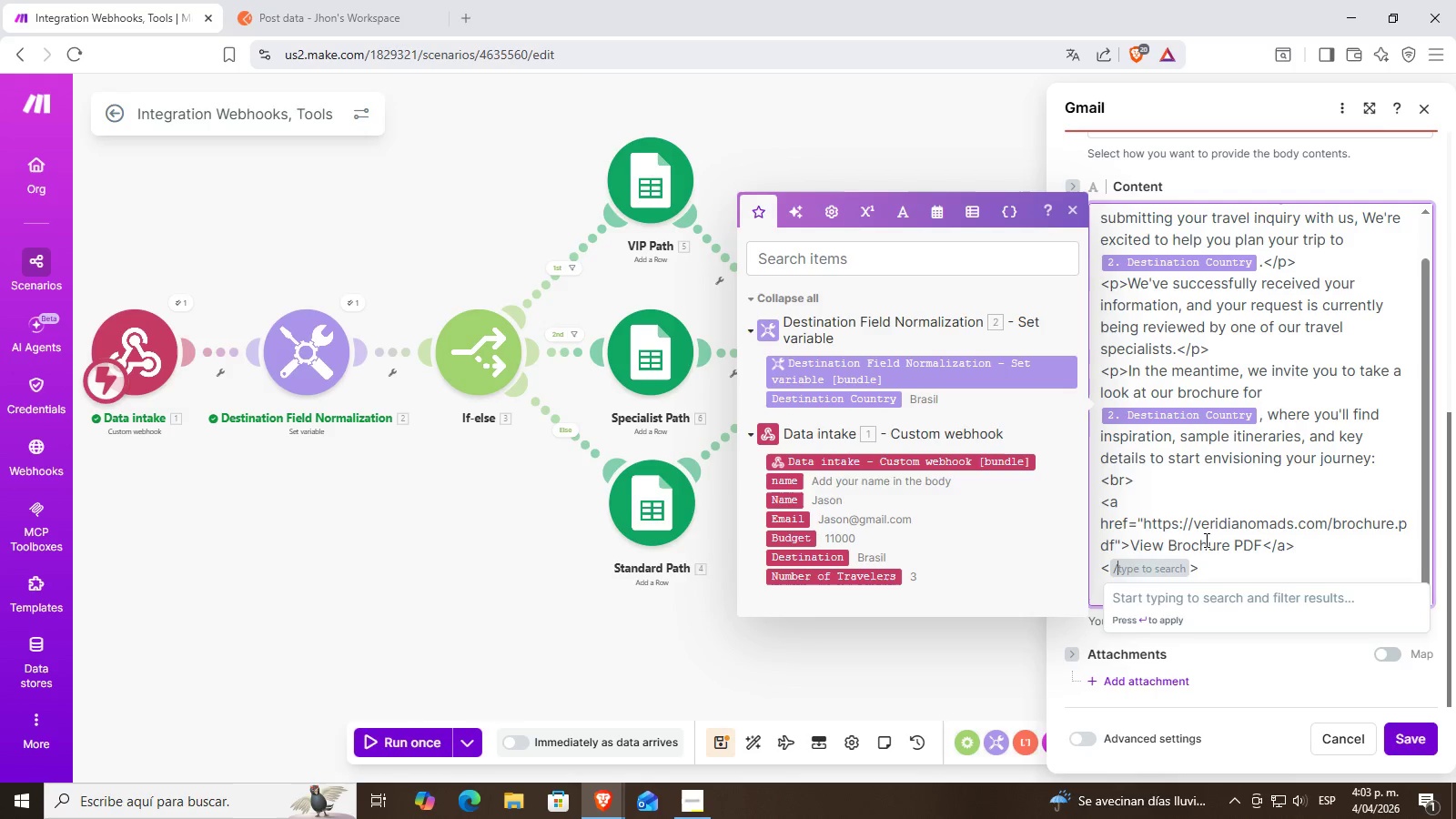 
key(ArrowRight)
 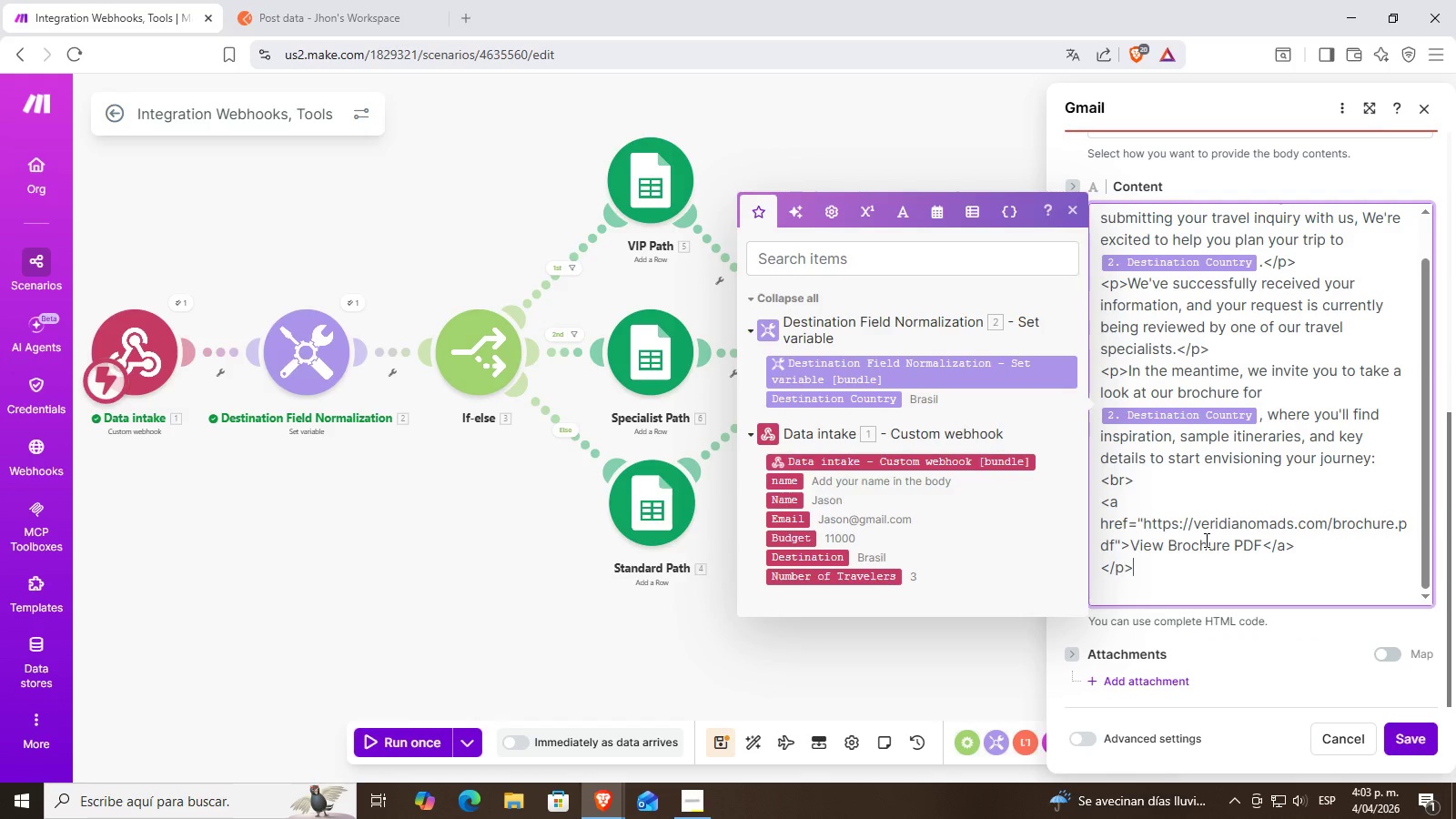 
key(ArrowRight)
 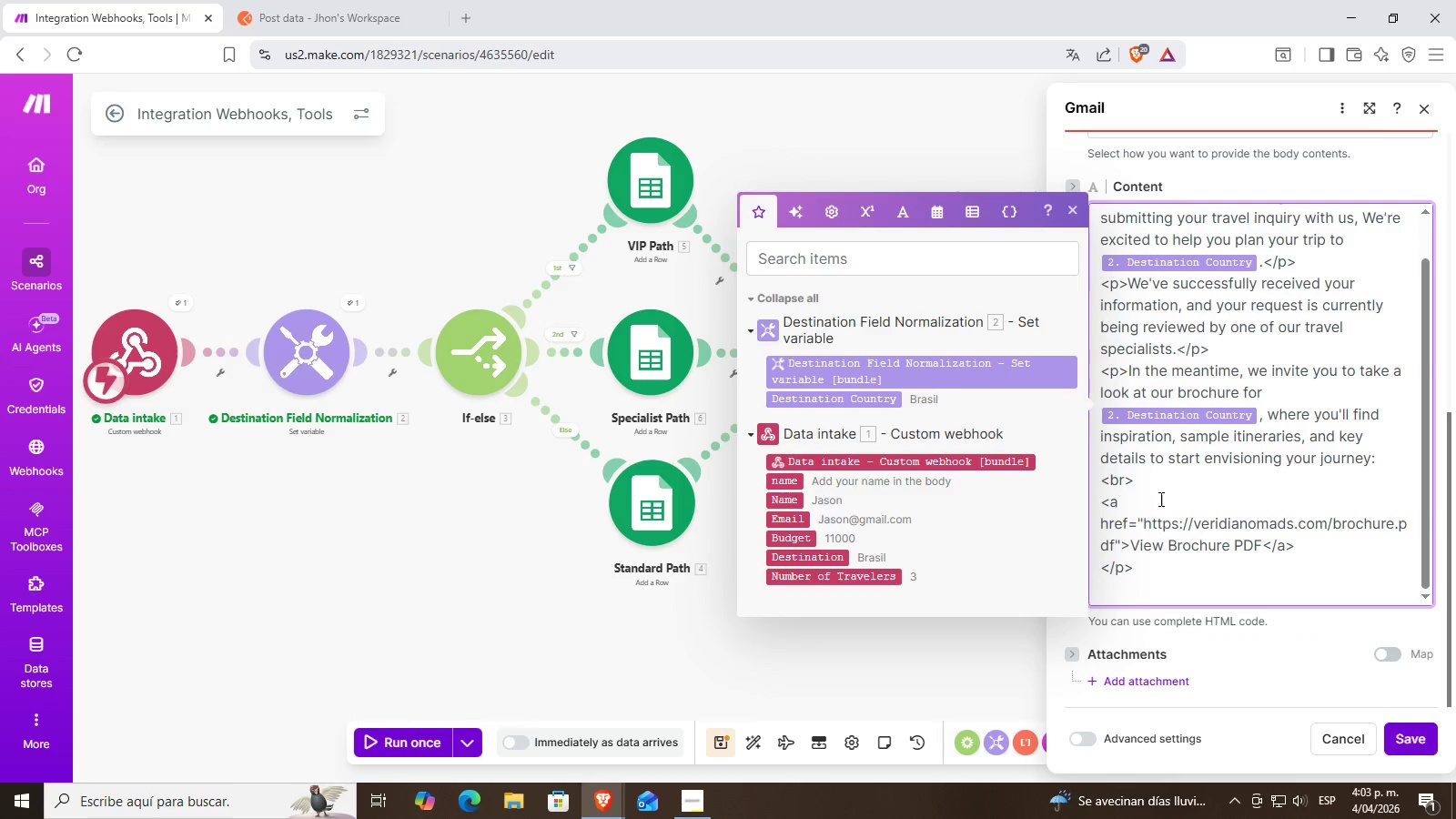 
scroll: coordinate [1152, 460], scroll_direction: up, amount: 1.0
 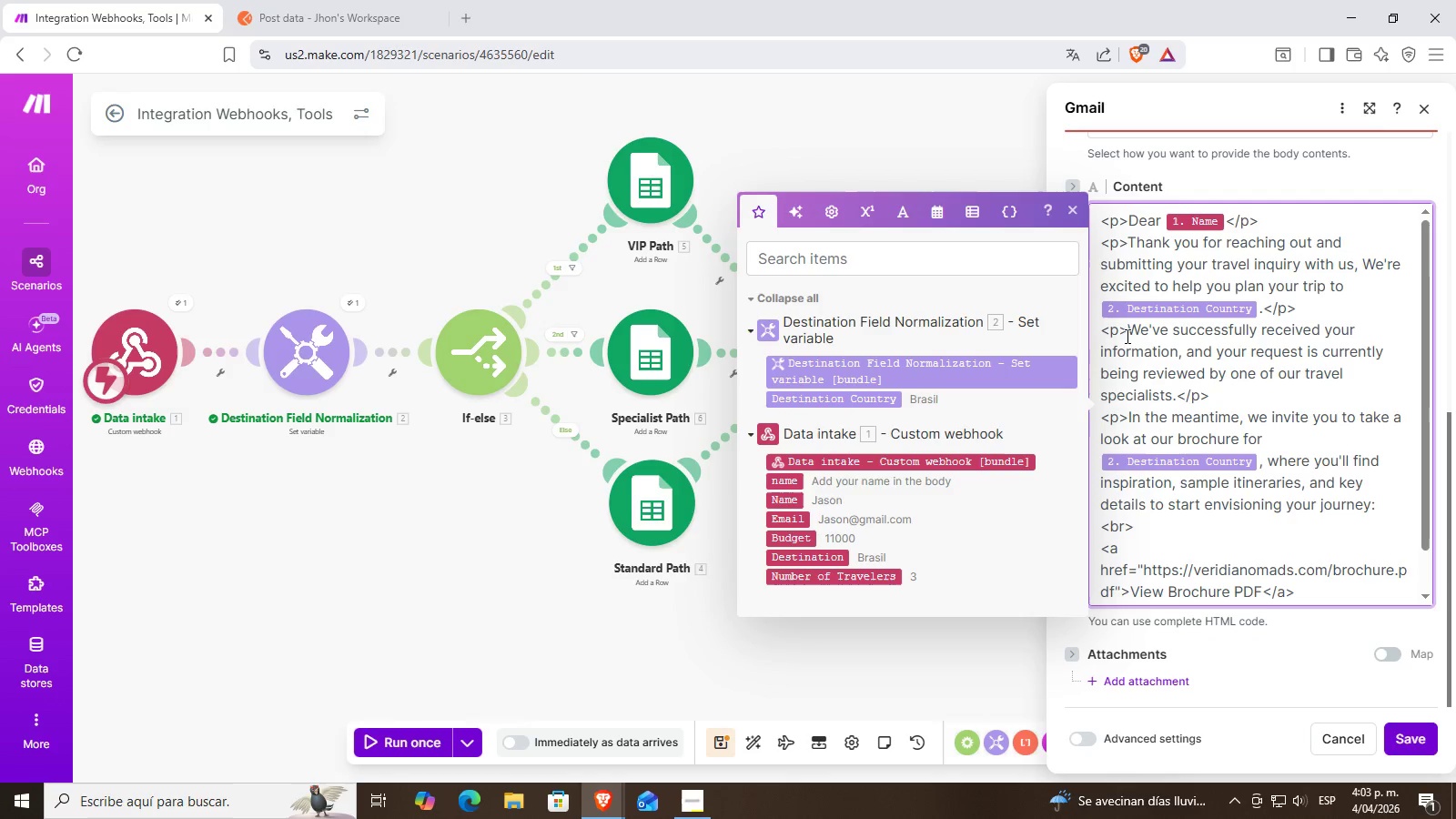 
left_click_drag(start_coordinate=[1123, 333], to_coordinate=[1097, 333])
 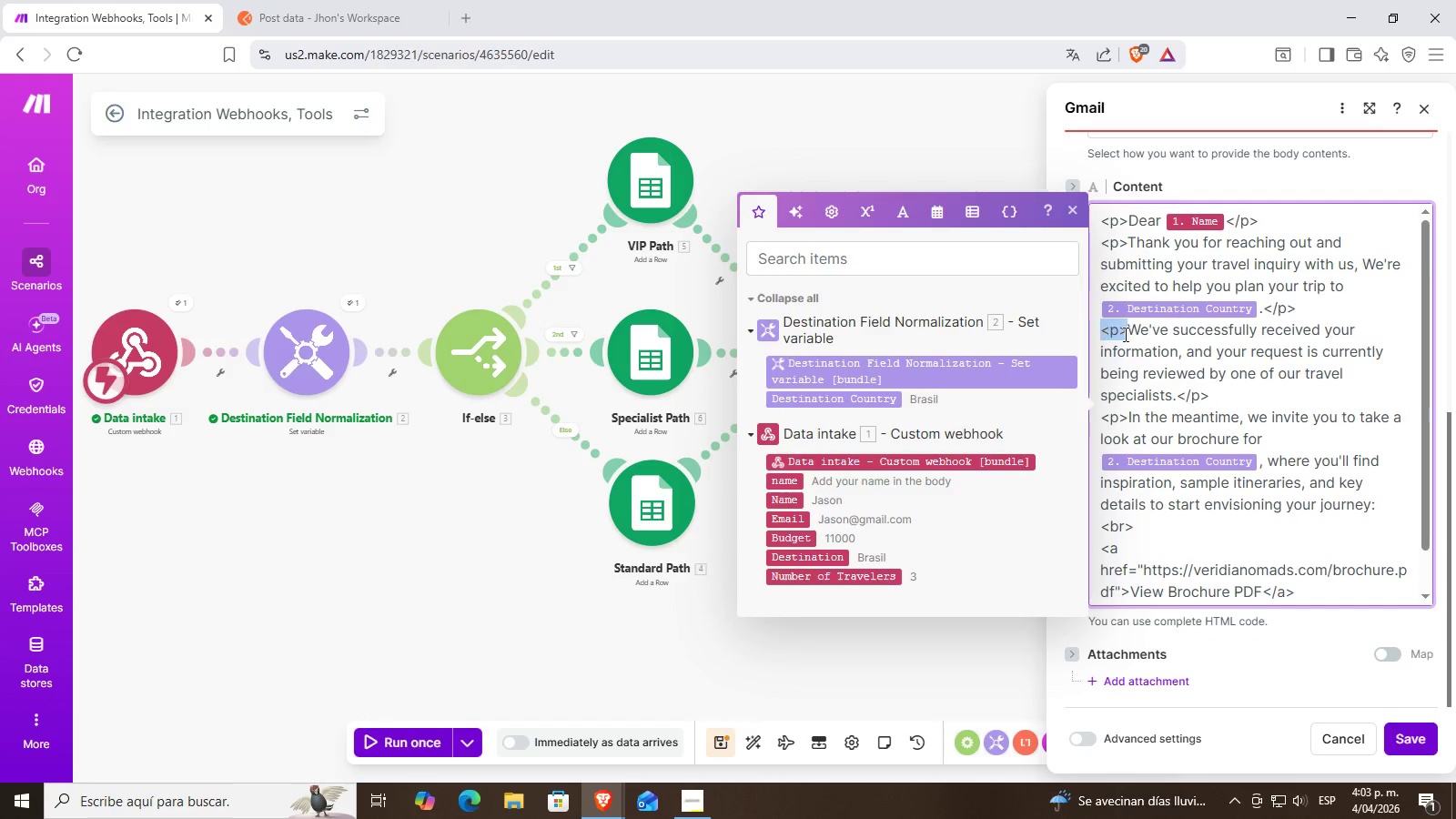 
key(Control+ControlLeft)
 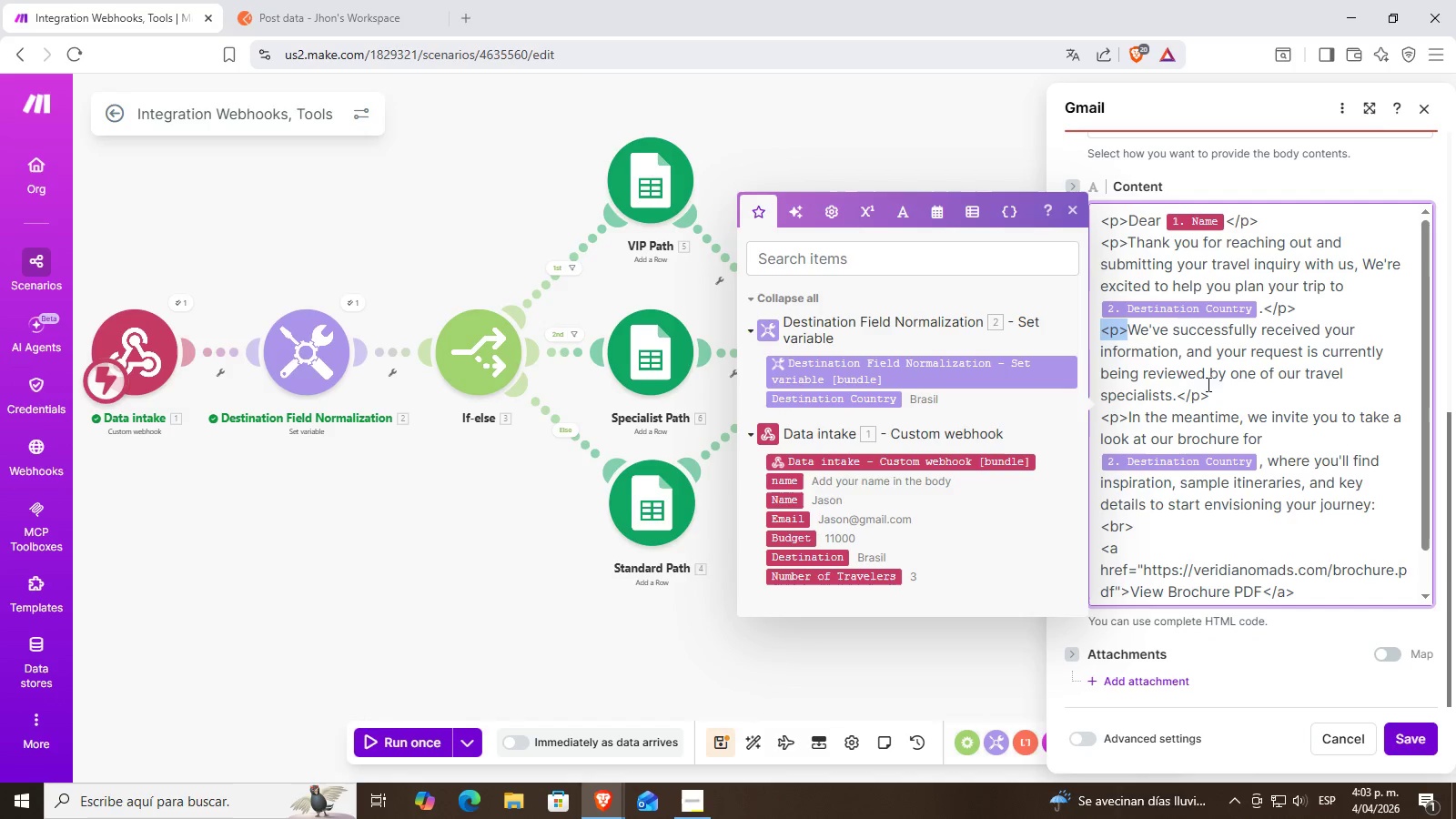 
key(Control+C)
 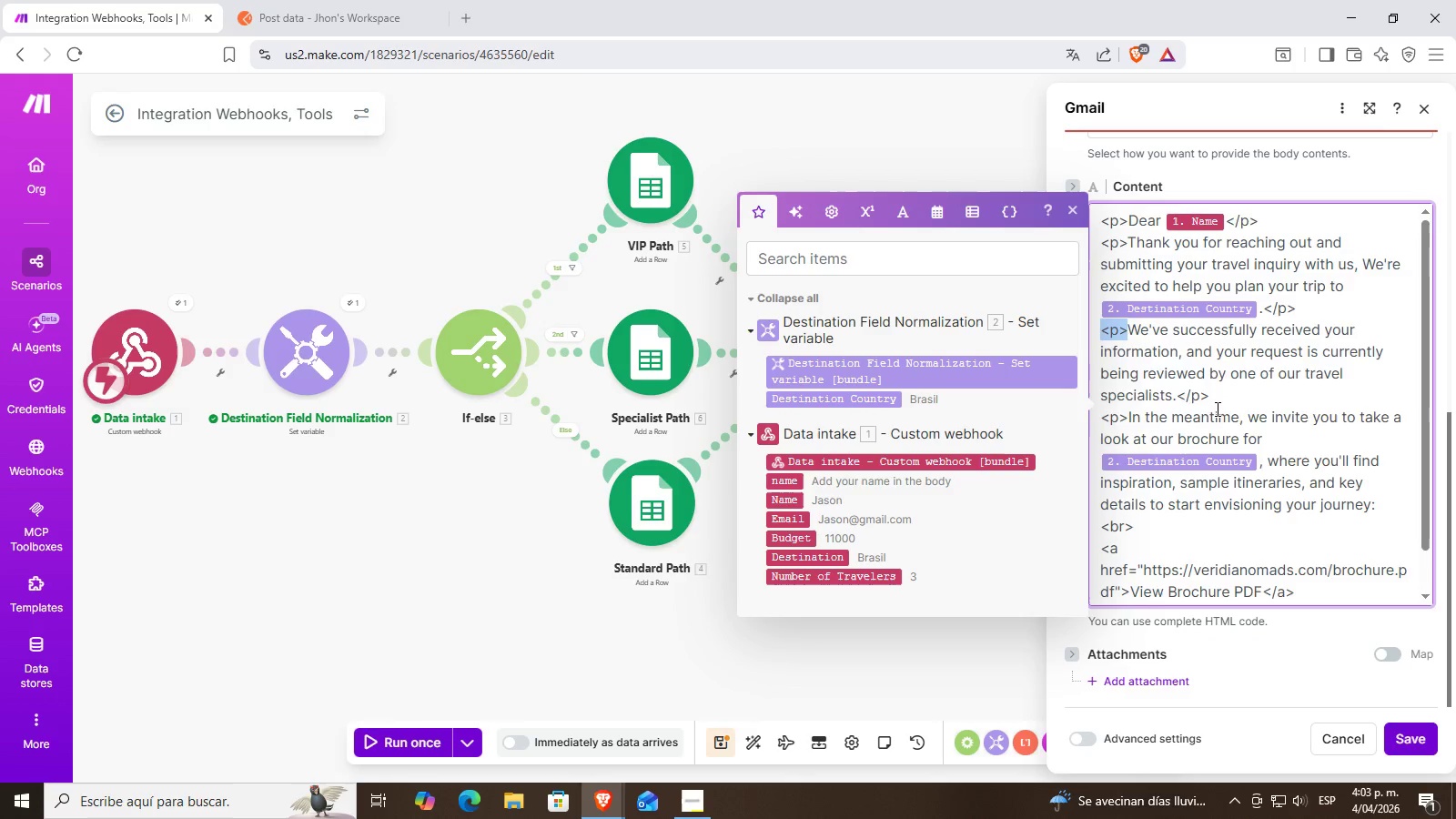 
left_click([1182, 578])
 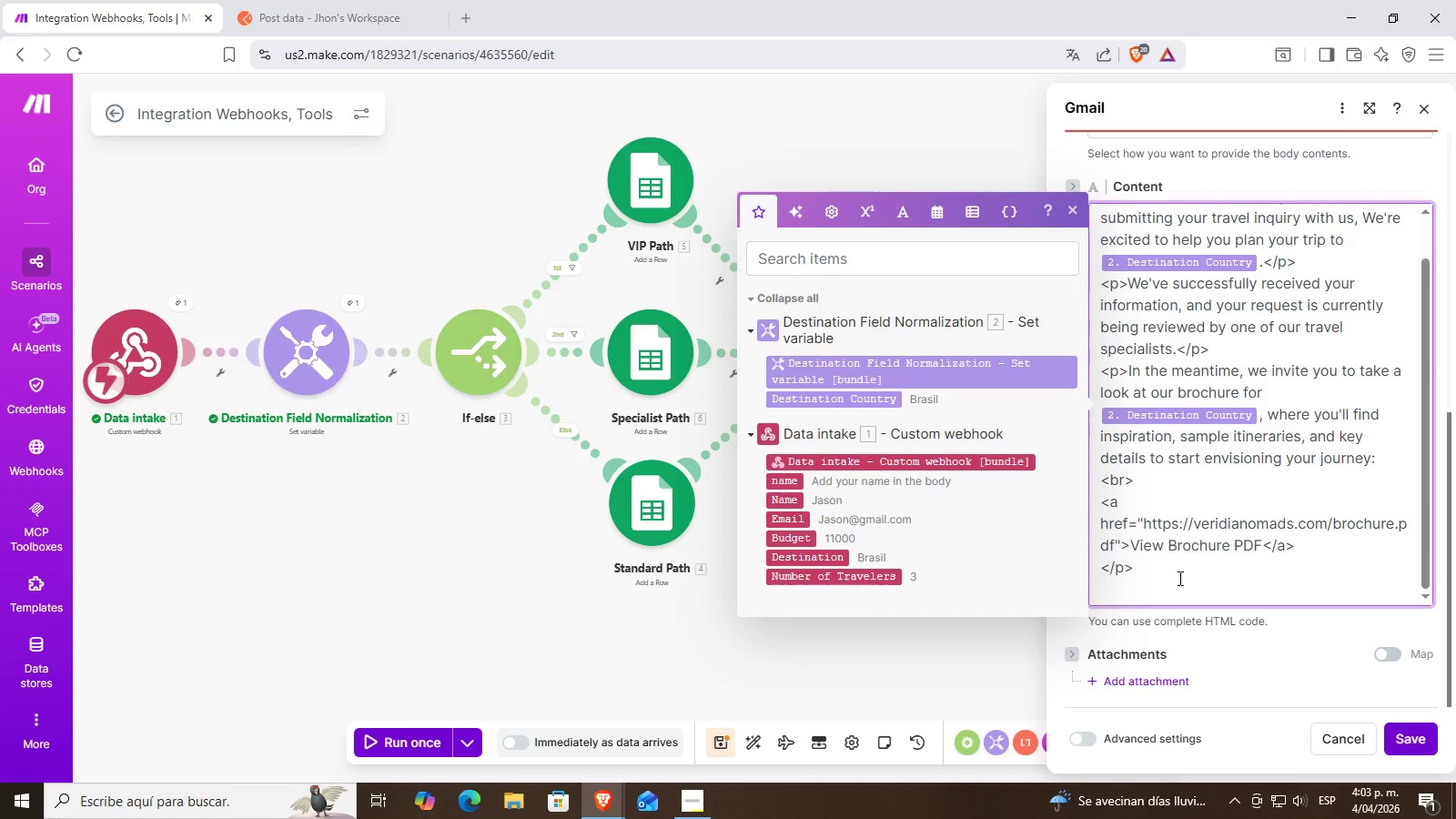 
scroll: coordinate [1202, 474], scroll_direction: down, amount: 3.0
 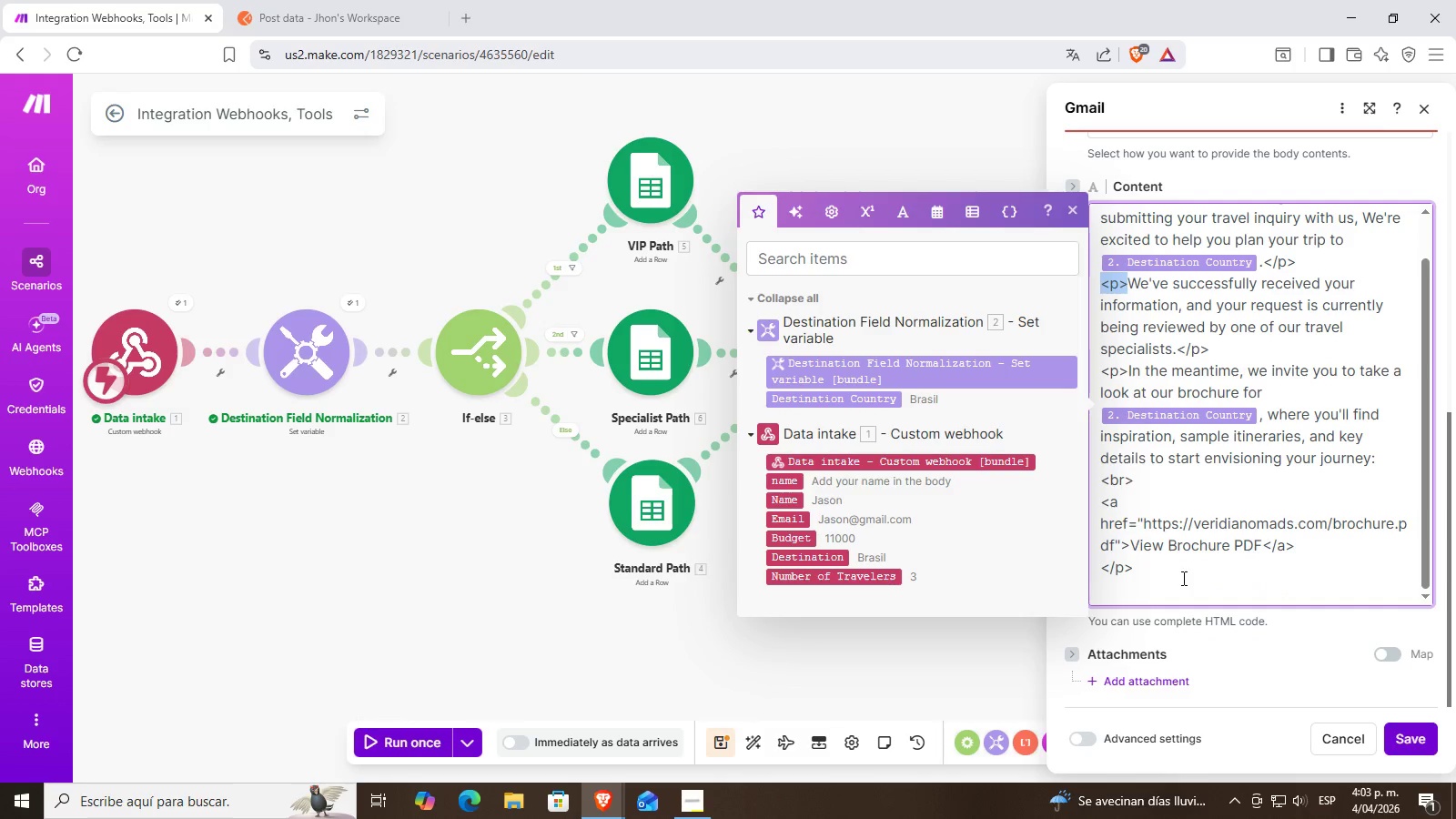 
key(Control+ControlLeft)
 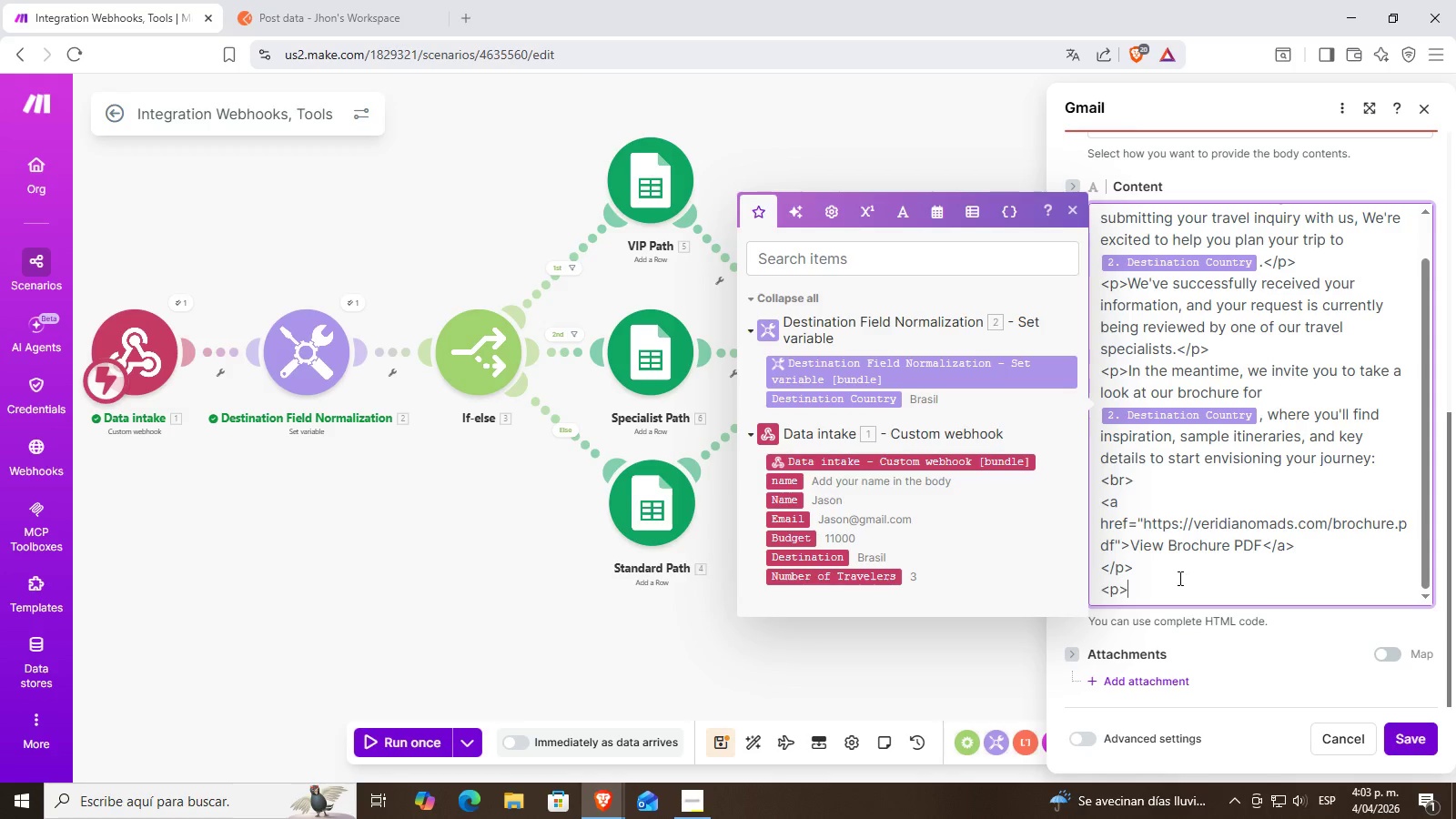 
key(Control+V)
 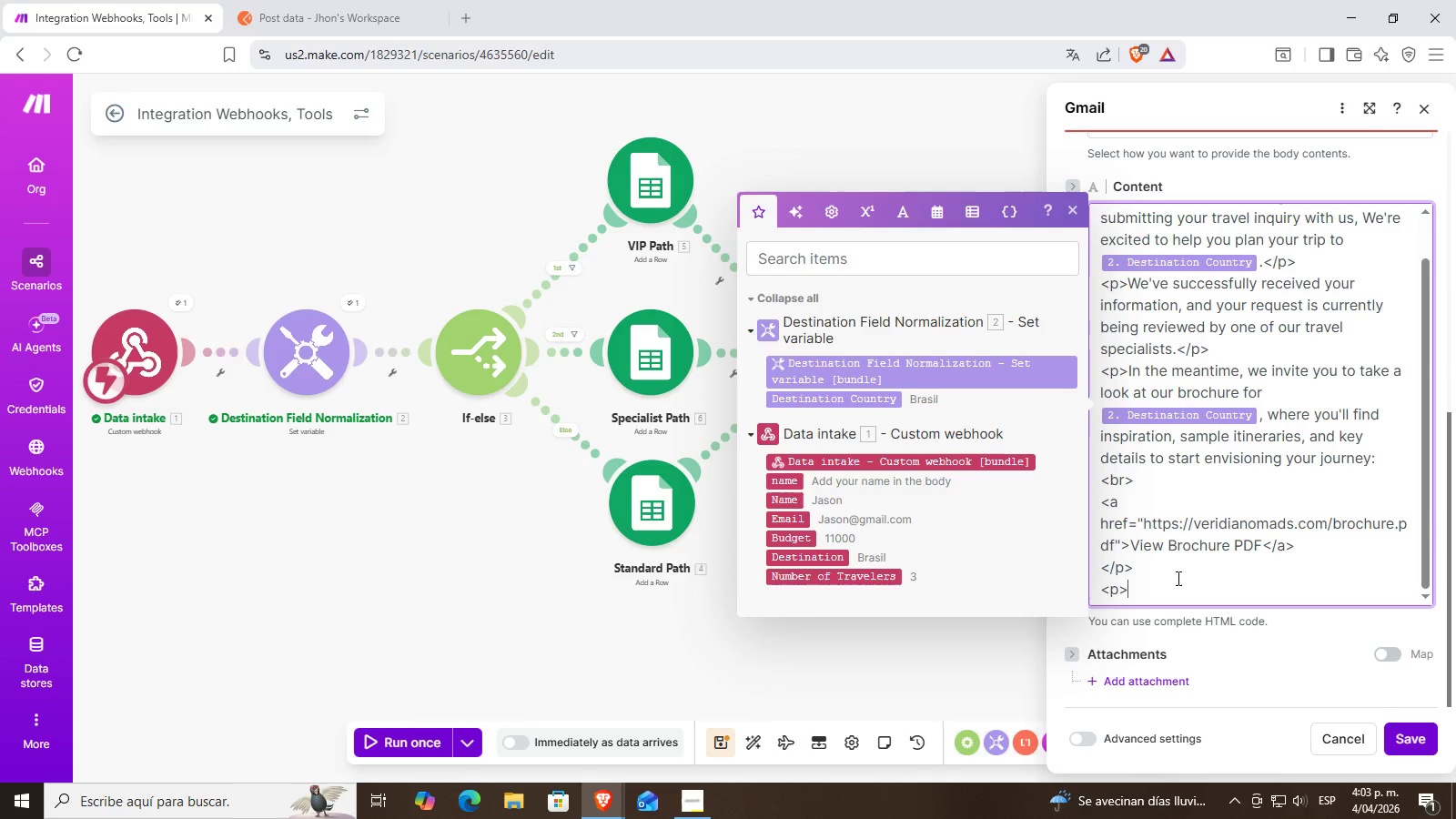 
wait(9.23)
 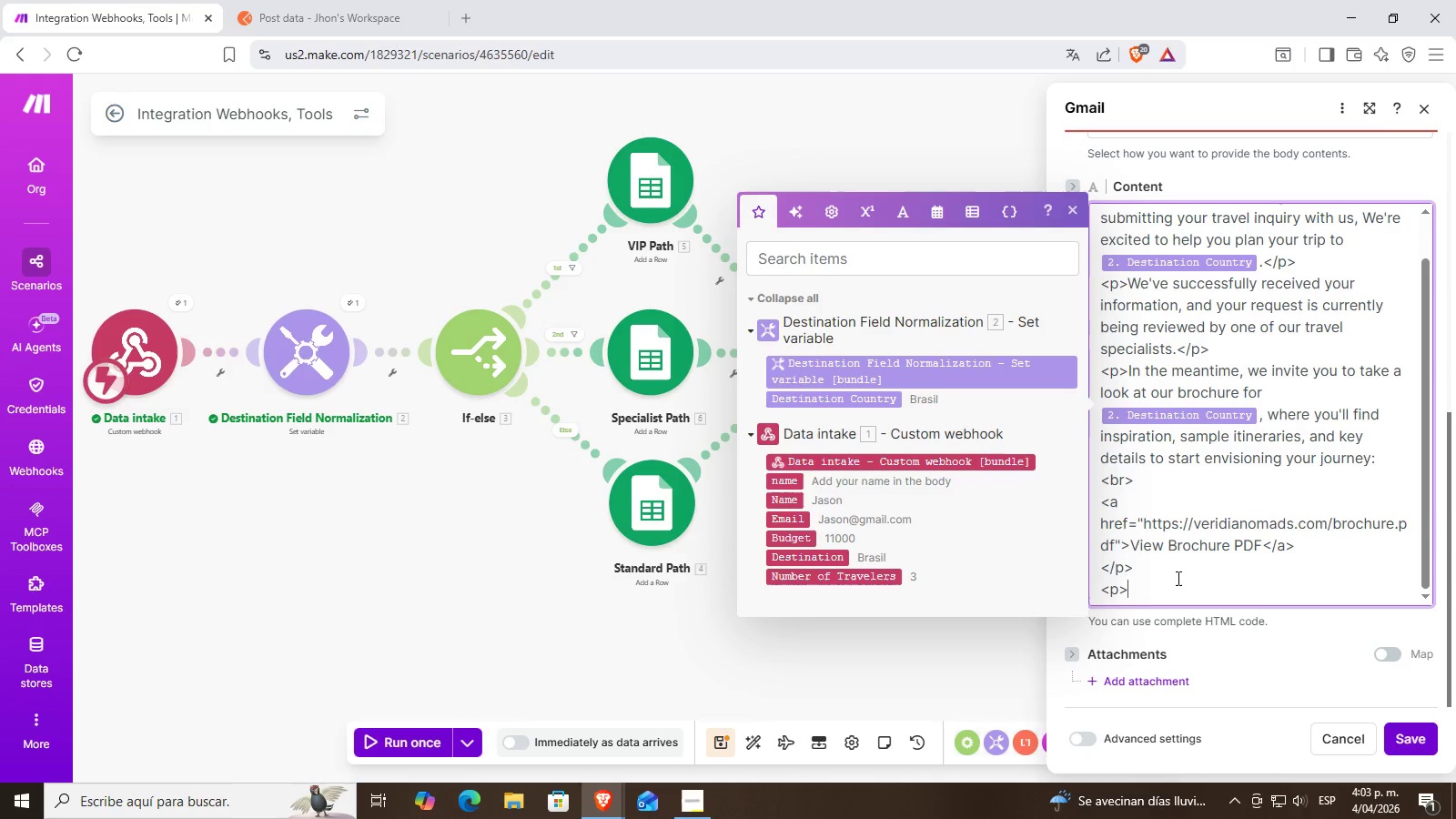 
type(We look forward yo helpi)
key(Backspace)
key(Backspace)
key(Backspace)
key(Backspace)
key(Backspace)
key(Backspace)
key(Backspace)
key(Backspace)
type(to helping you create an unforgettable experience)
 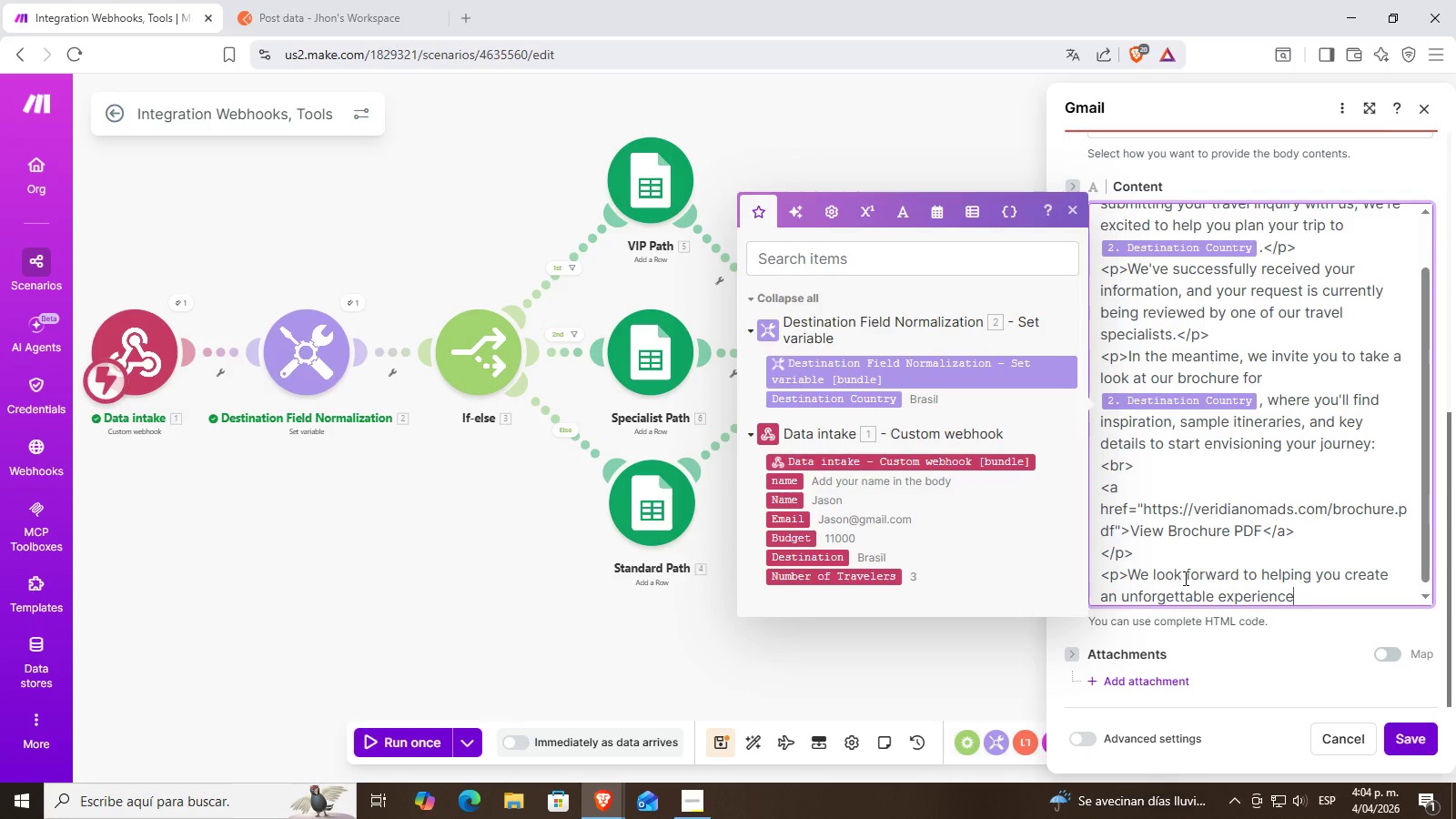 
scroll: coordinate [1192, 574], scroll_direction: down, amount: 1.0
 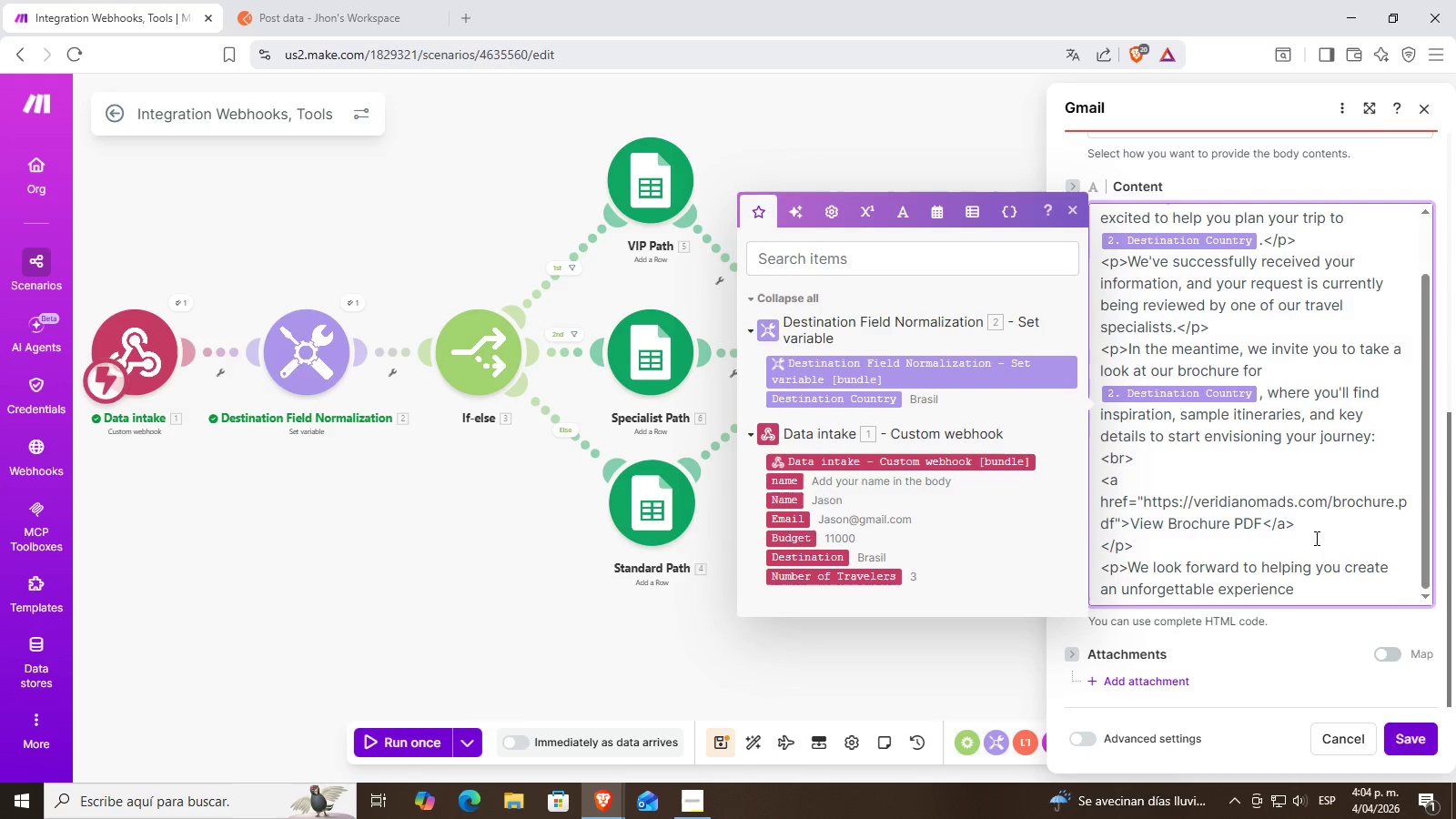 
type( in )
 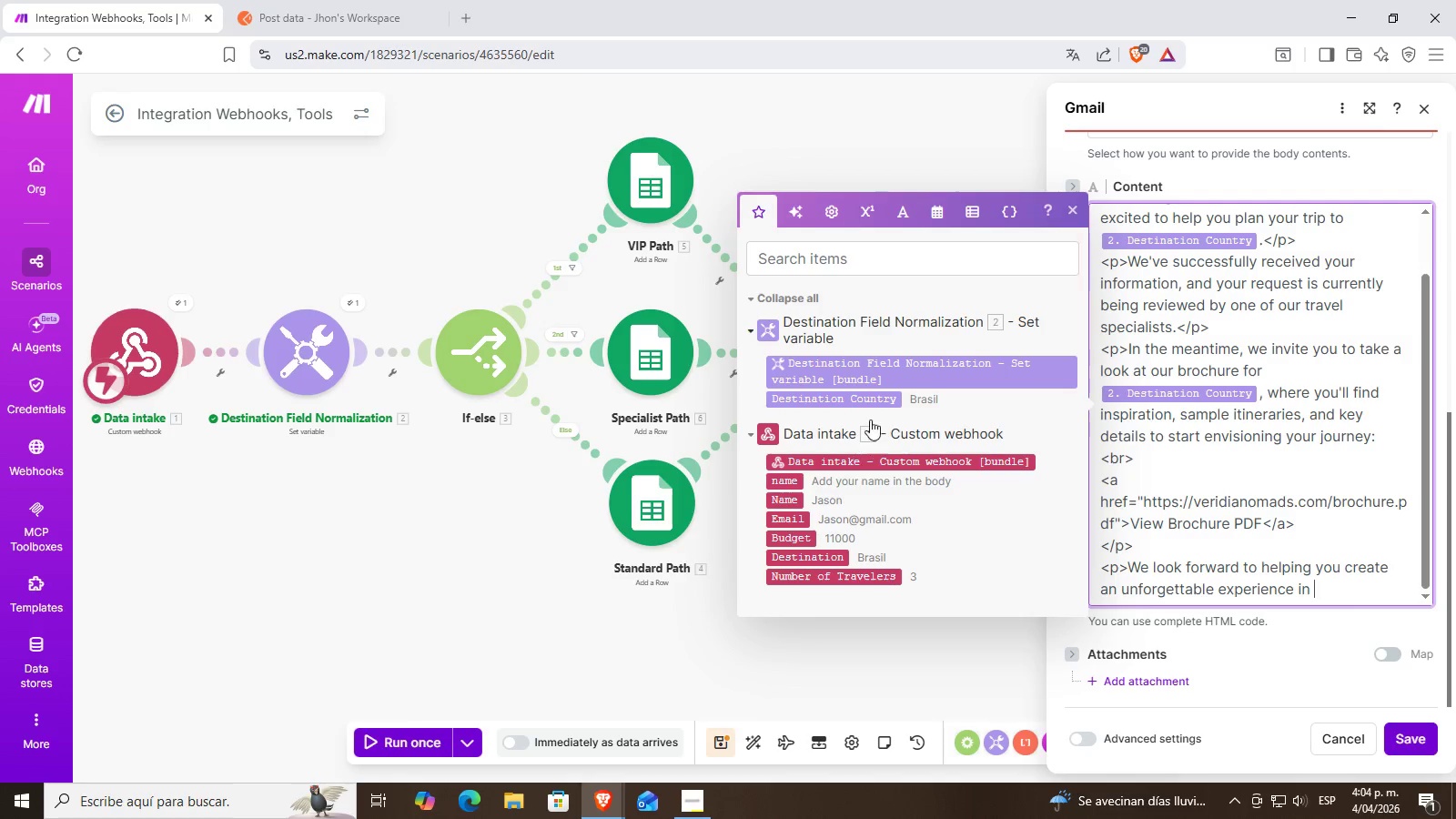 
left_click([865, 399])
 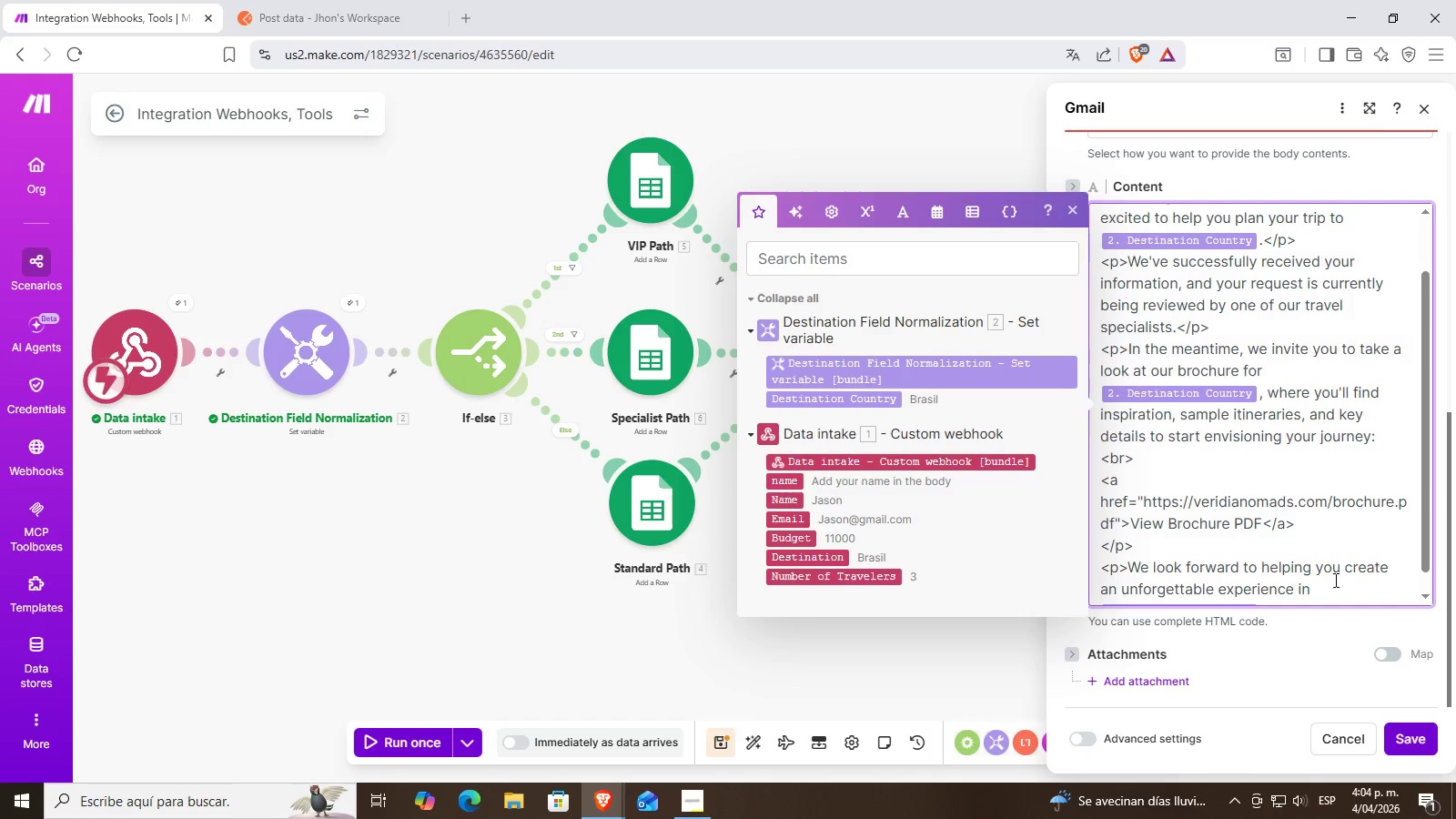 
scroll: coordinate [1332, 581], scroll_direction: down, amount: 3.0
 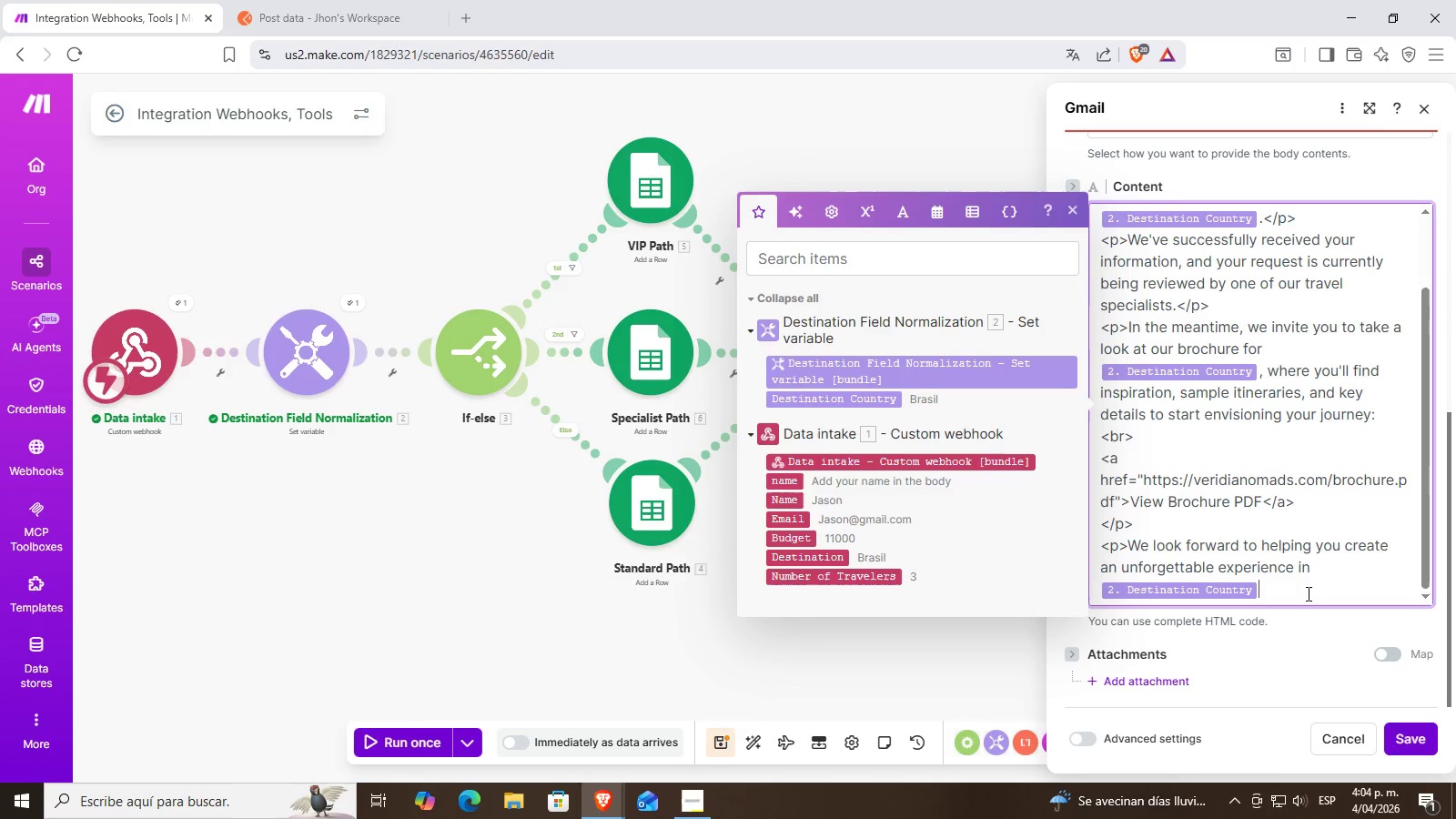 
key(Control+ControlLeft)
 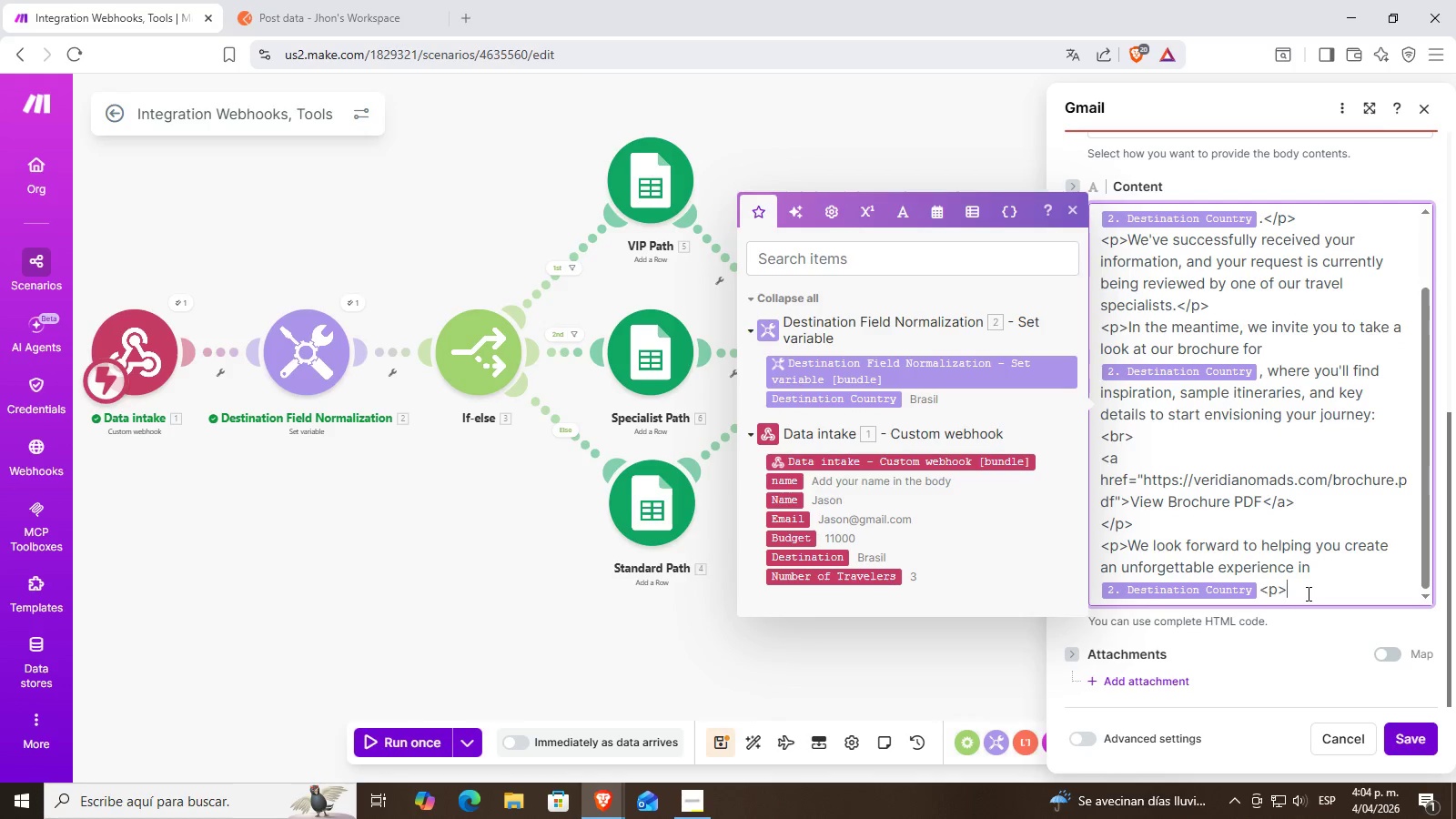 
key(Control+V)
 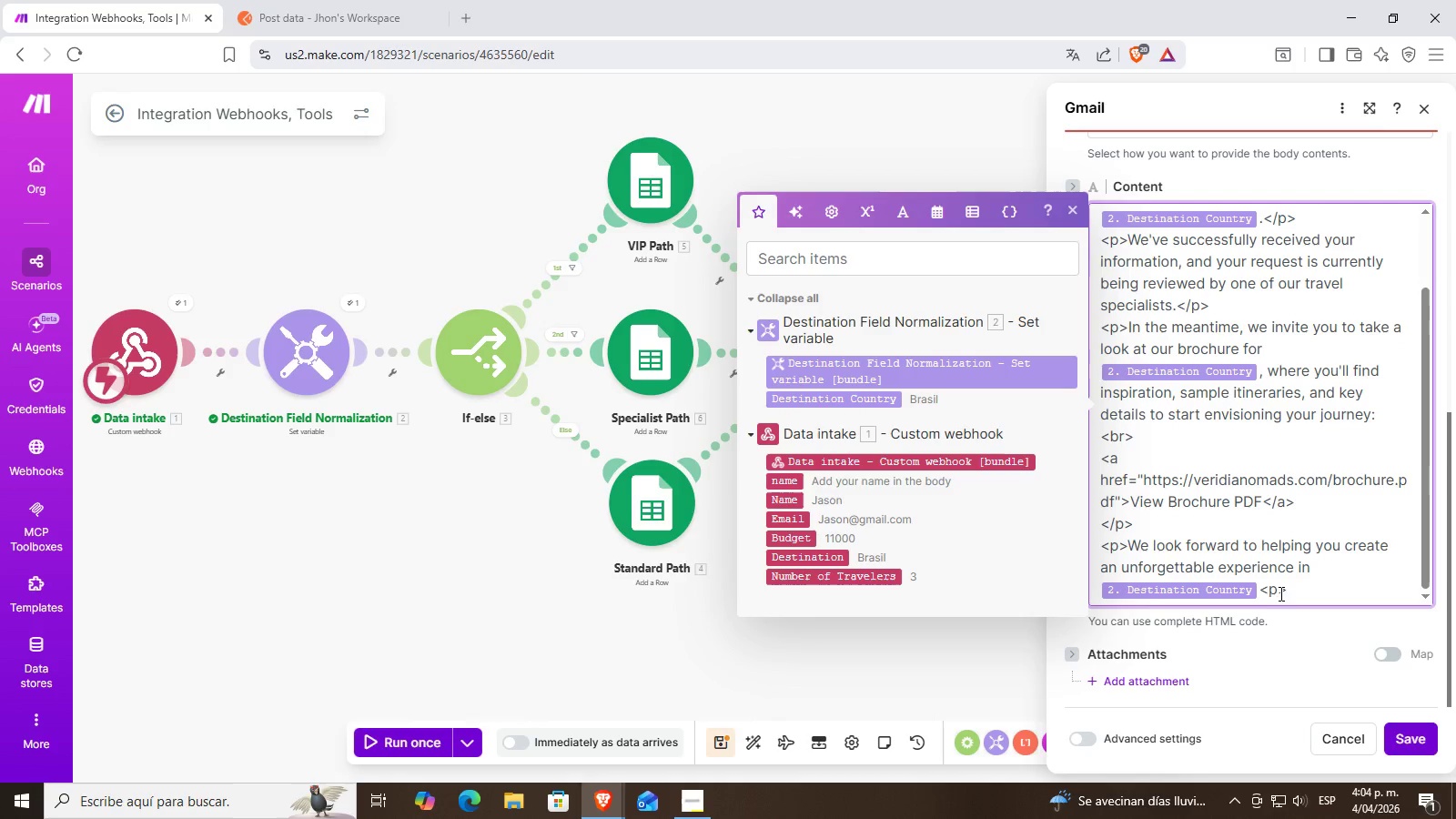 
left_click([1270, 593])
 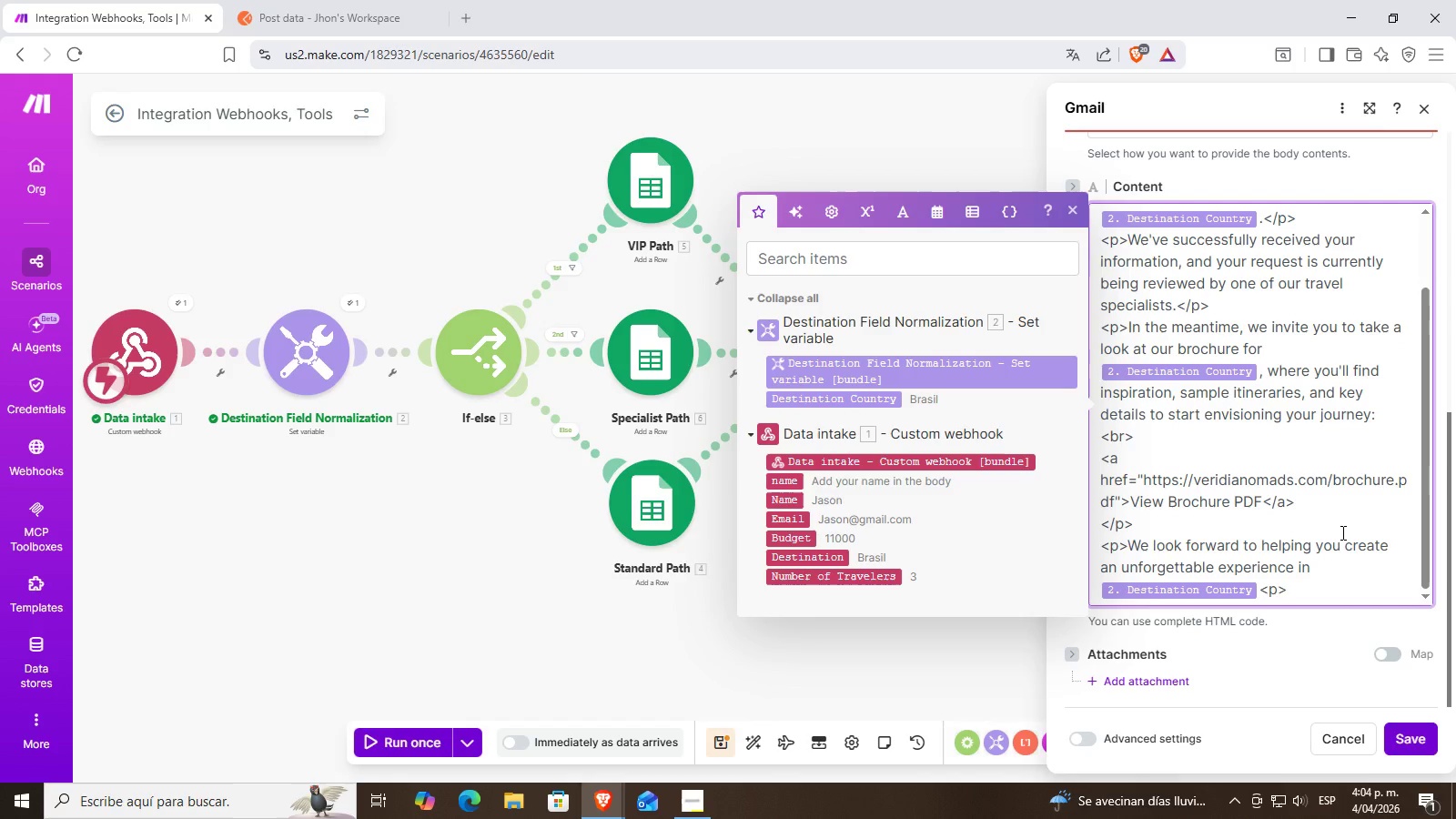 
key(Shift+7)
 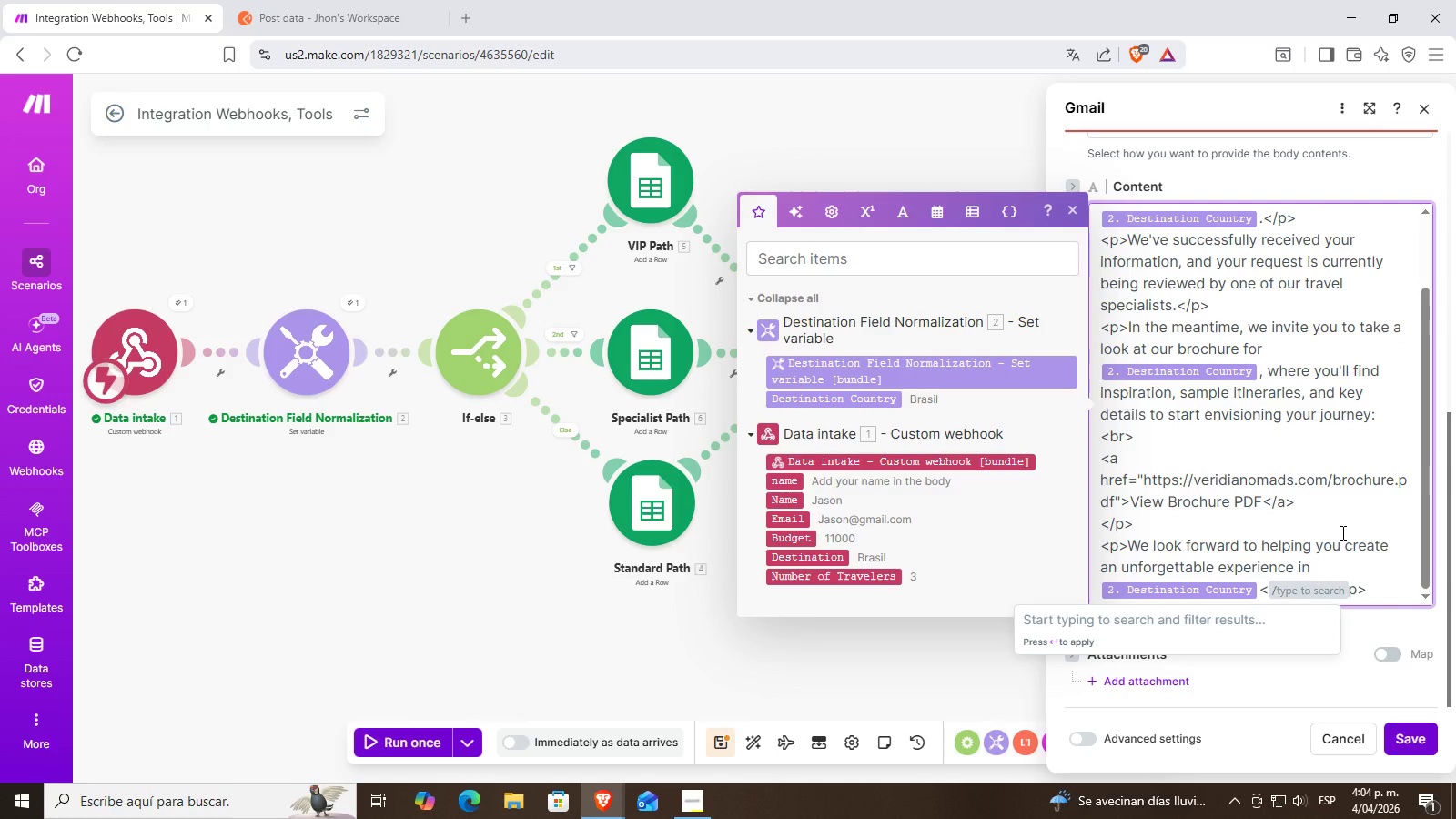 
key(ArrowRight)
 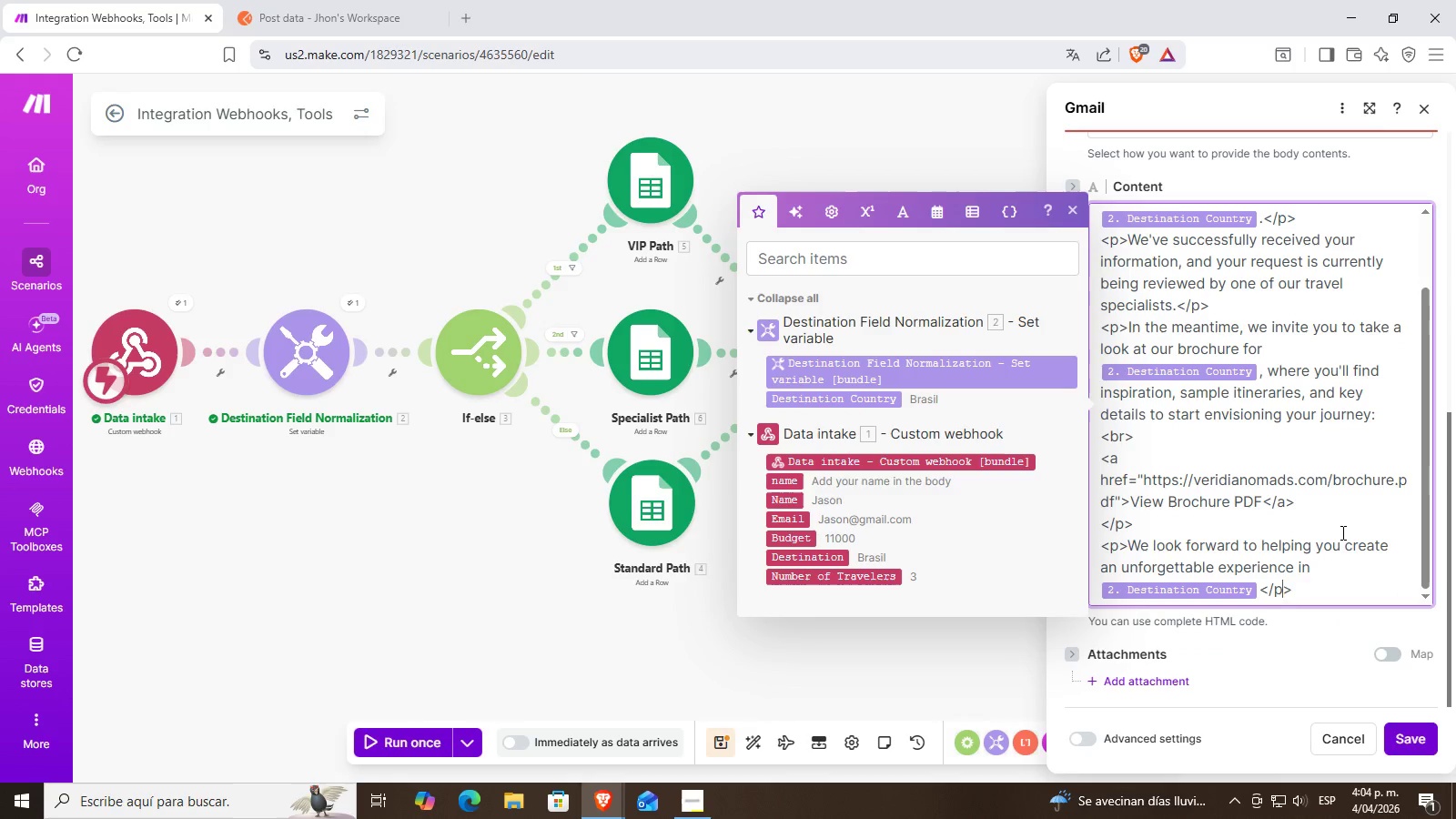 
key(ArrowRight)
 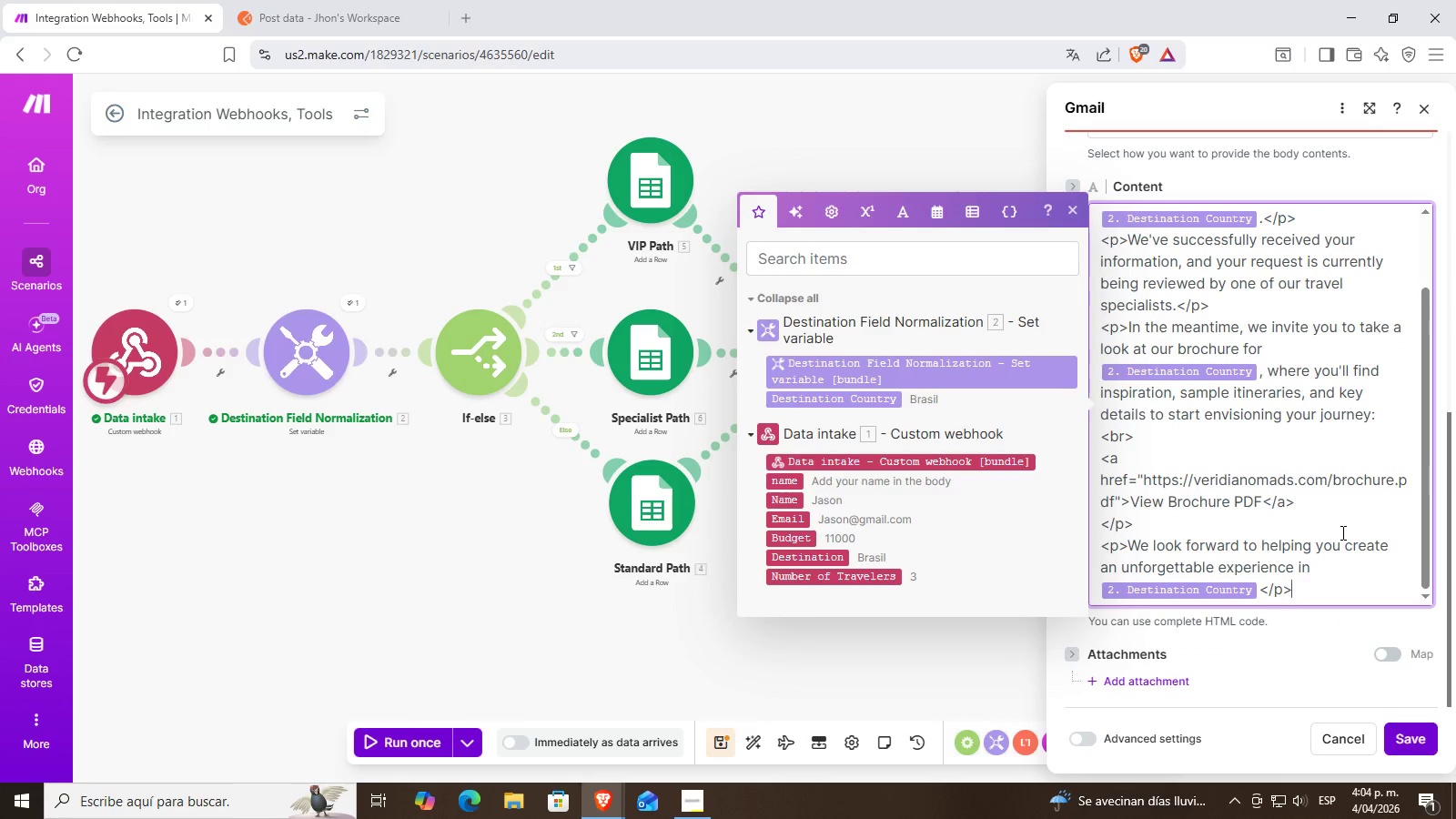 
key(ArrowRight)
 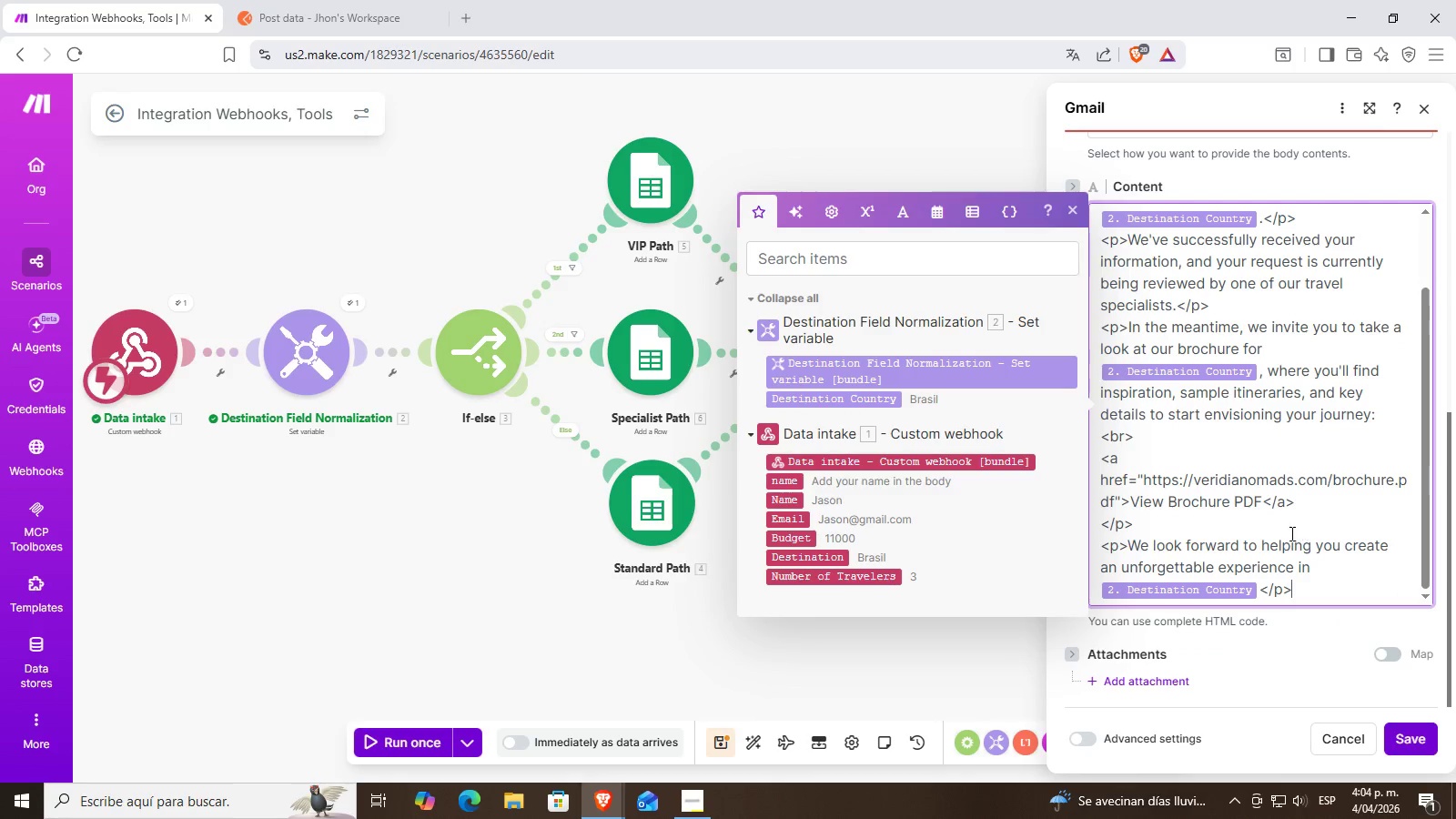 
scroll: coordinate [1300, 533], scroll_direction: up, amount: 4.0
 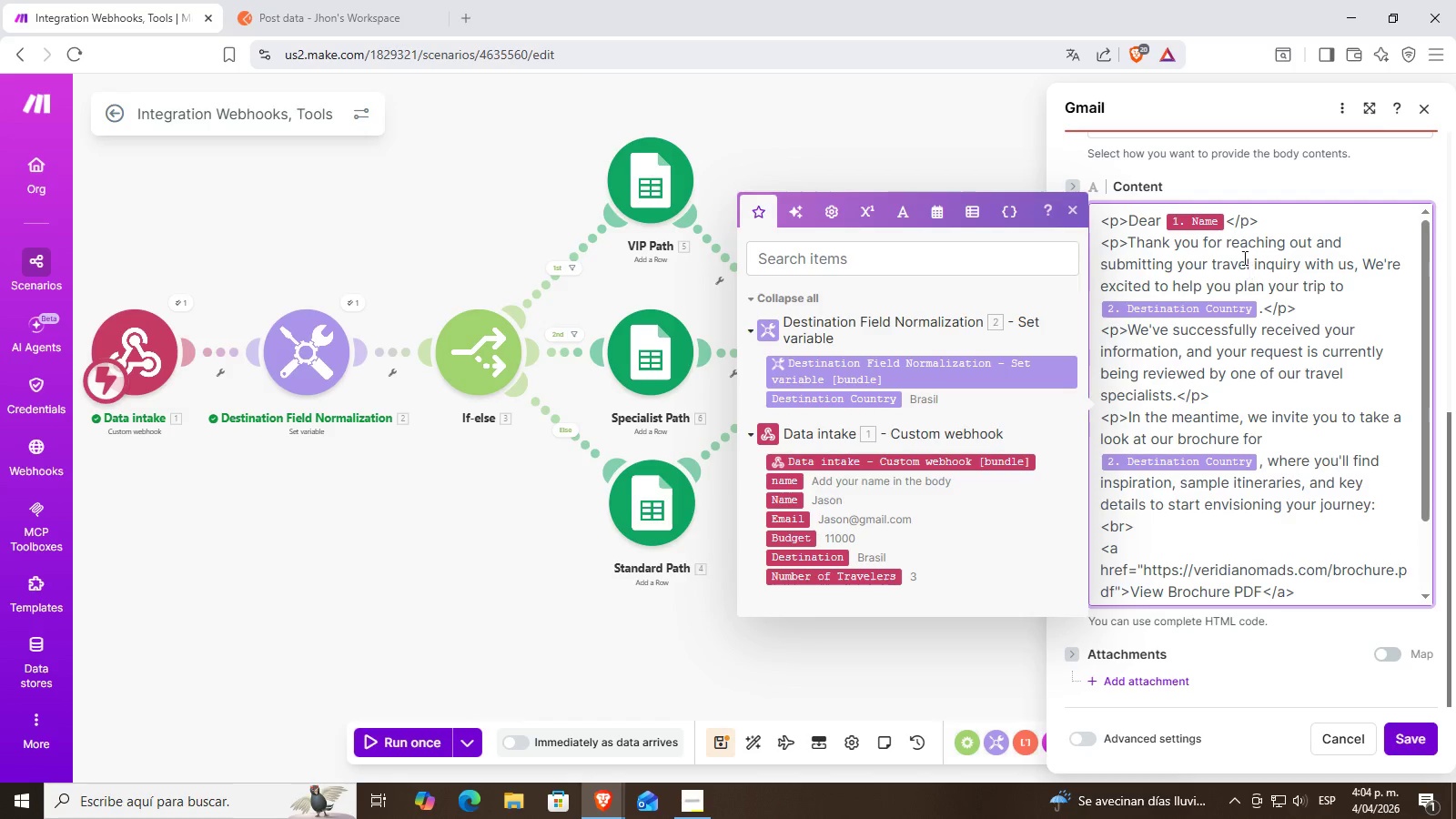 
left_click([1228, 227])
 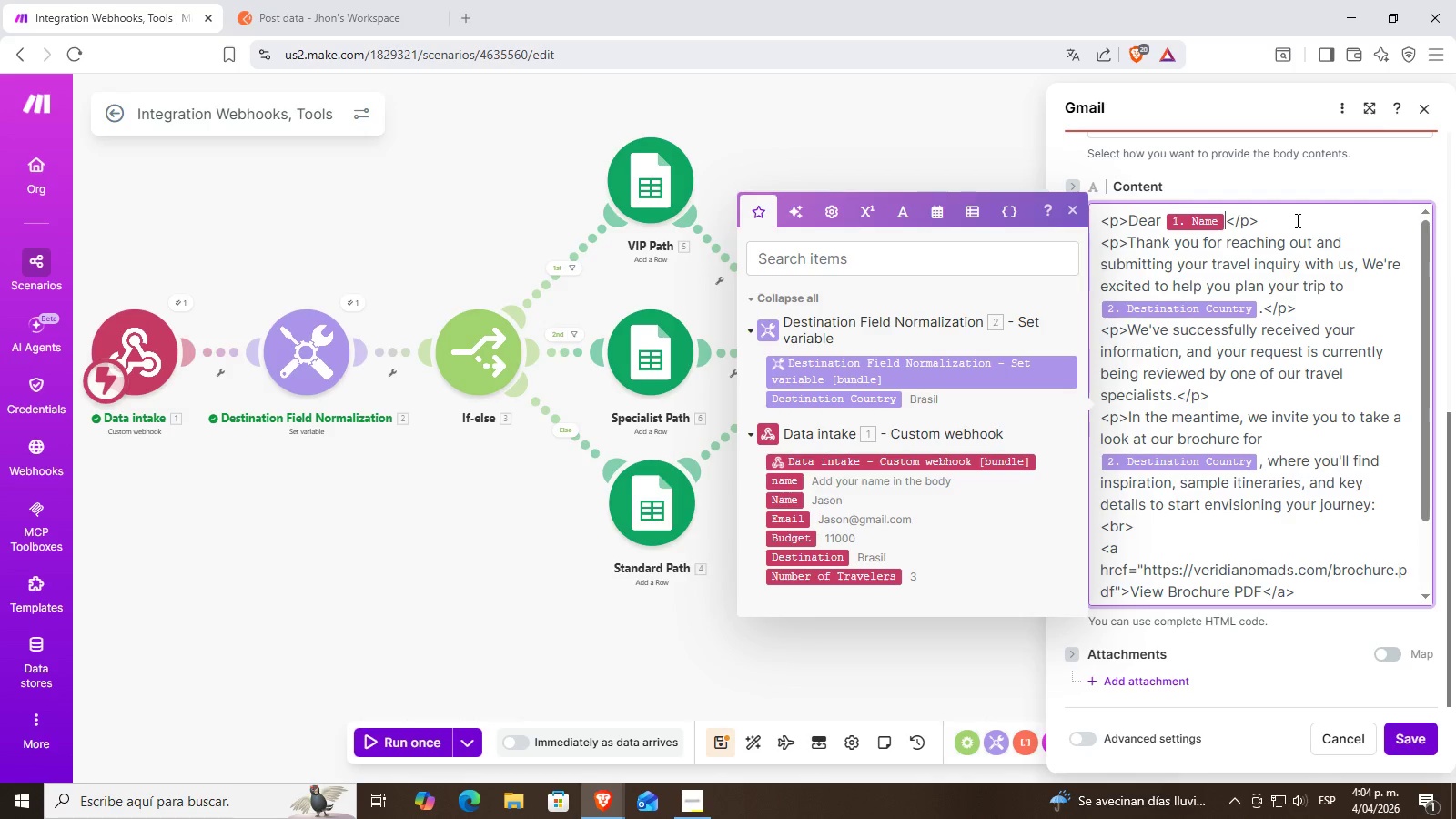 
key(Period)
 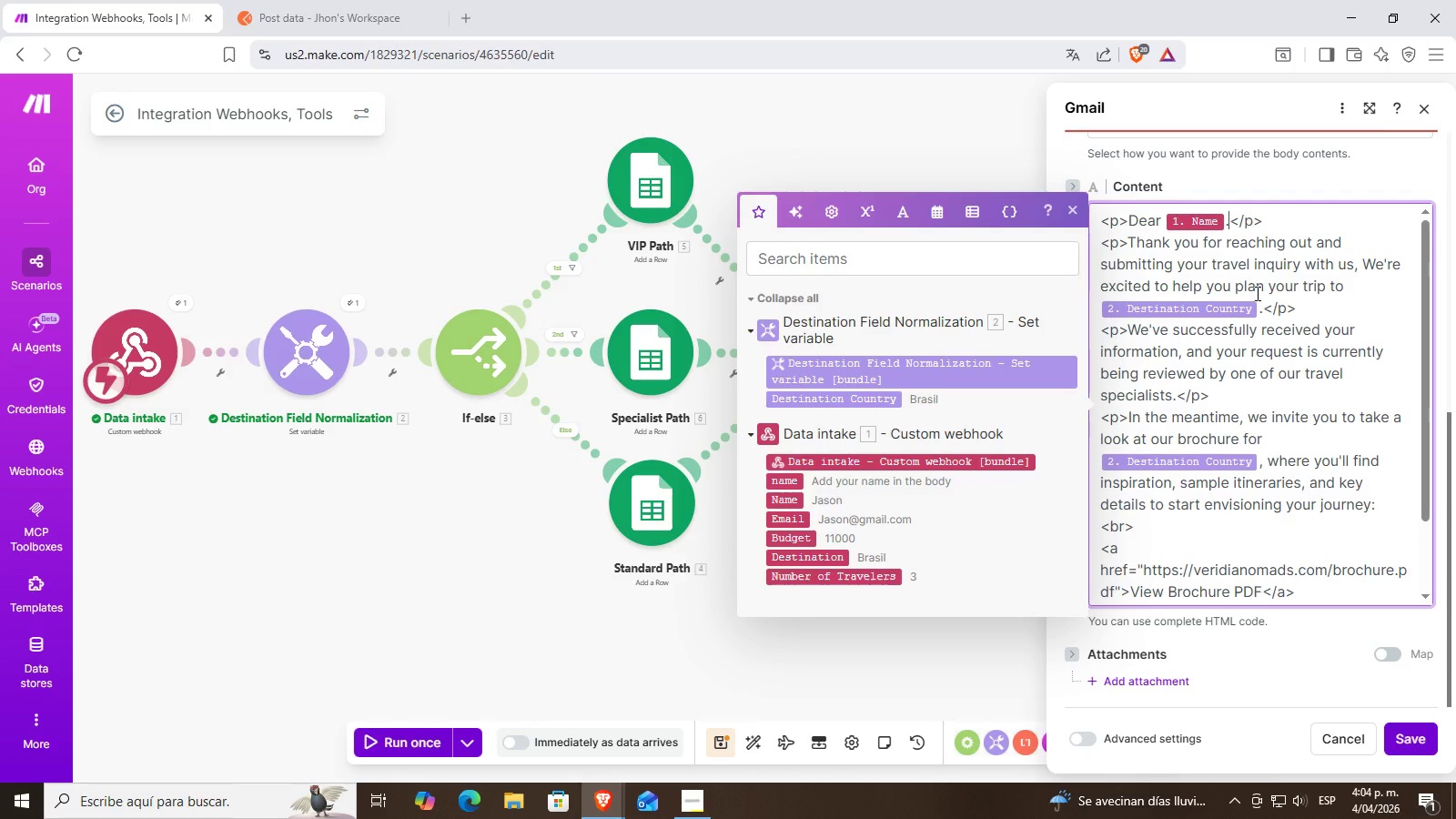 
key(Backspace)
 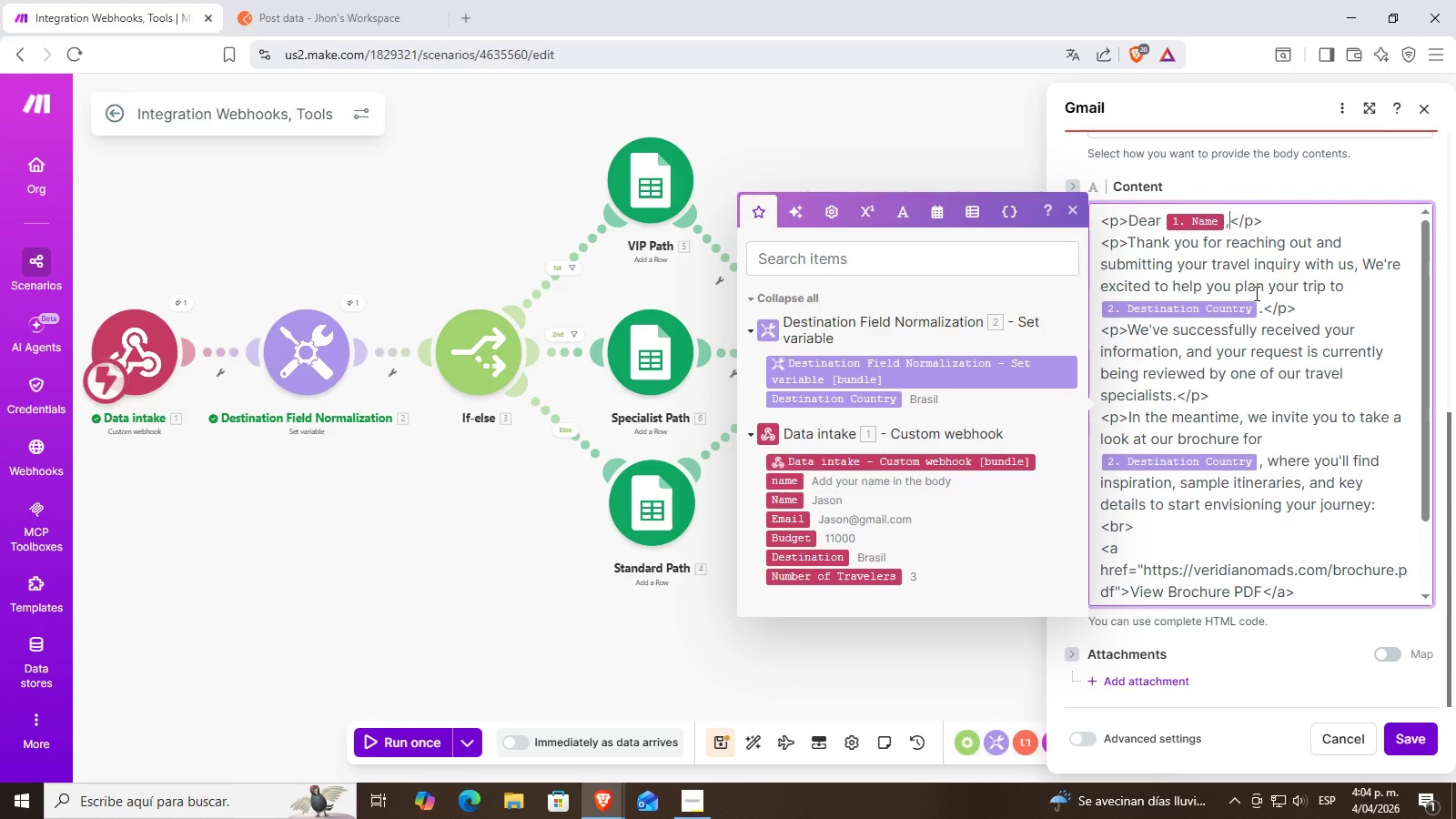 
key(Comma)
 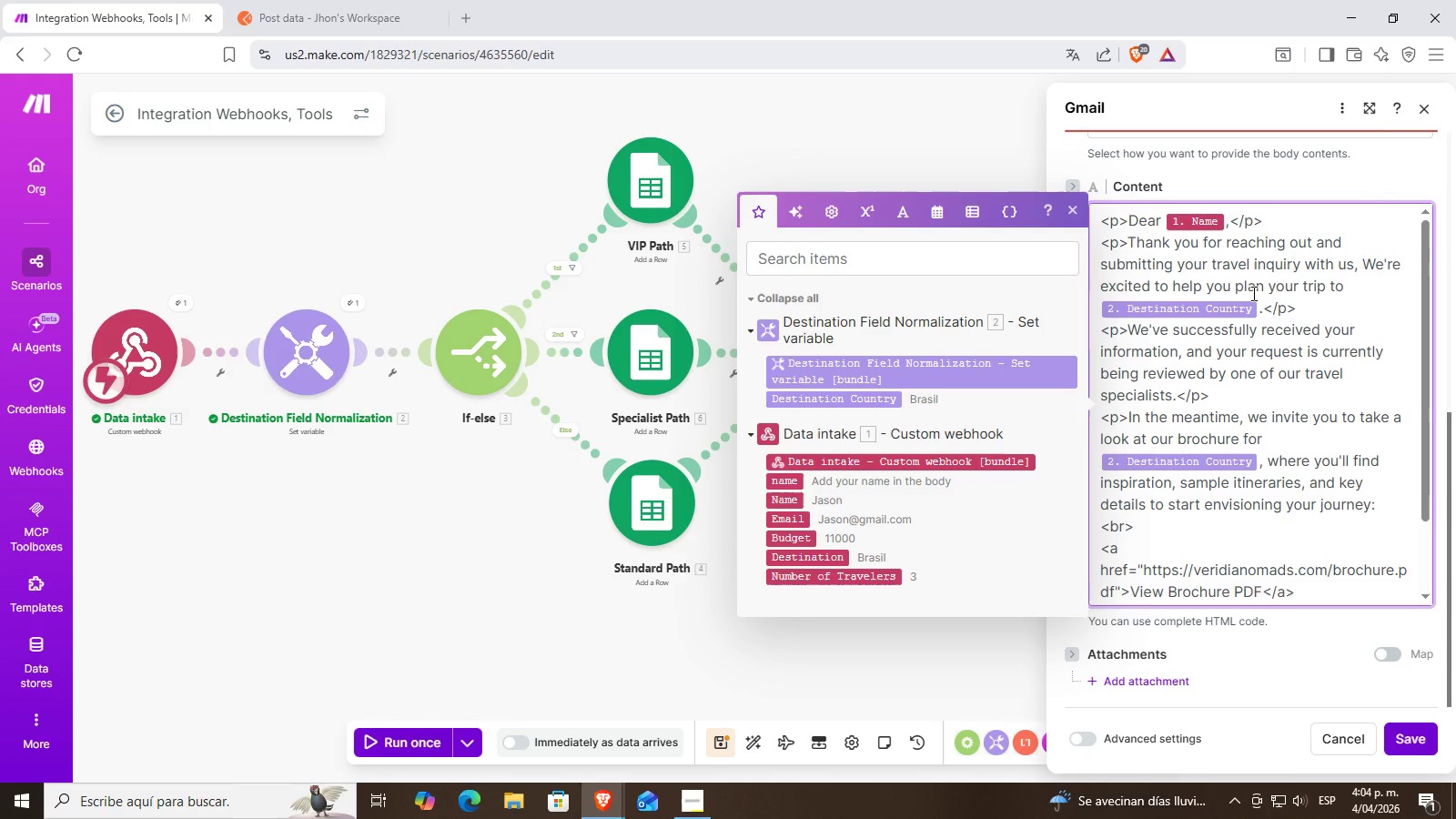 
scroll: coordinate [1252, 293], scroll_direction: down, amount: 2.0
 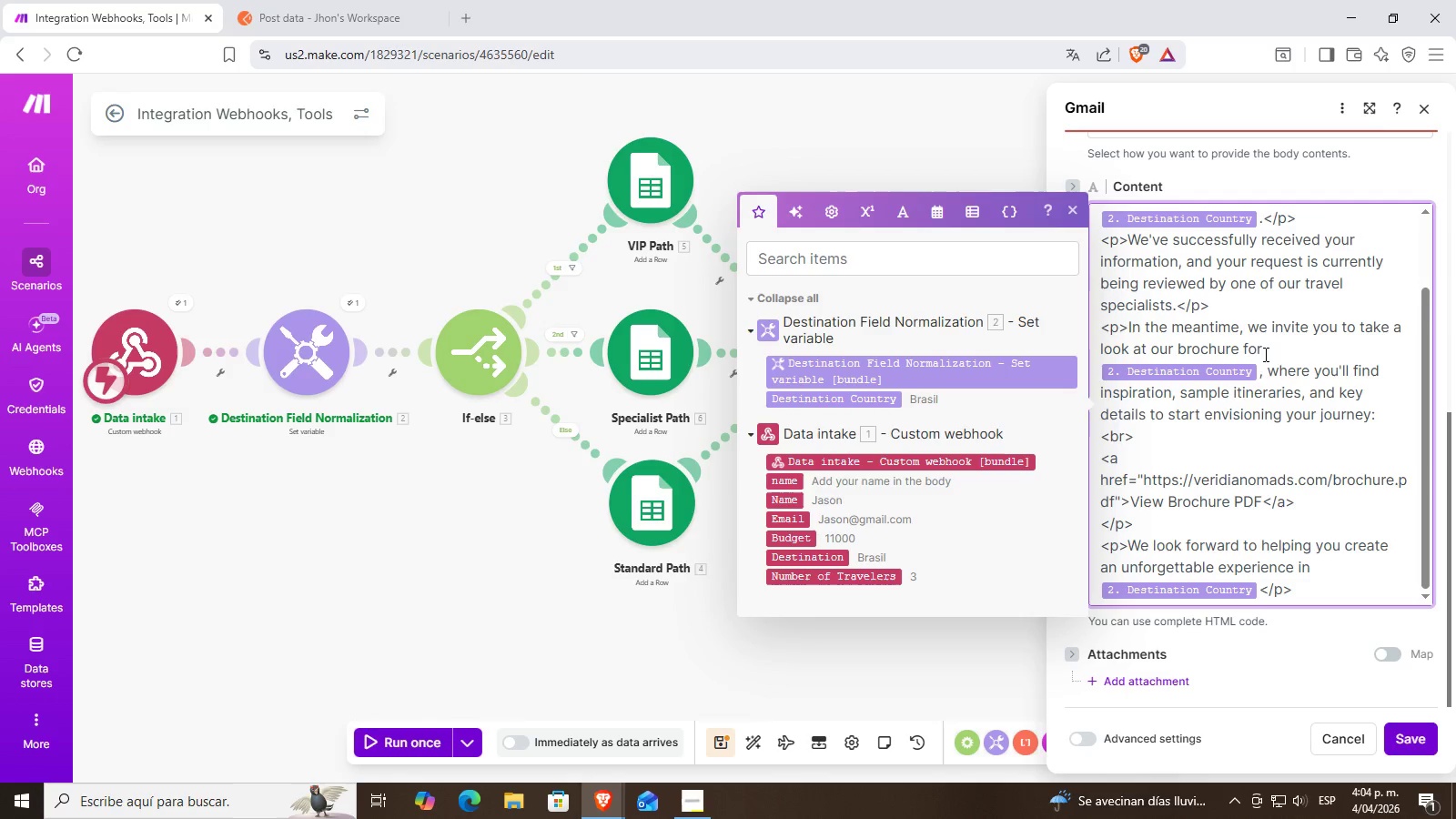 
wait(6.27)
 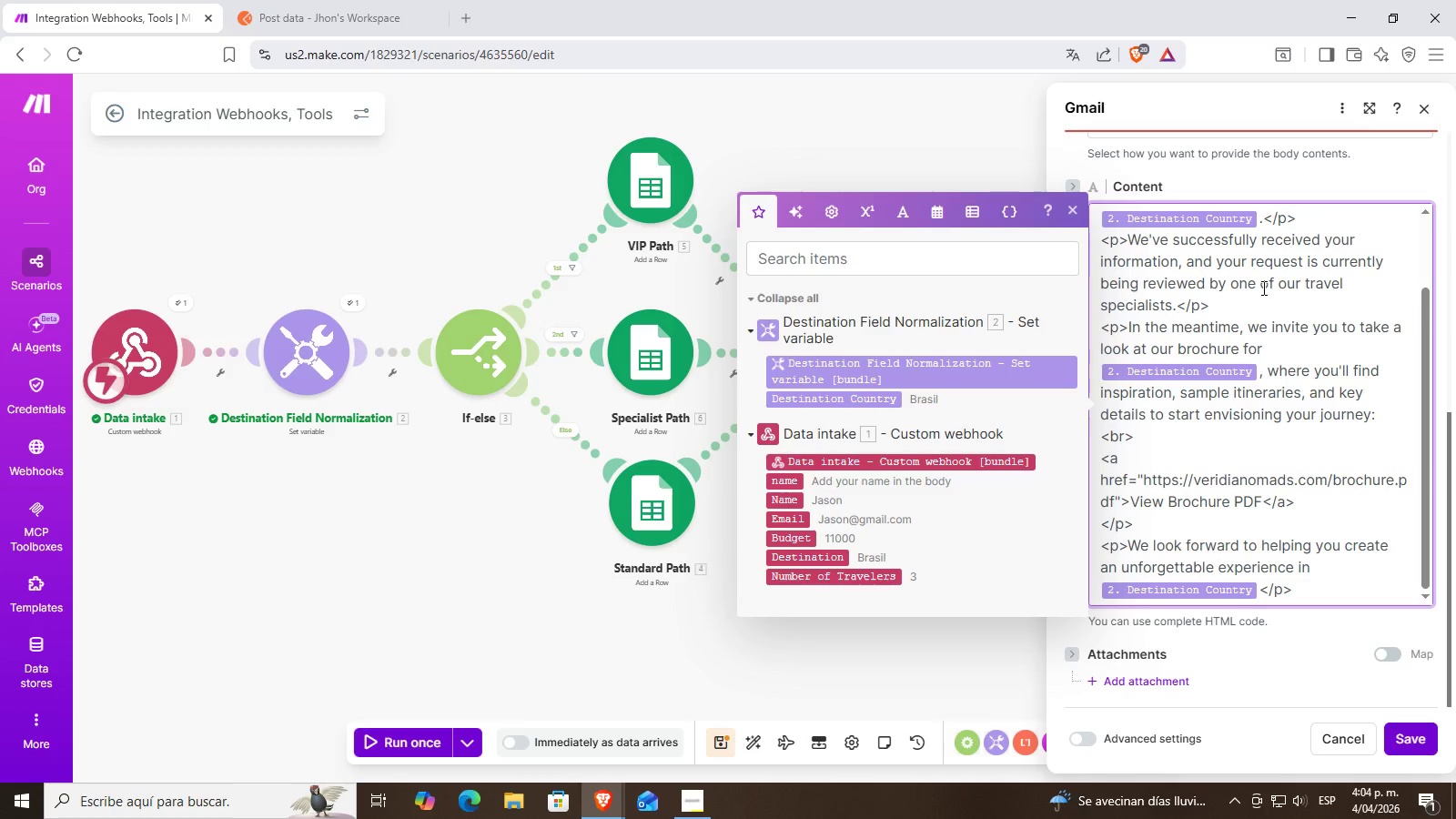 
scroll: coordinate [1323, 569], scroll_direction: down, amount: 3.0
 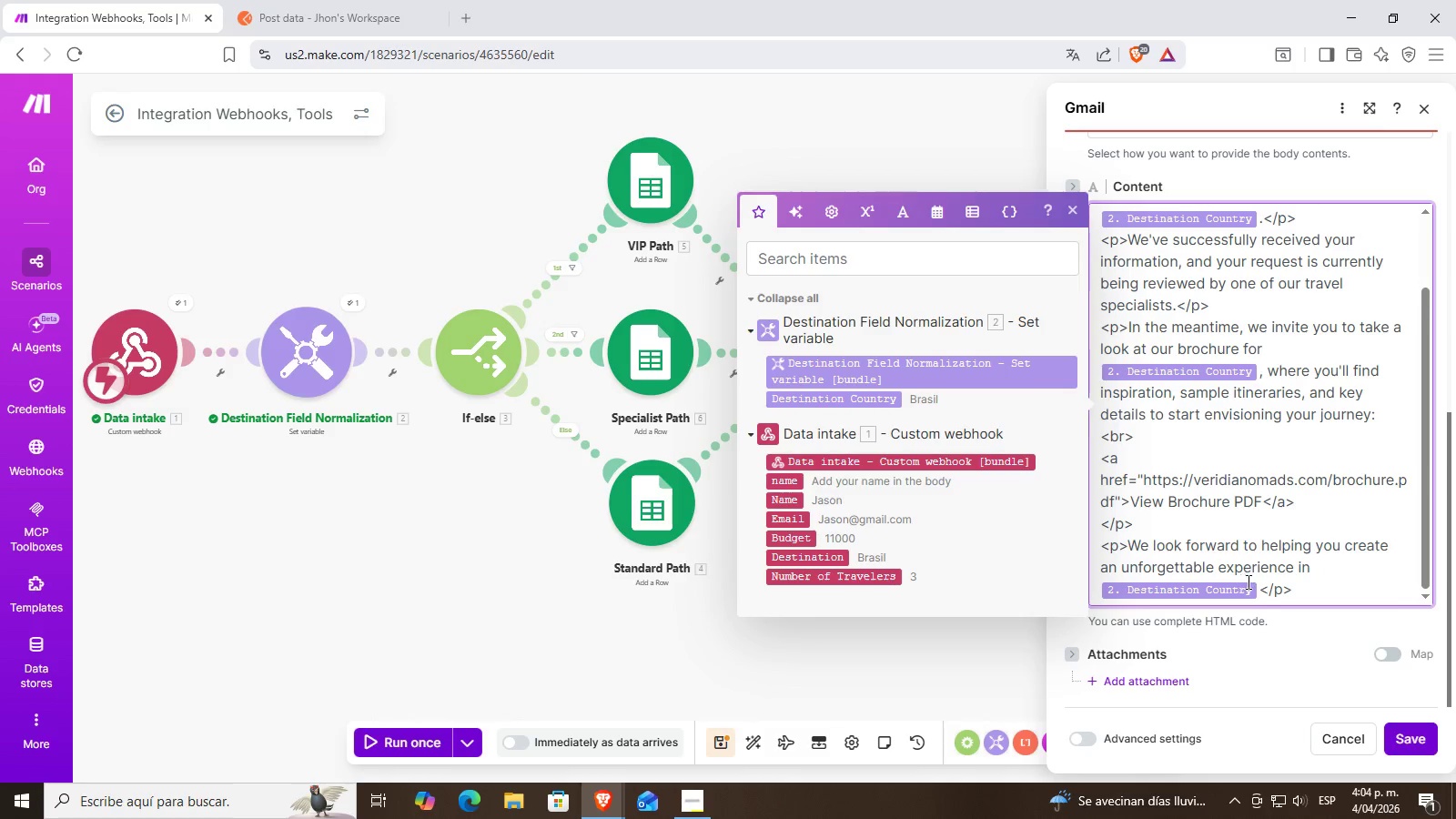 
left_click([1262, 586])
 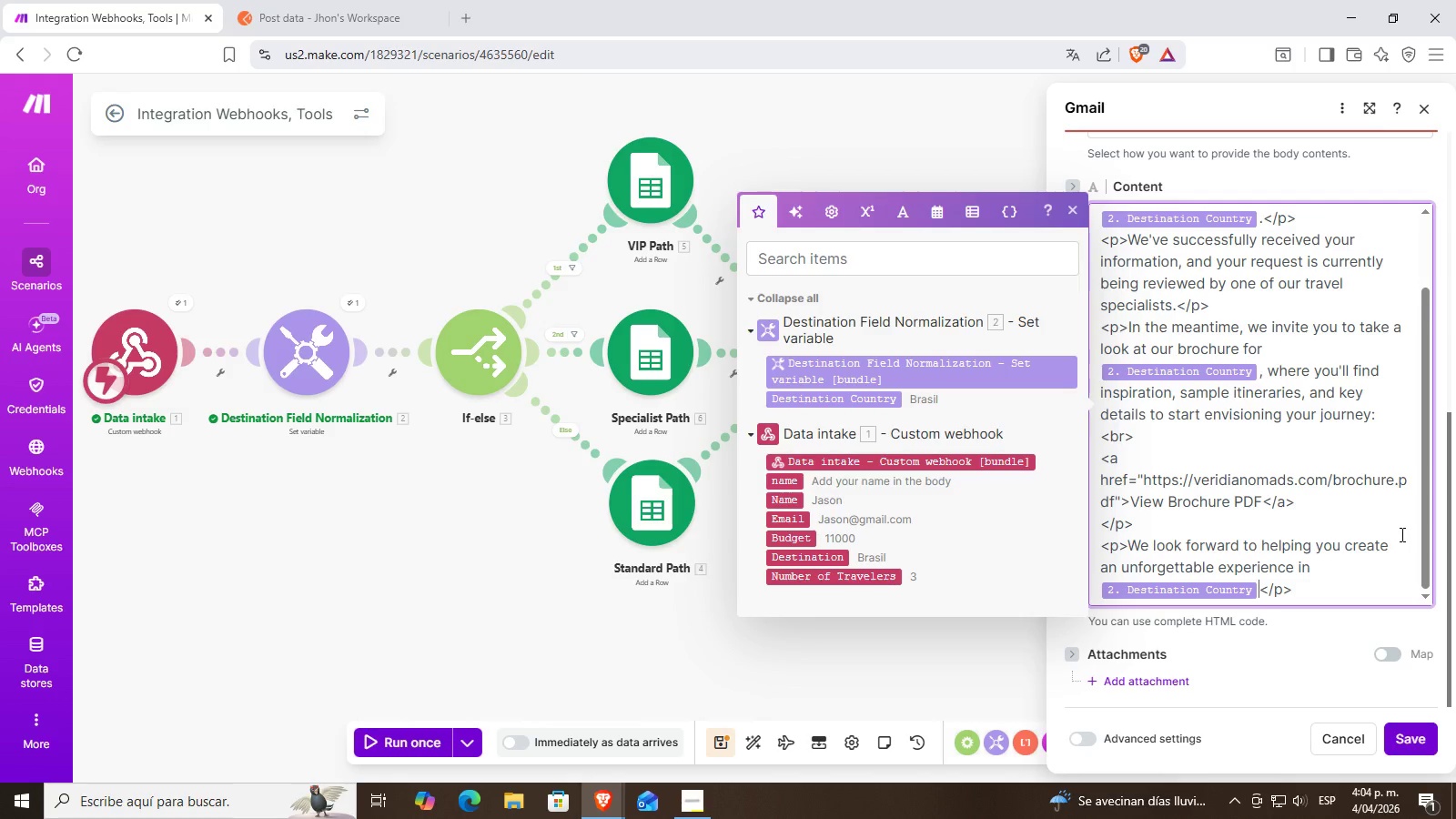 
key(Period)
 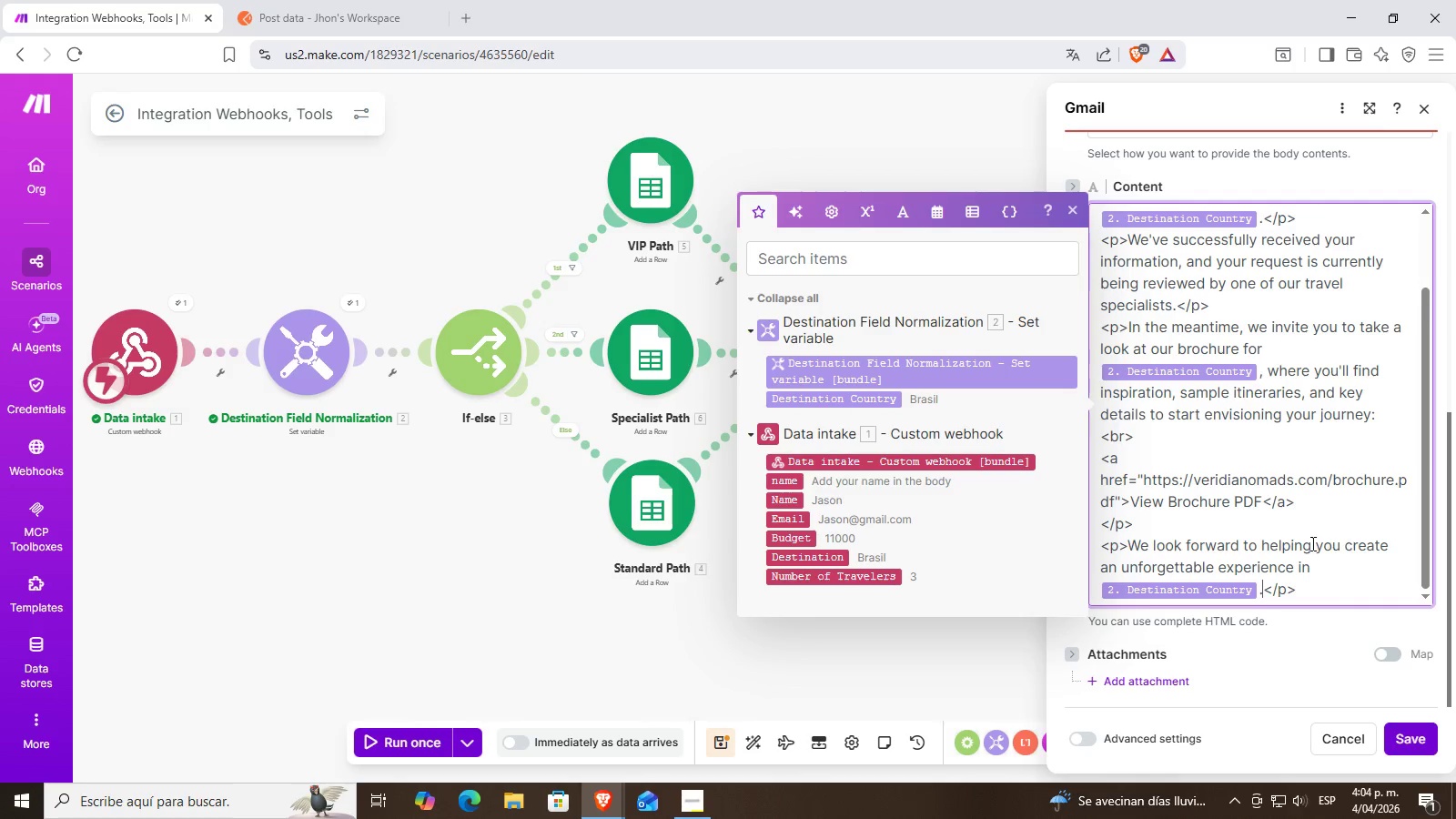 
scroll: coordinate [1309, 544], scroll_direction: down, amount: 1.0
 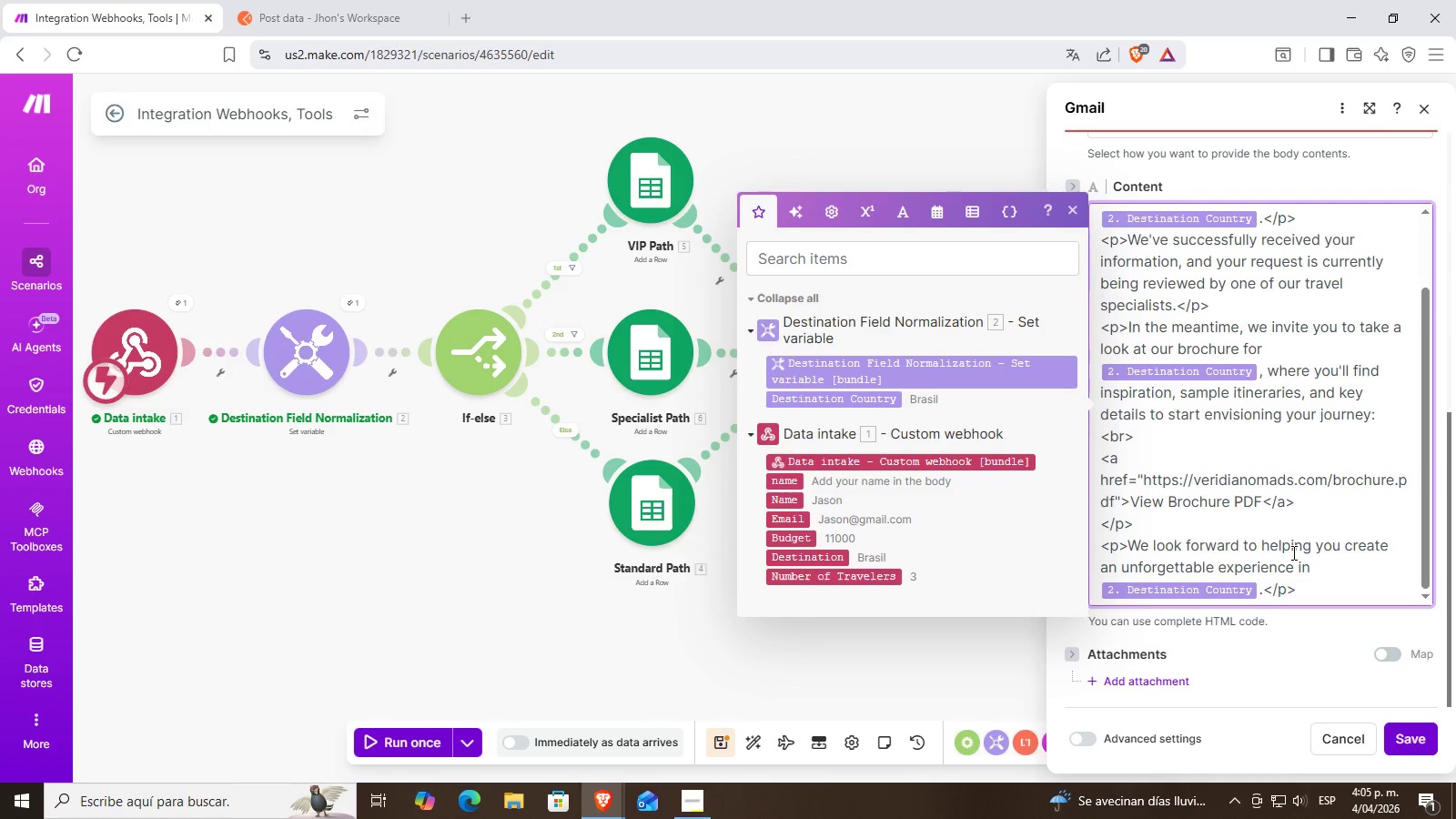 
wait(8.77)
 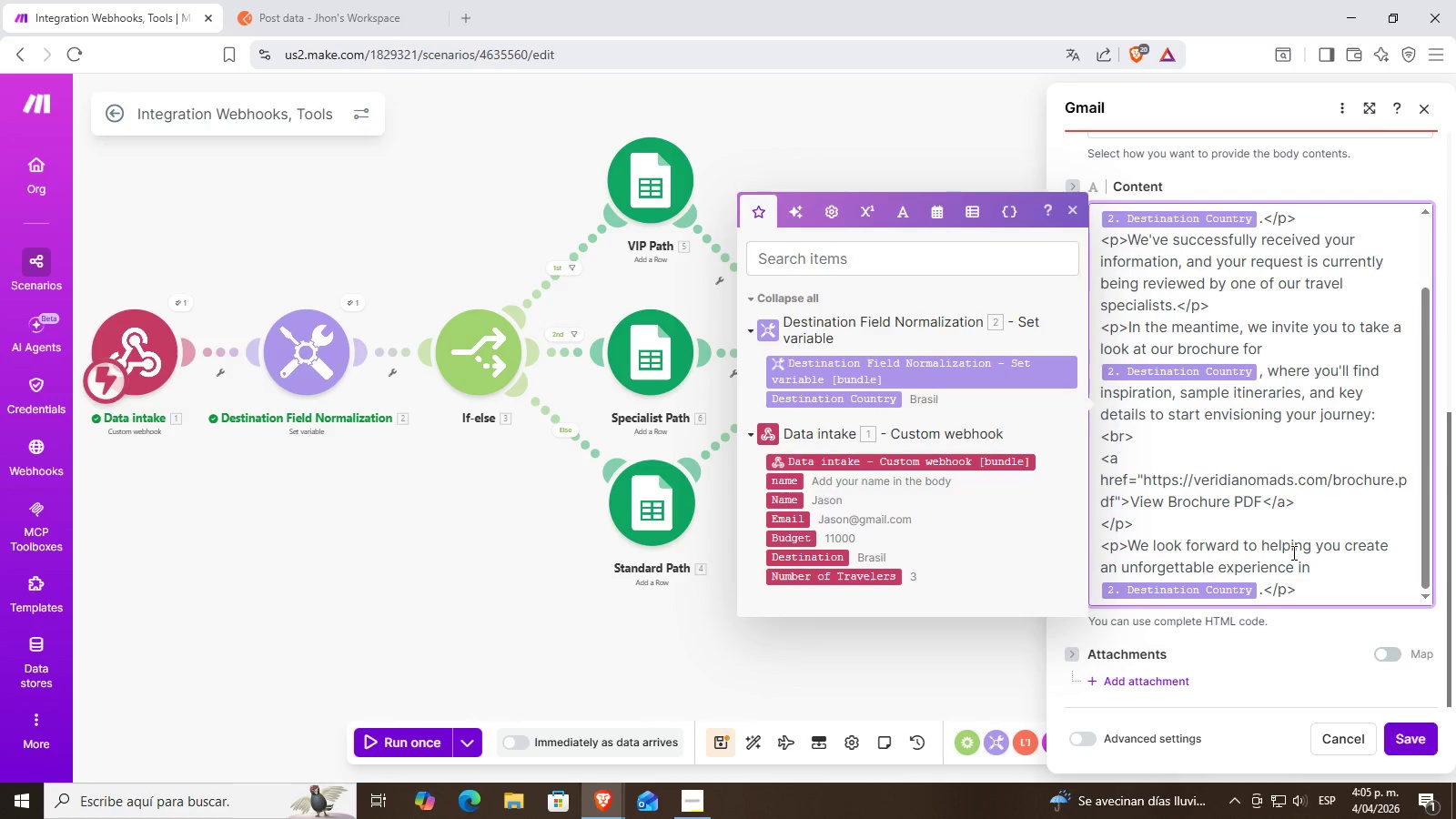 
left_click([1341, 593])
 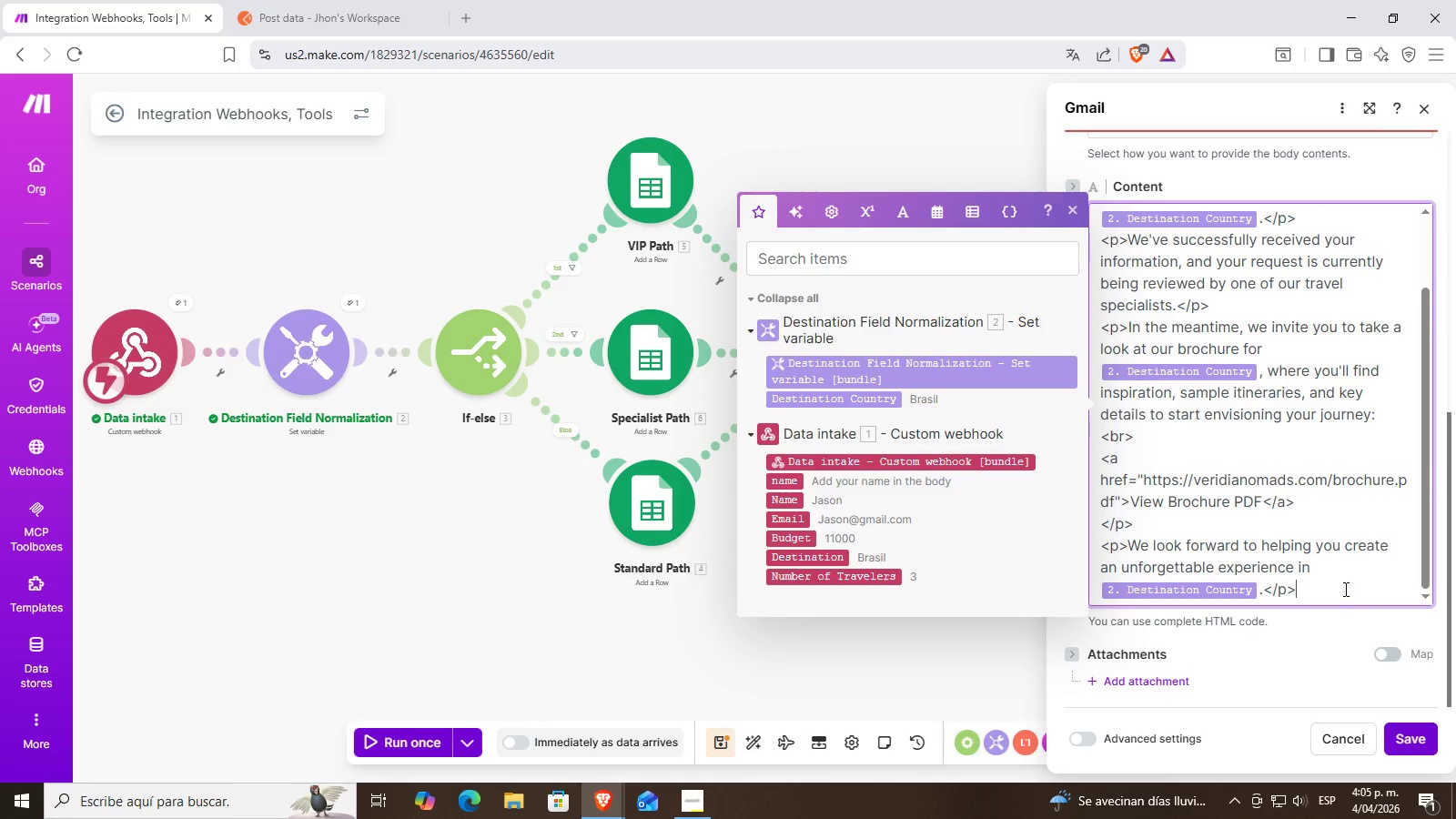 
scroll: coordinate [1355, 554], scroll_direction: down, amount: 3.0
 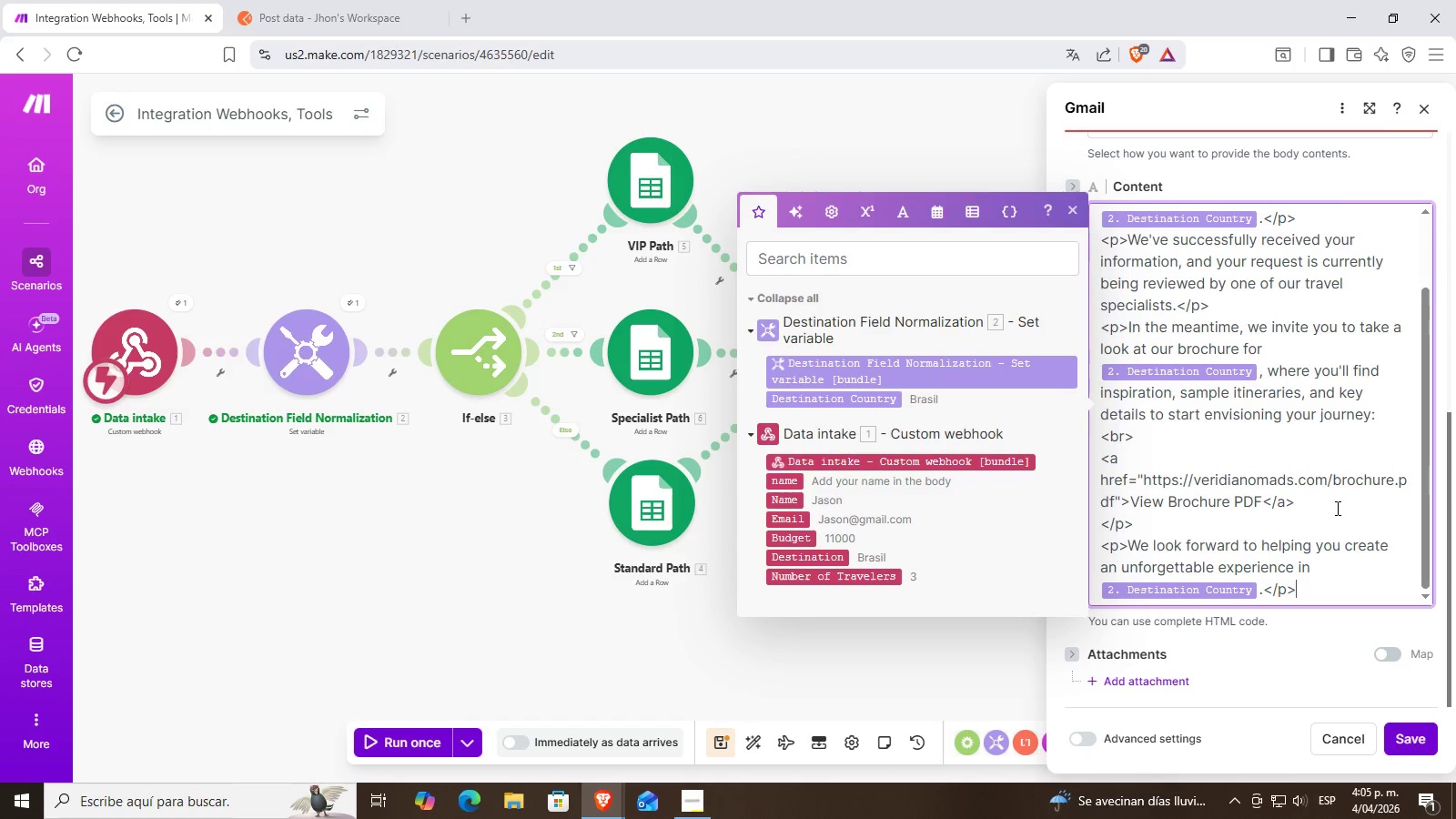 
key(Enter)
 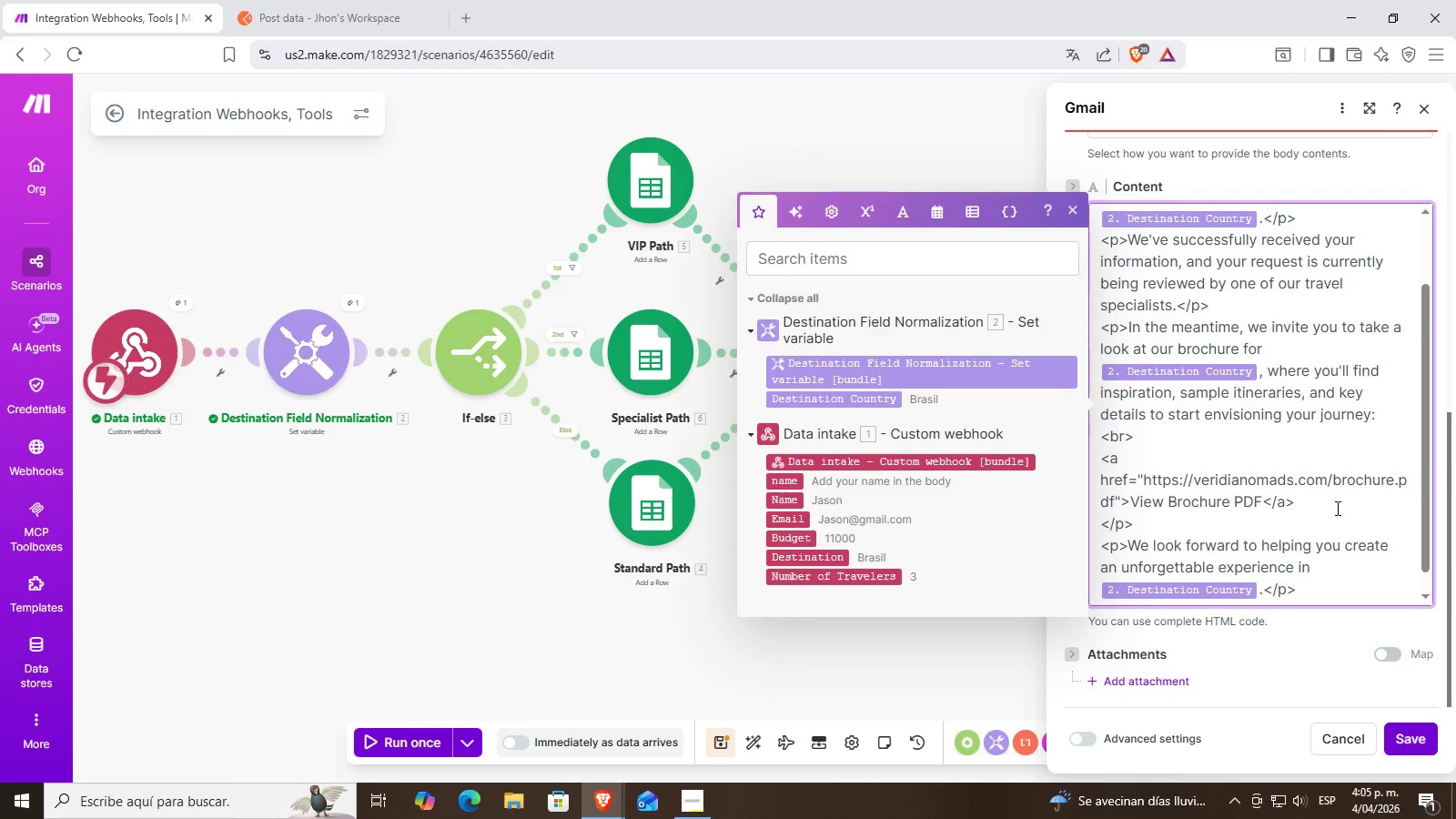 
scroll: coordinate [1336, 508], scroll_direction: down, amount: 3.0
 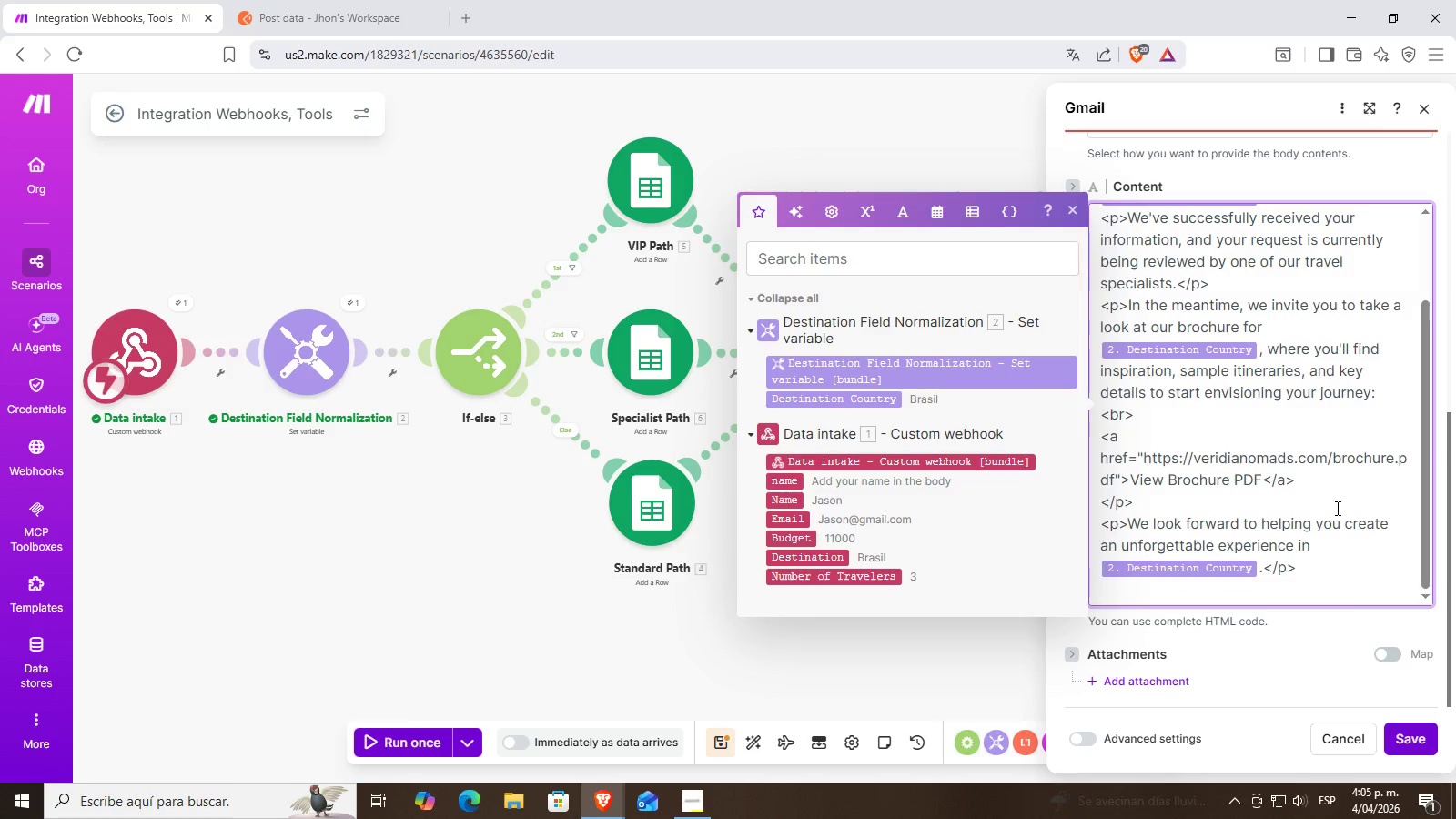 
key(Control+V)
 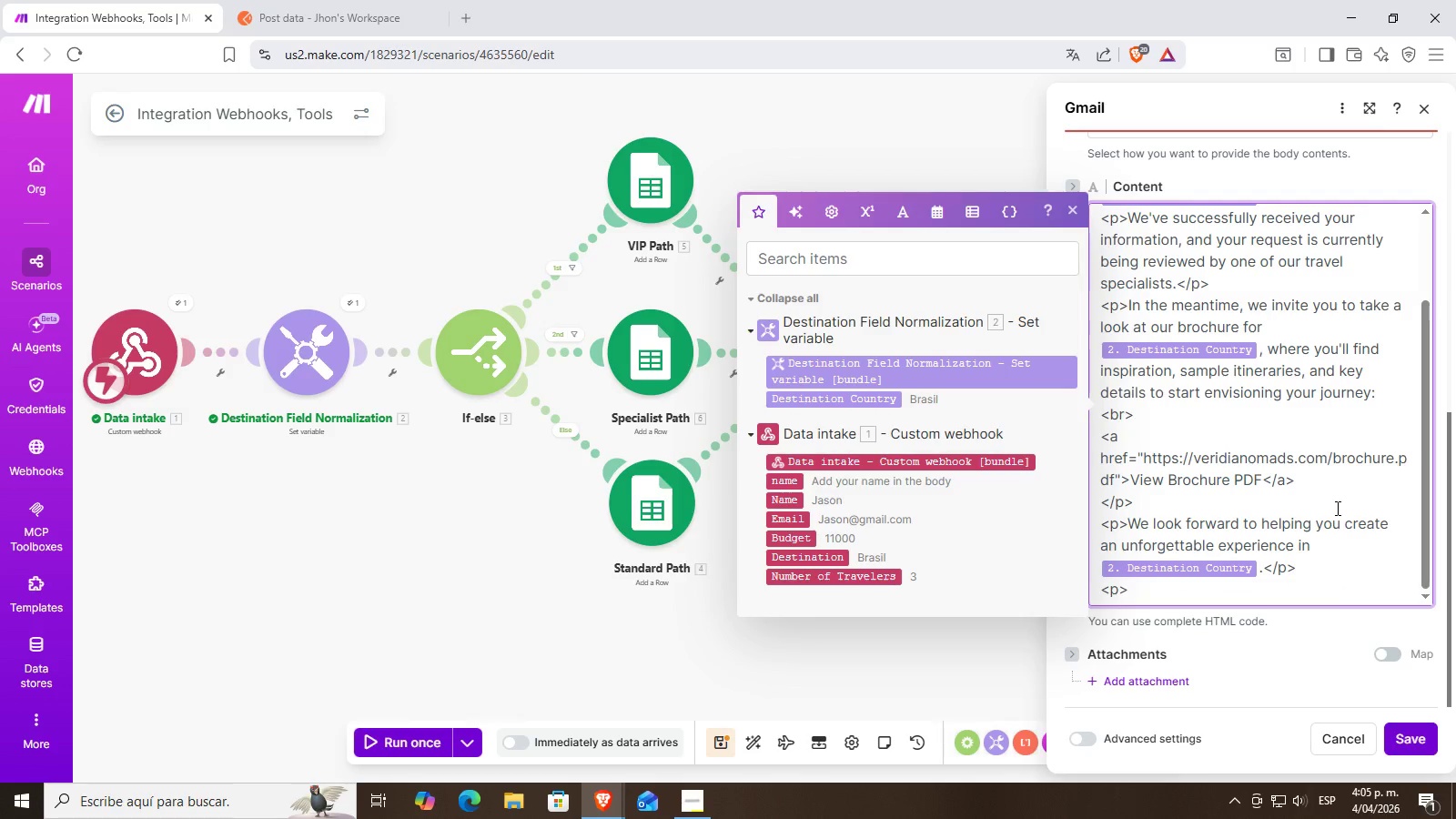 
type(warm Re)
key(Backspace)
key(Backspace)
key(Backspace)
type( regards,)
 